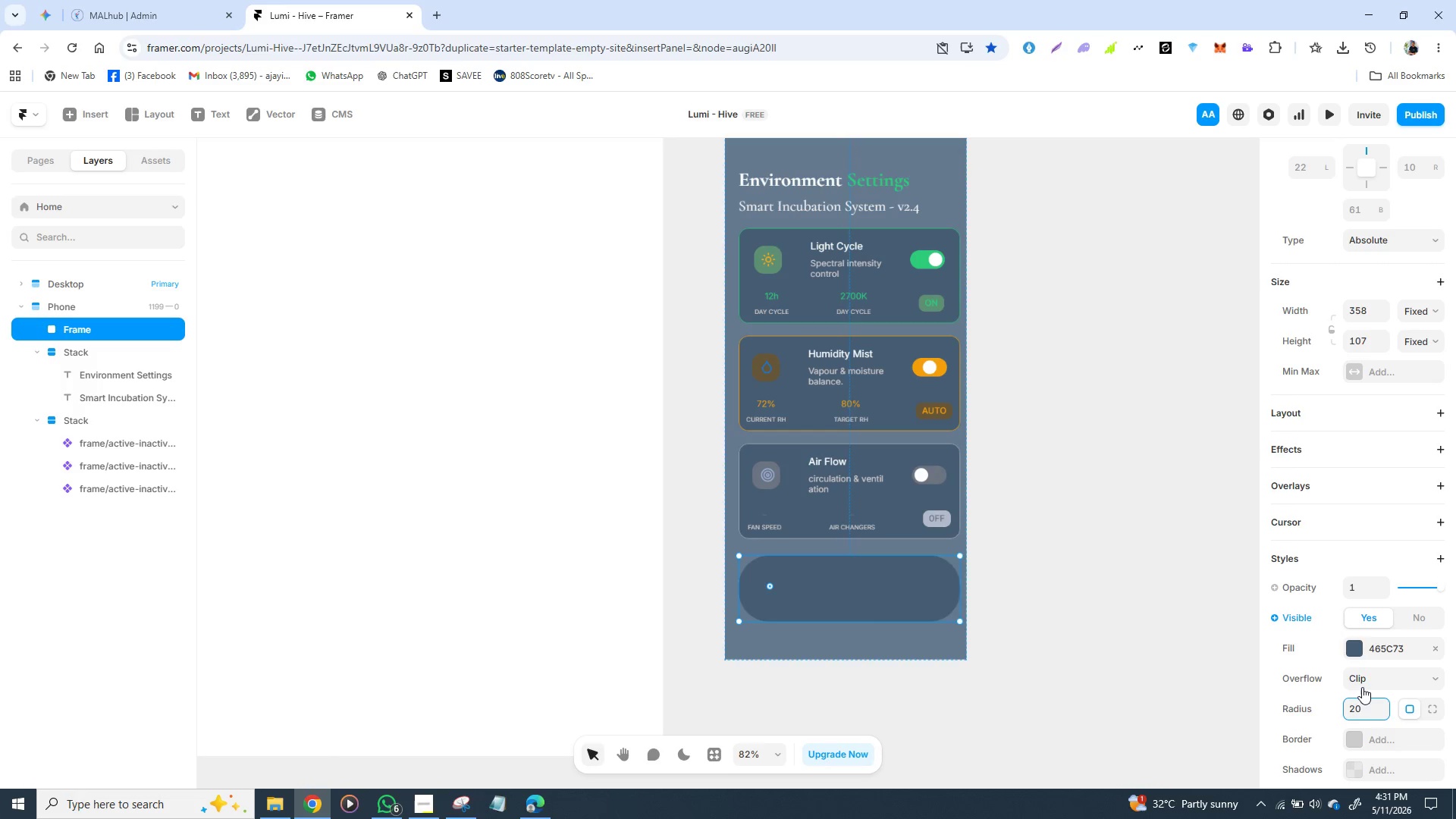 
key(Enter)
 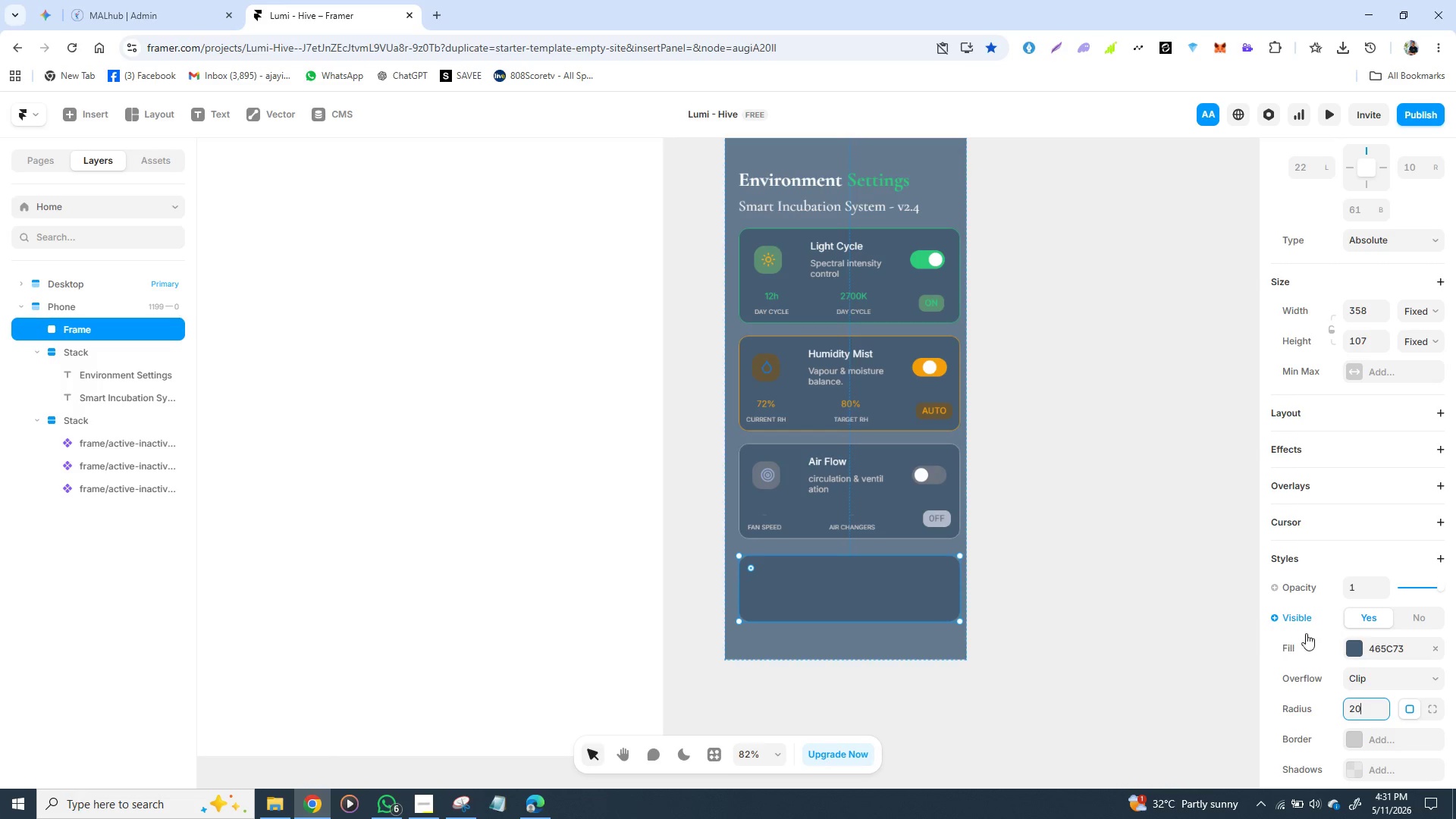 
left_click([1114, 666])
 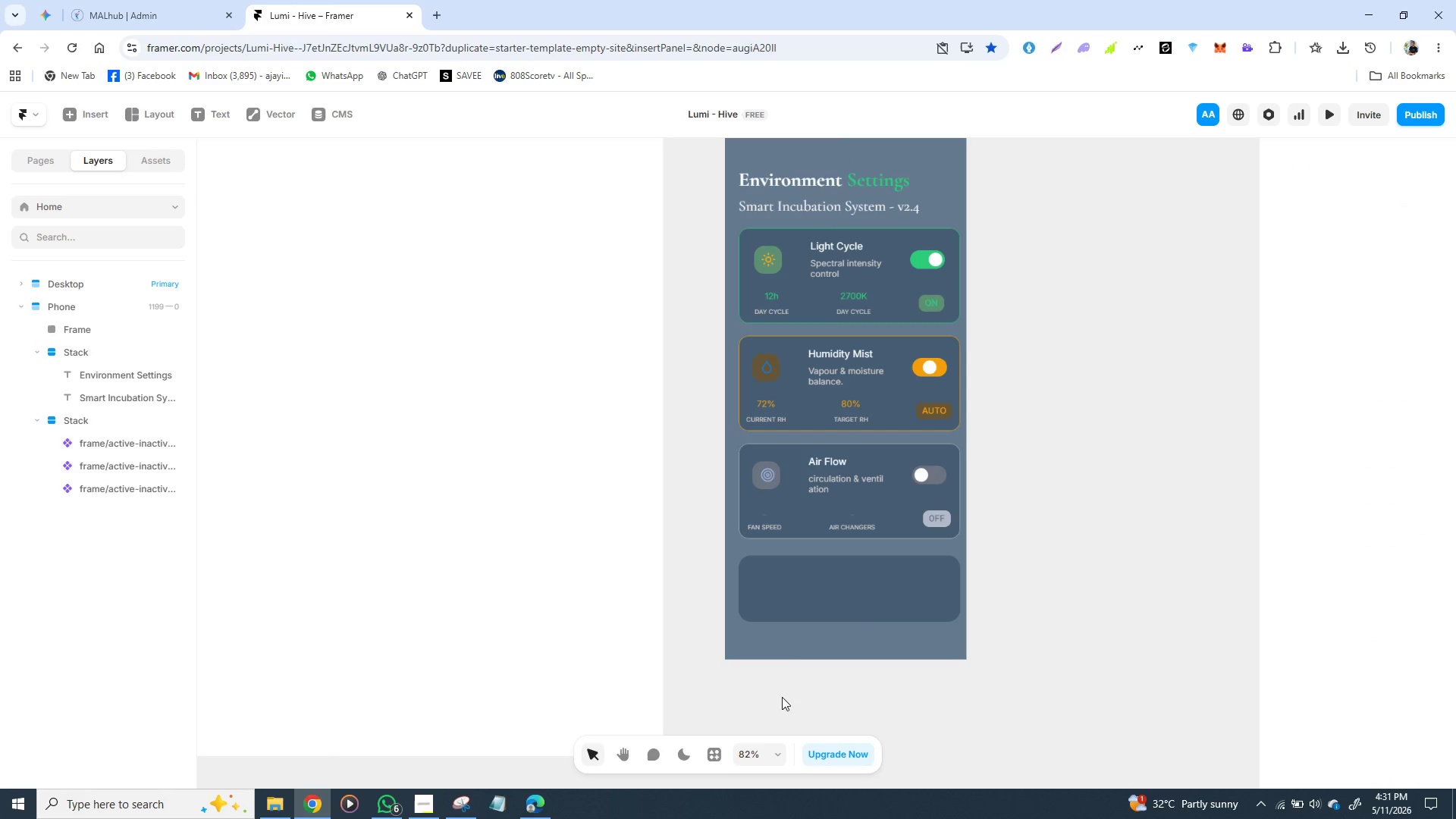 
key(T)
 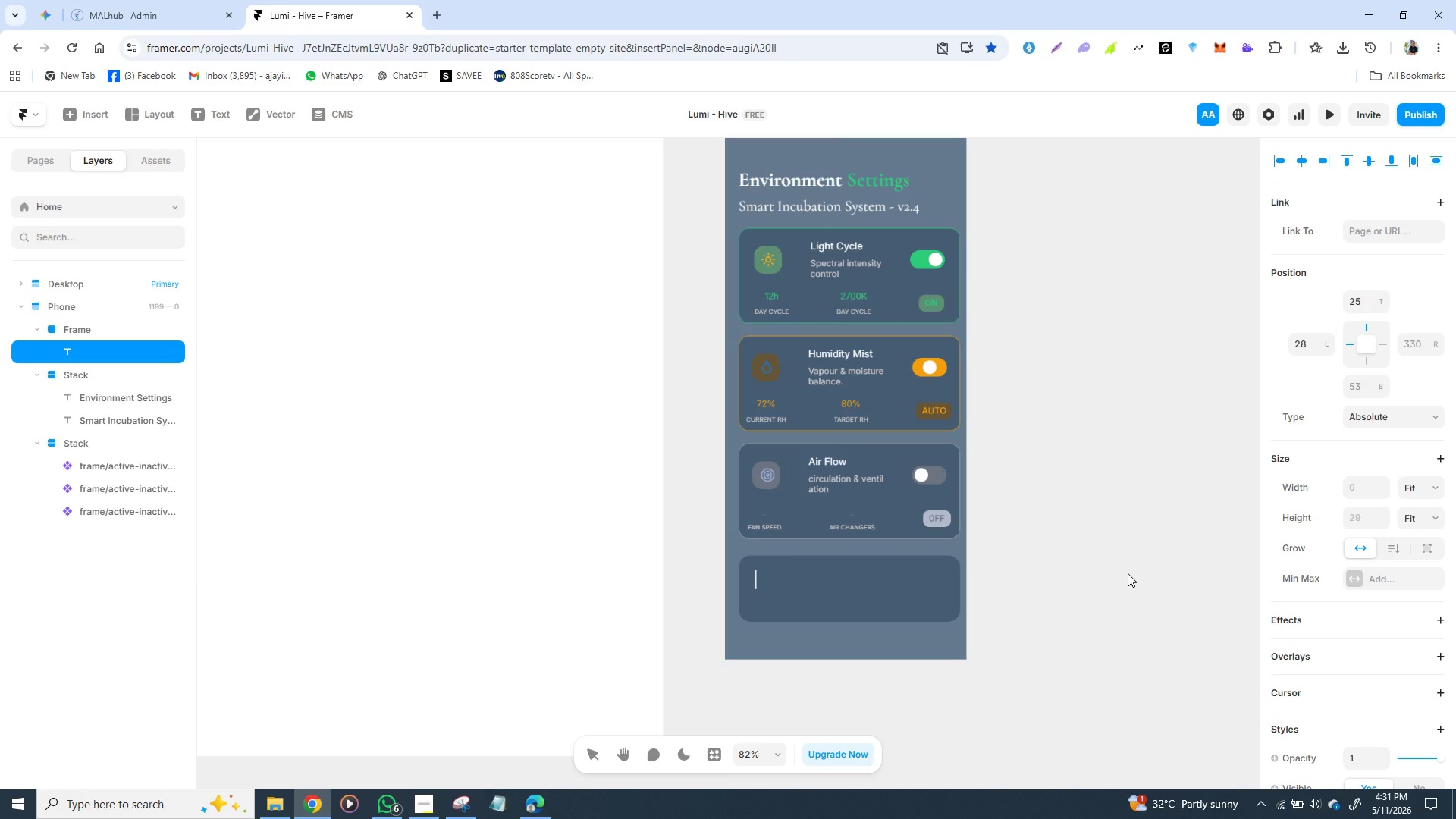 
wait(11.3)
 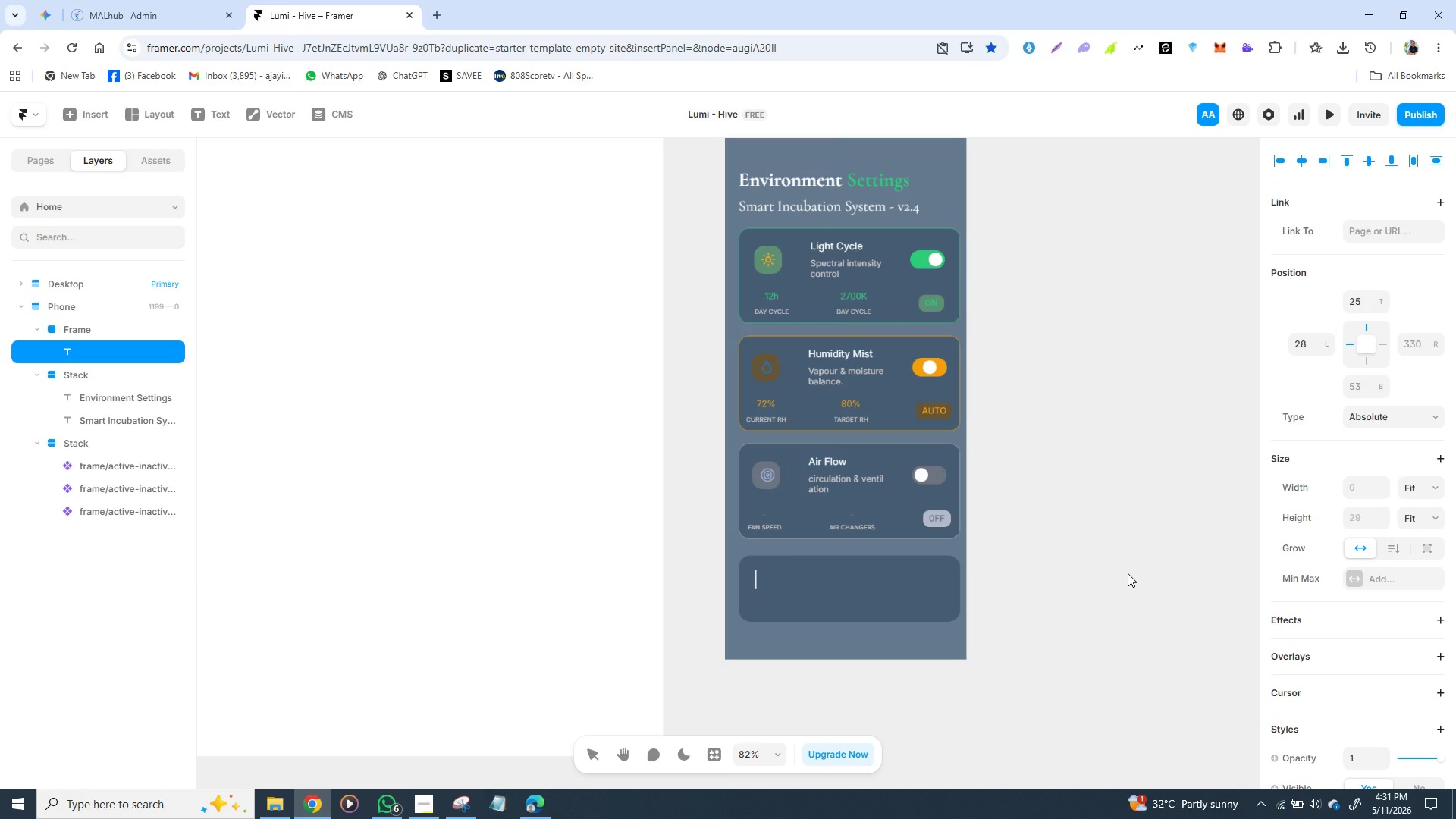 
key(2)
 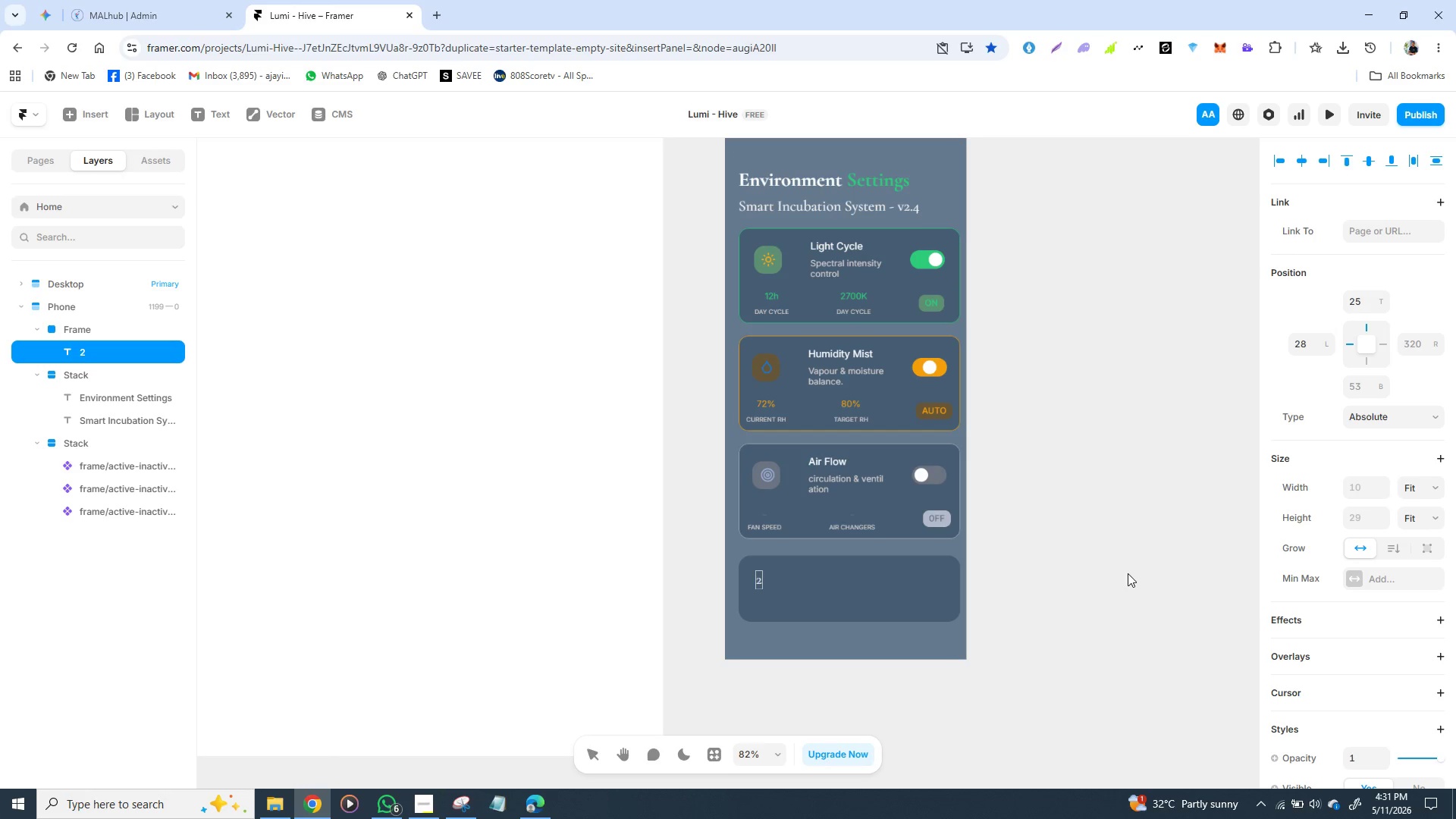 
key(3)
 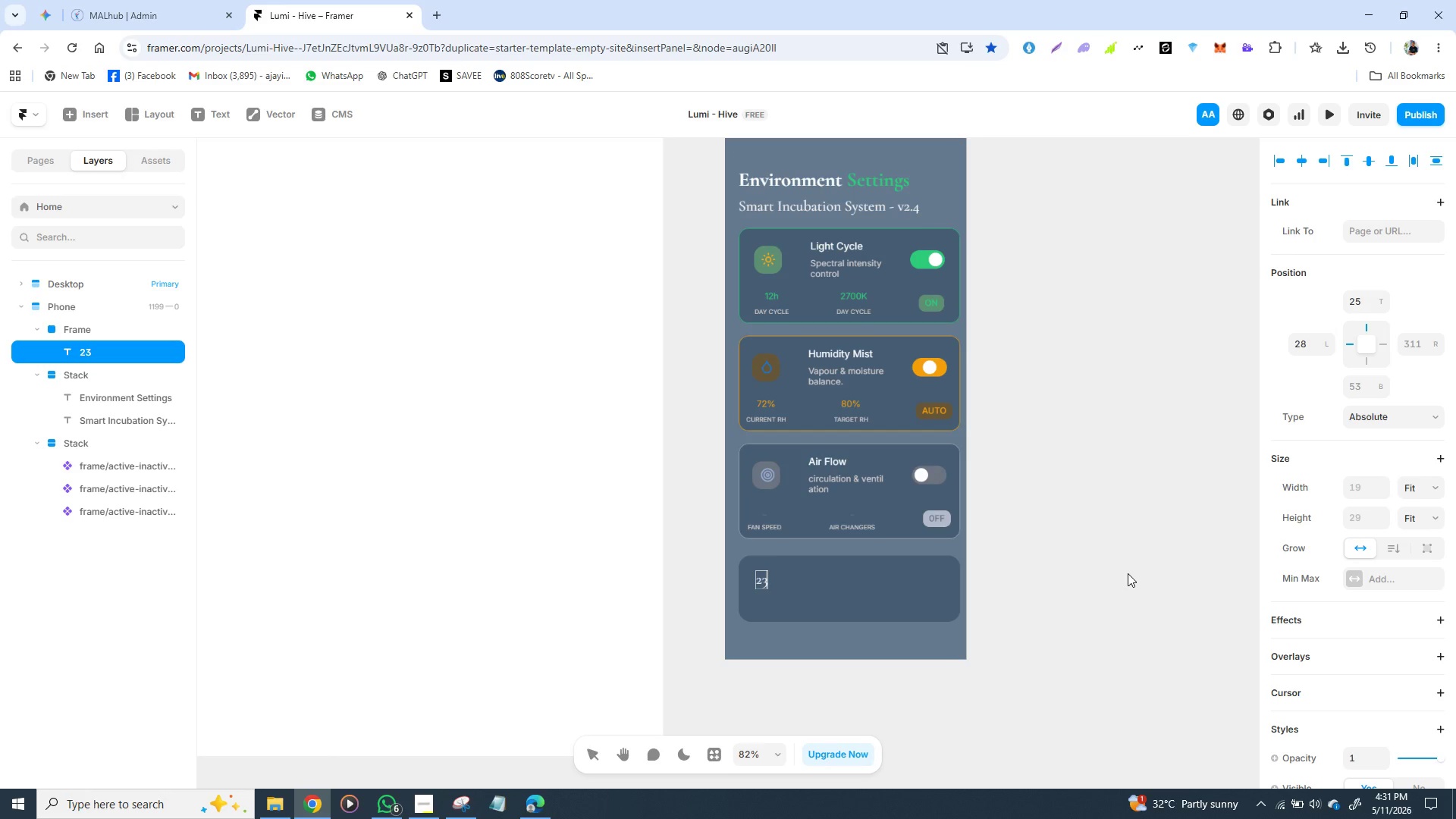 
wait(5.61)
 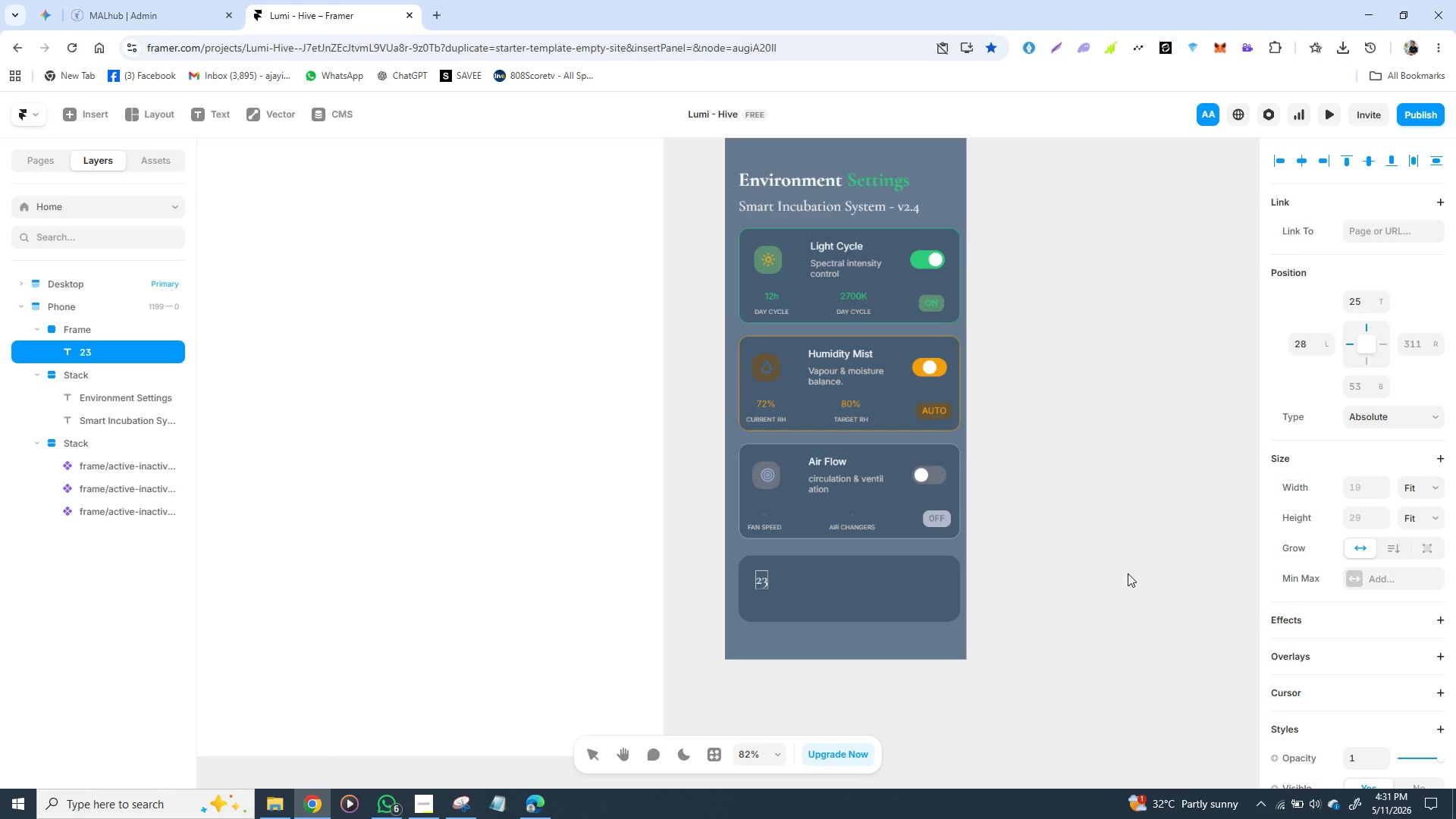 
key(Backspace)
 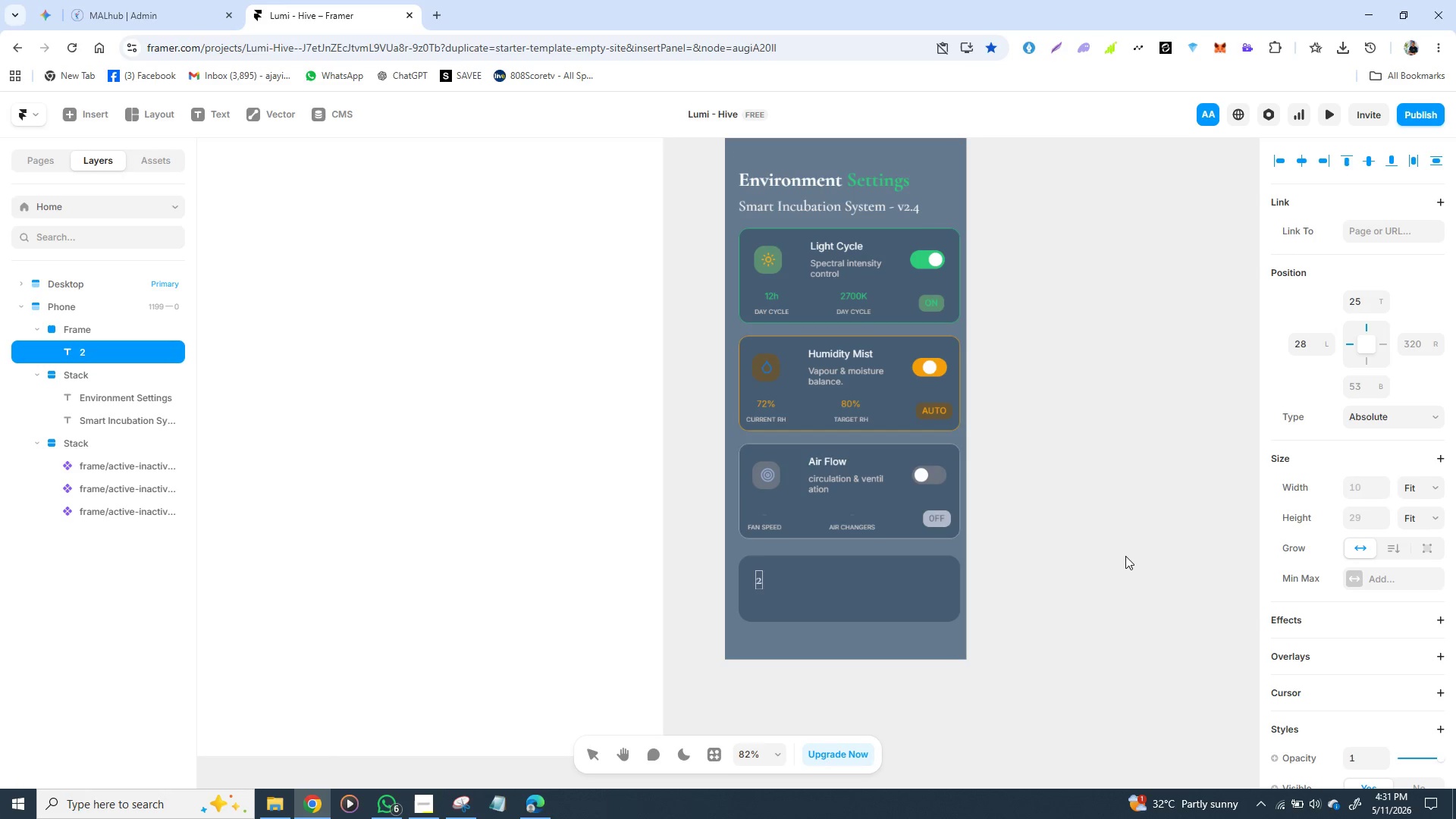 
key(Backspace)
 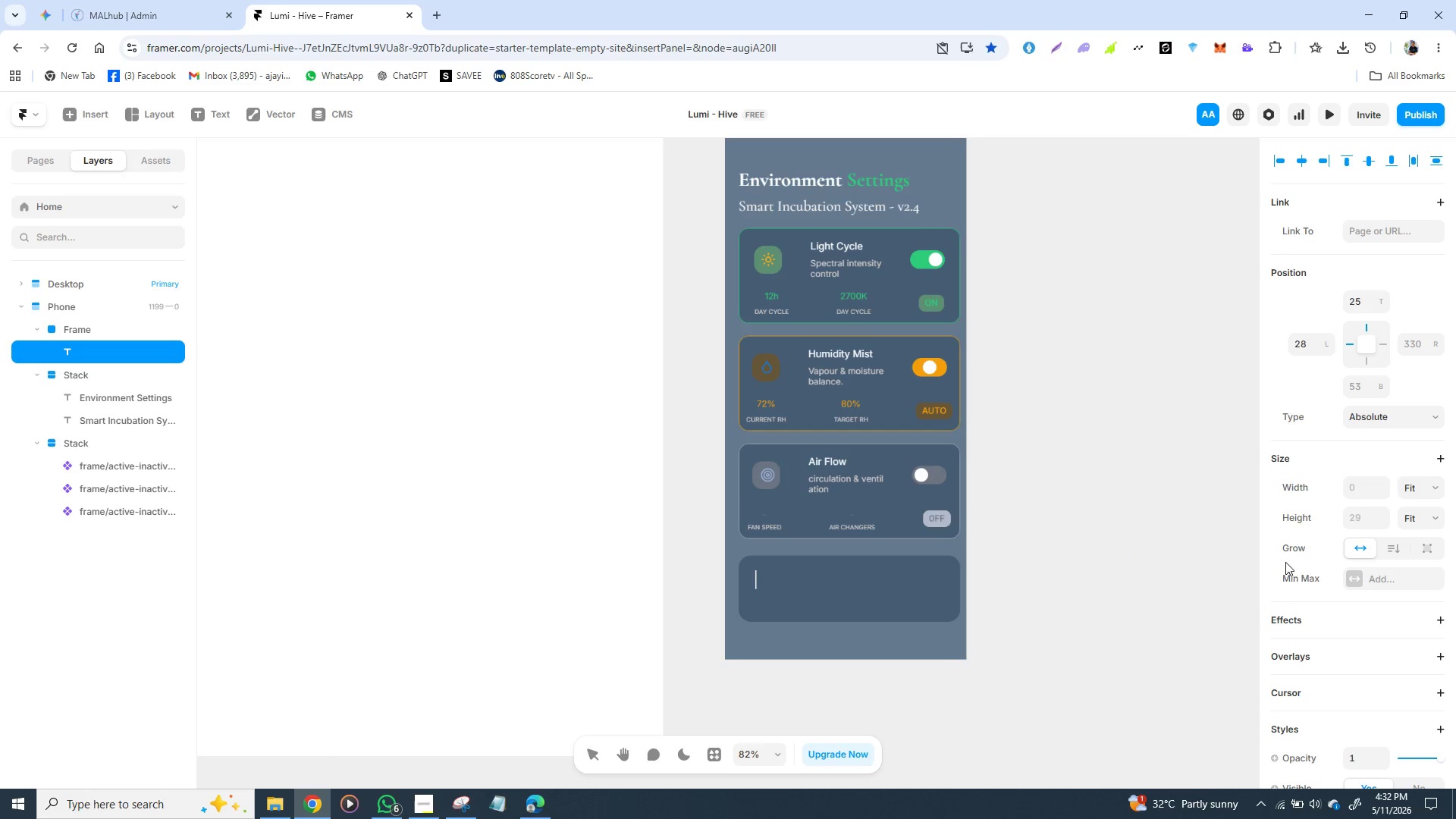 
scroll: coordinate [1335, 553], scroll_direction: down, amount: 1.0
 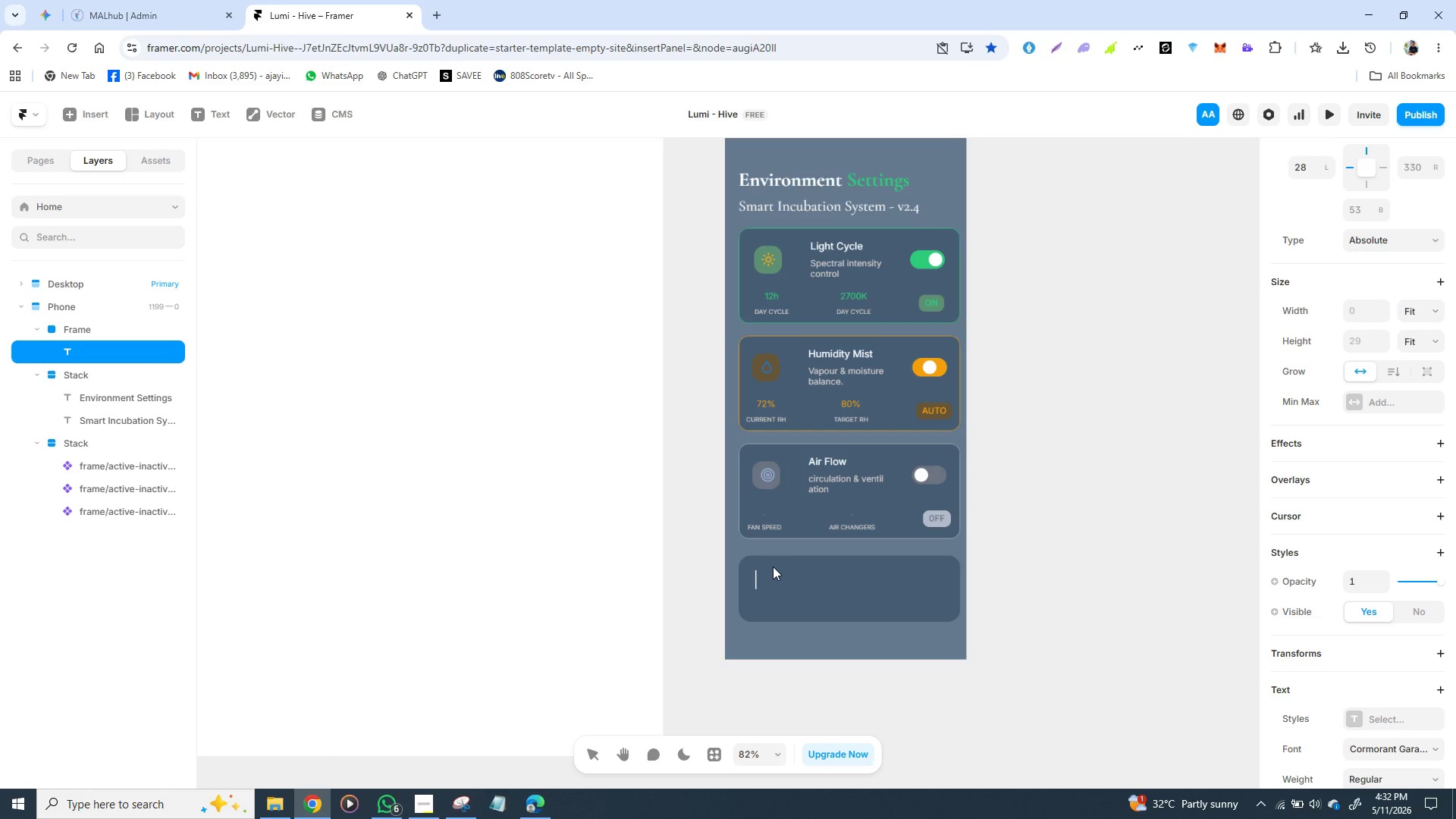 
type(23.)
 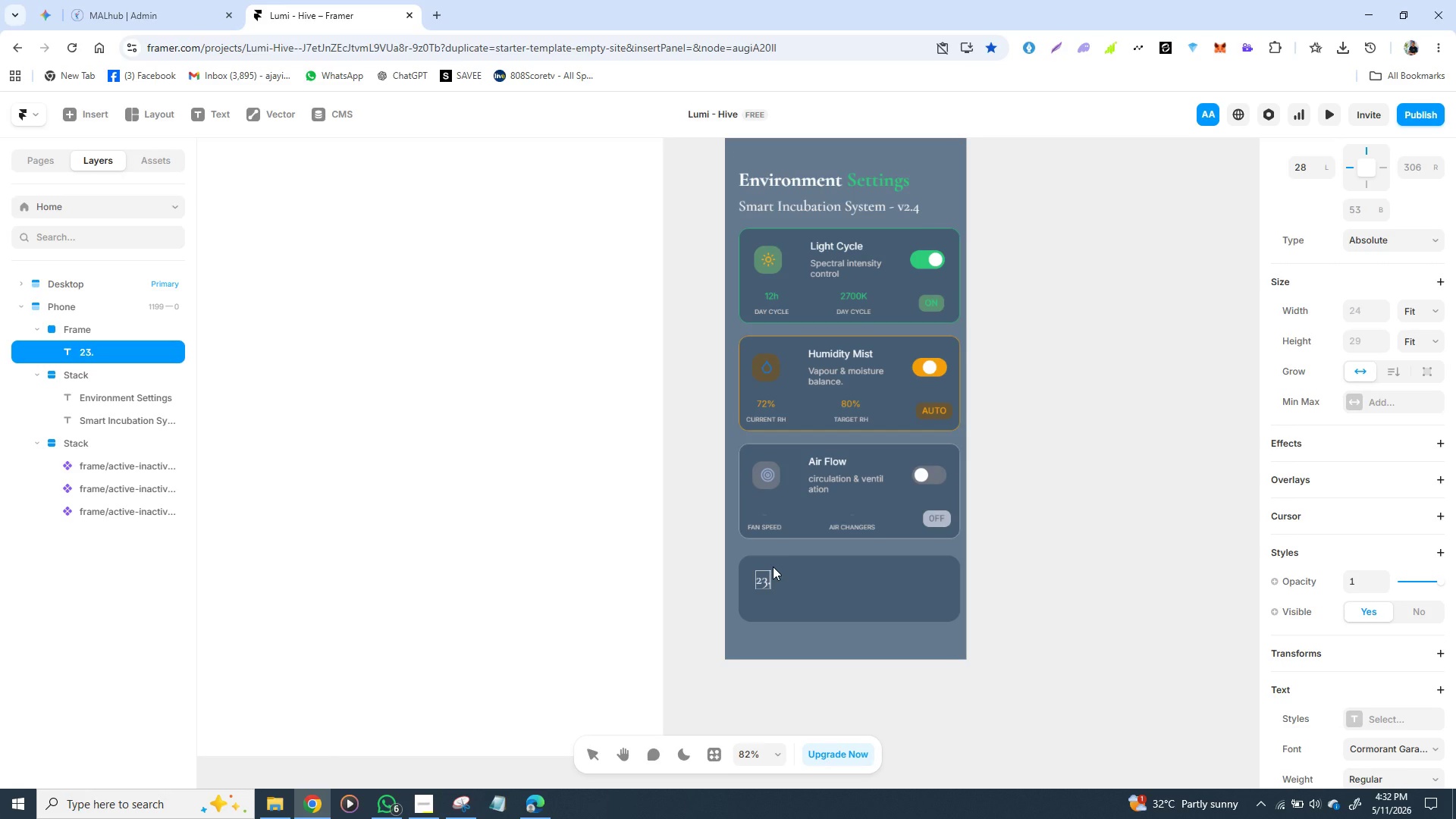 
key(4)
 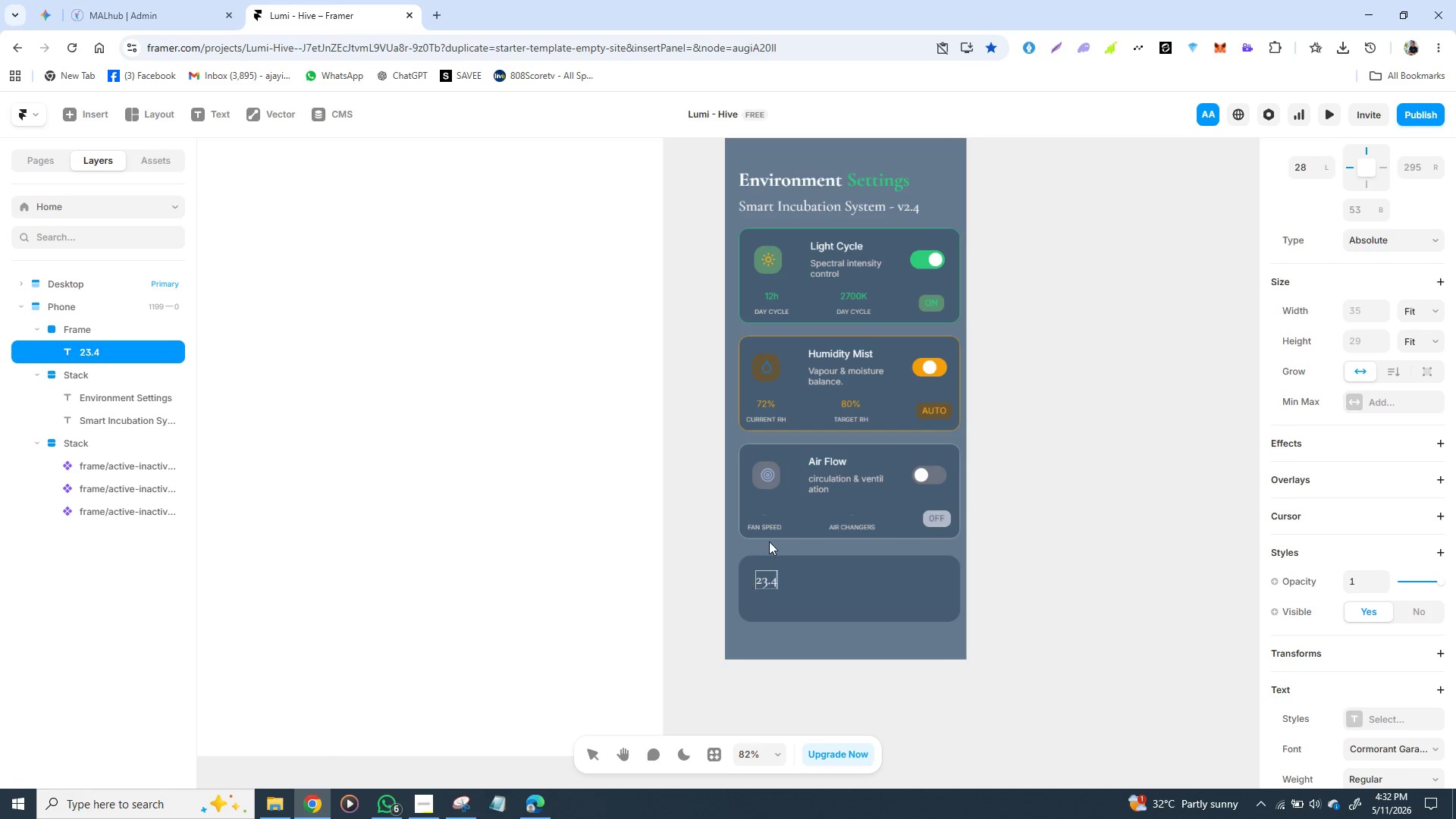 
wait(13.3)
 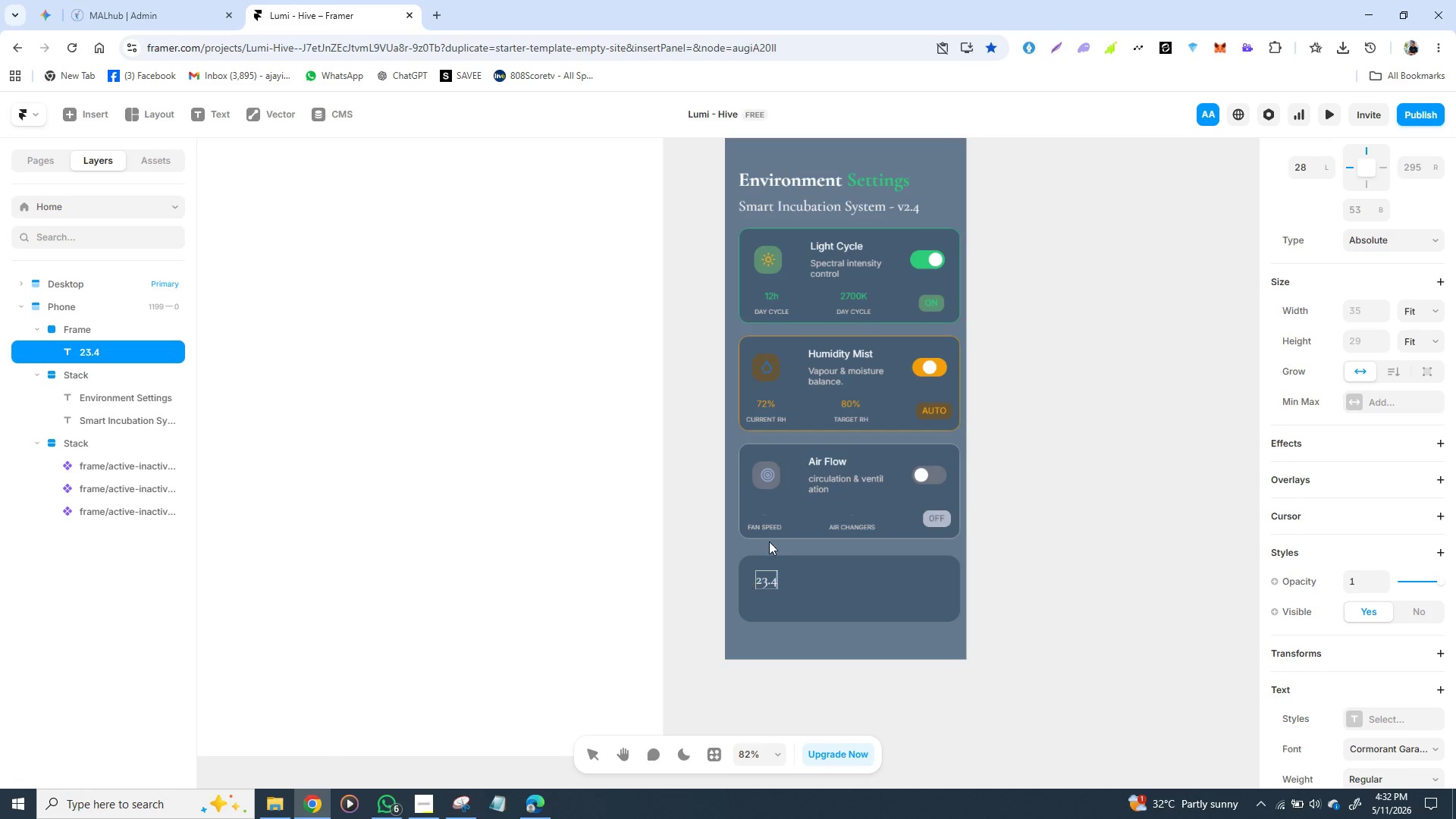 
left_click([768, 607])
 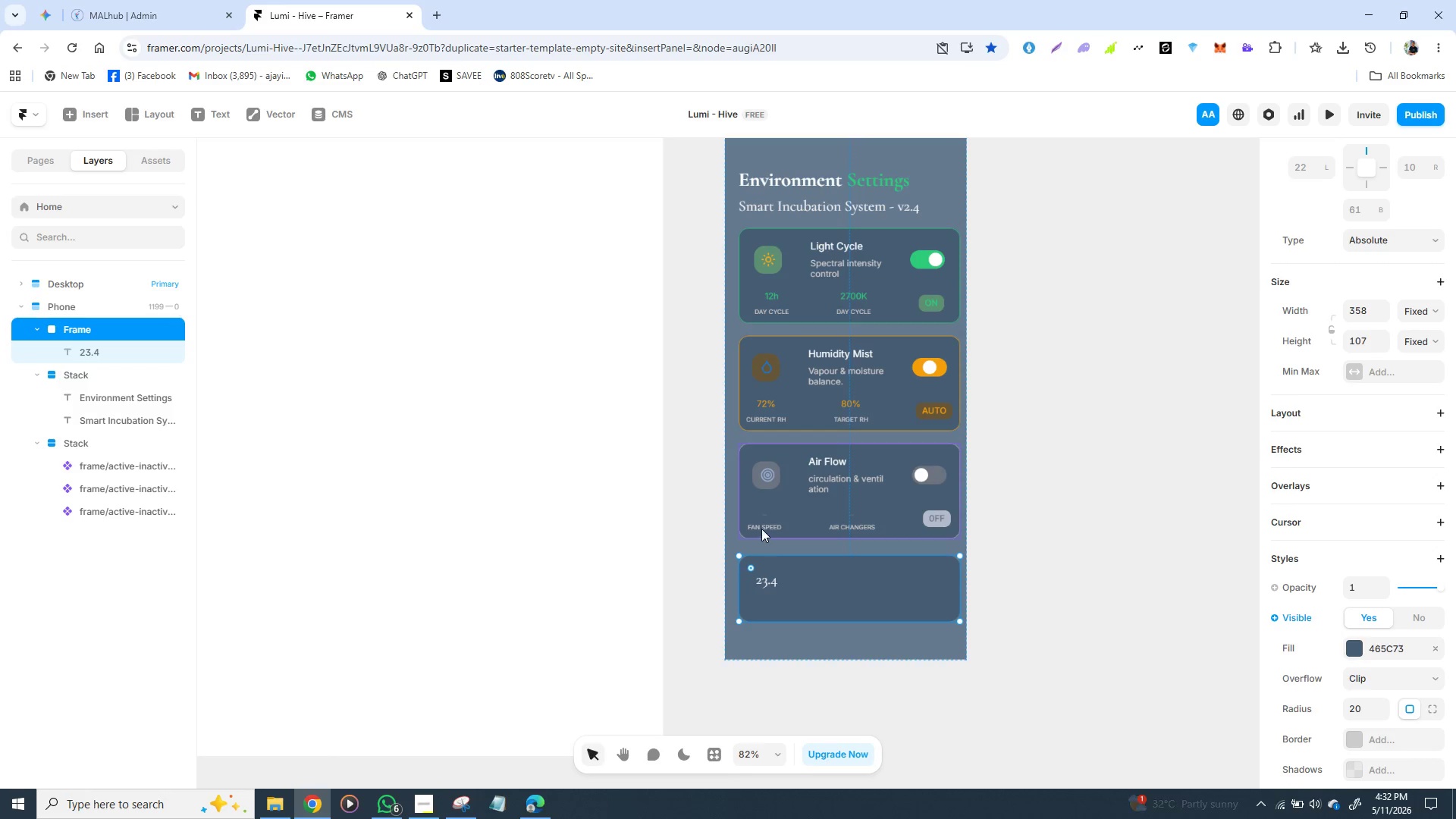 
left_click([761, 529])
 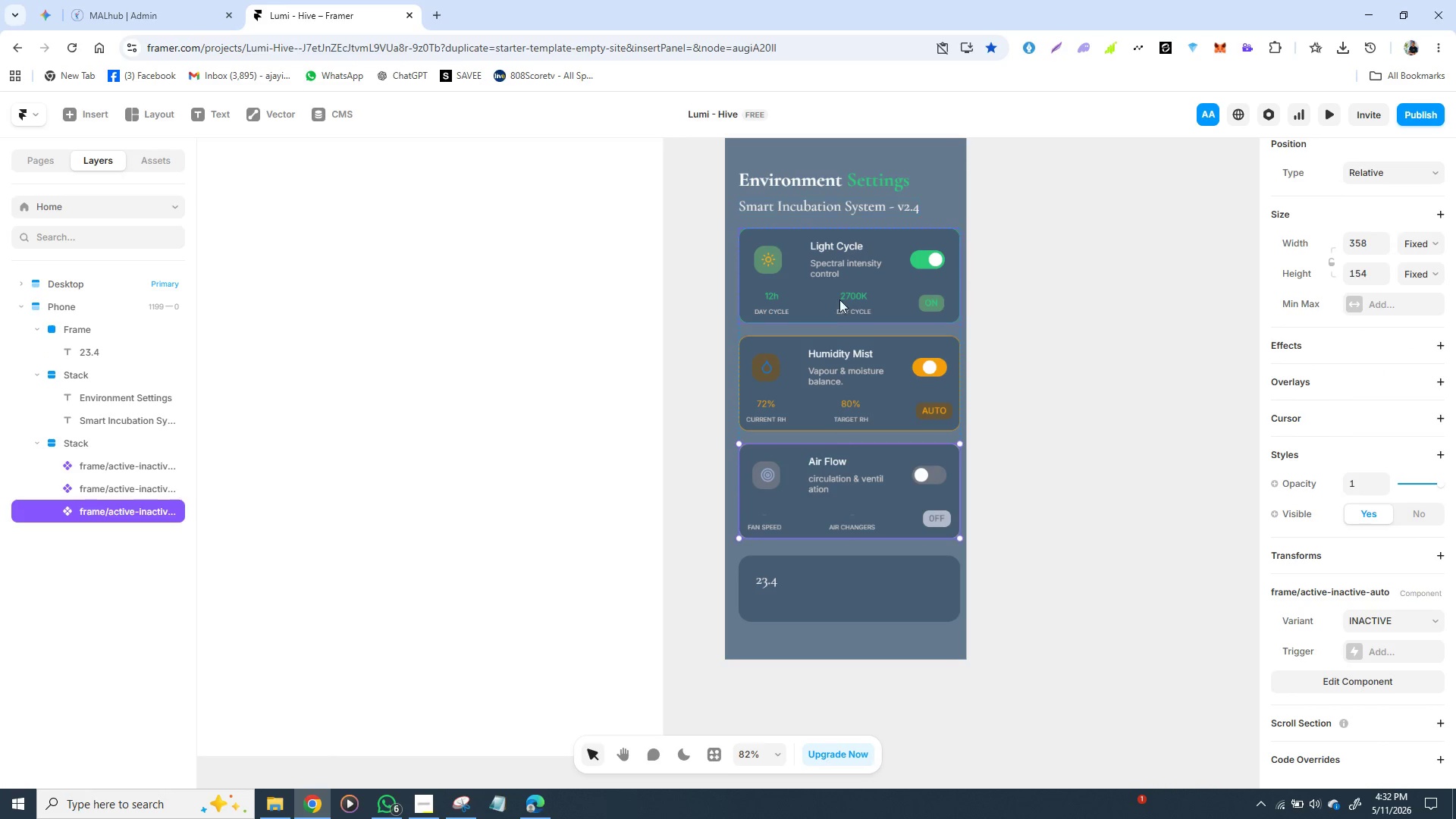 
left_click([767, 600])
 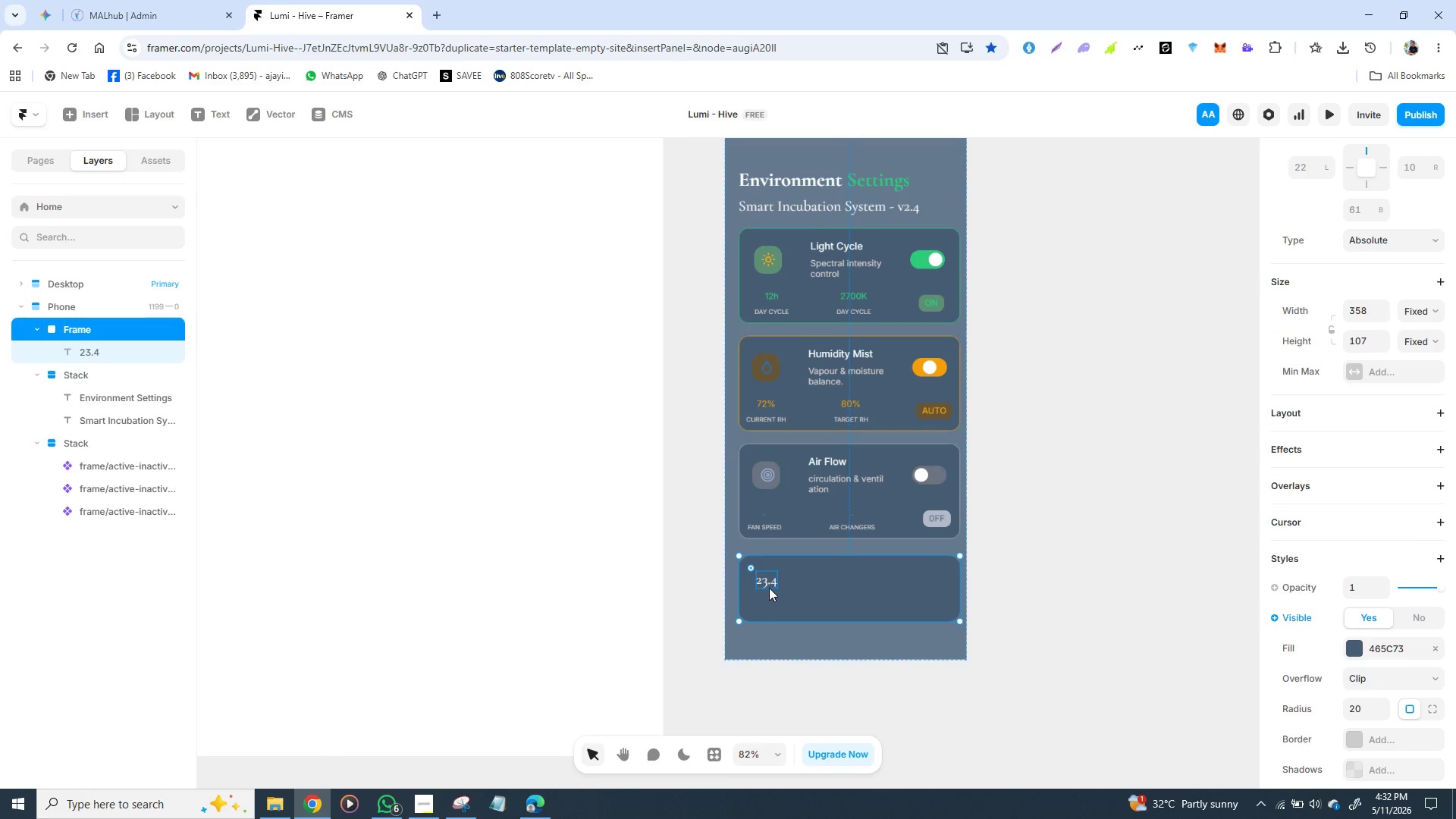 
left_click([770, 586])
 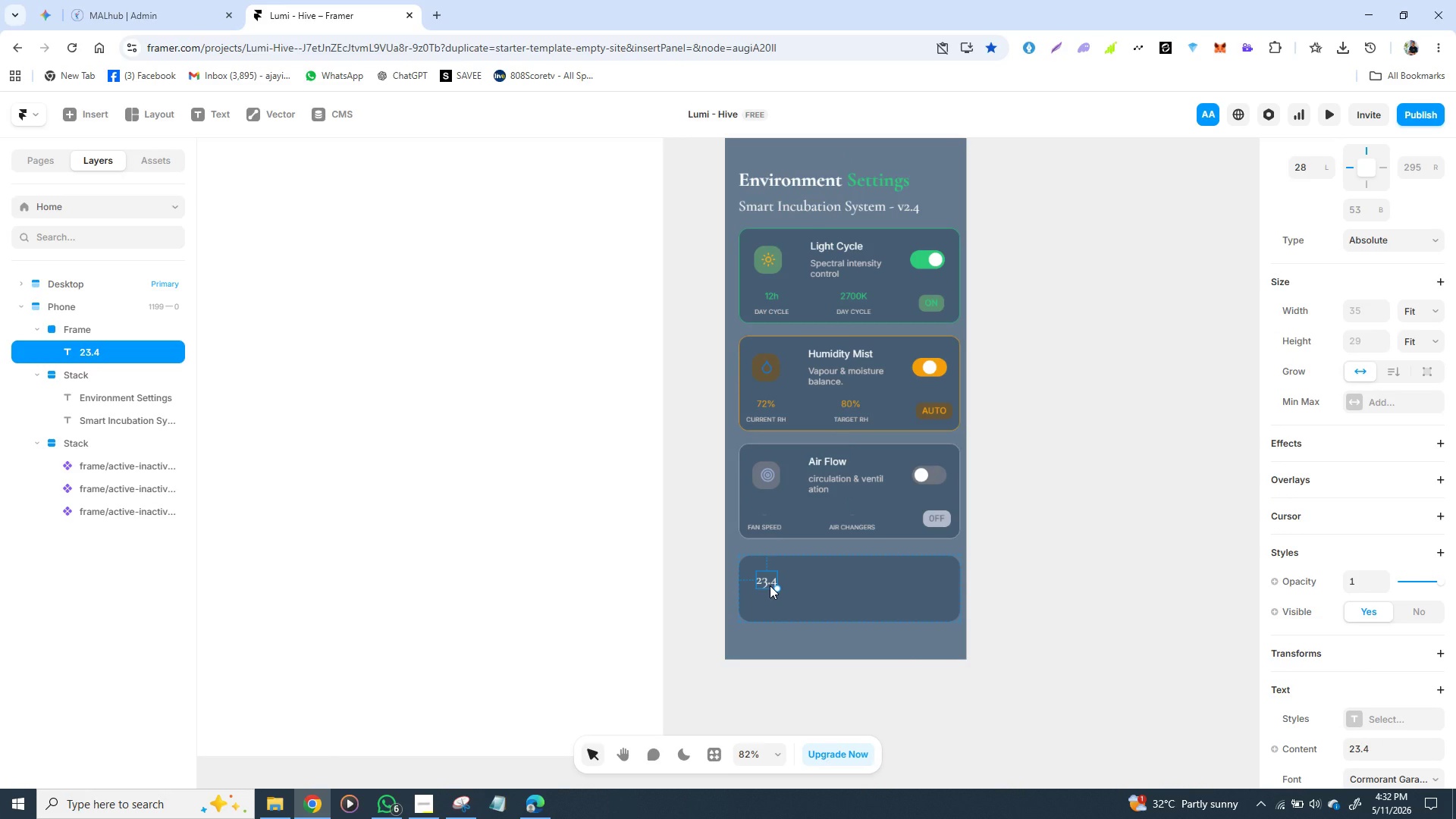 
hold_key(key=ControlLeft, duration=0.61)
 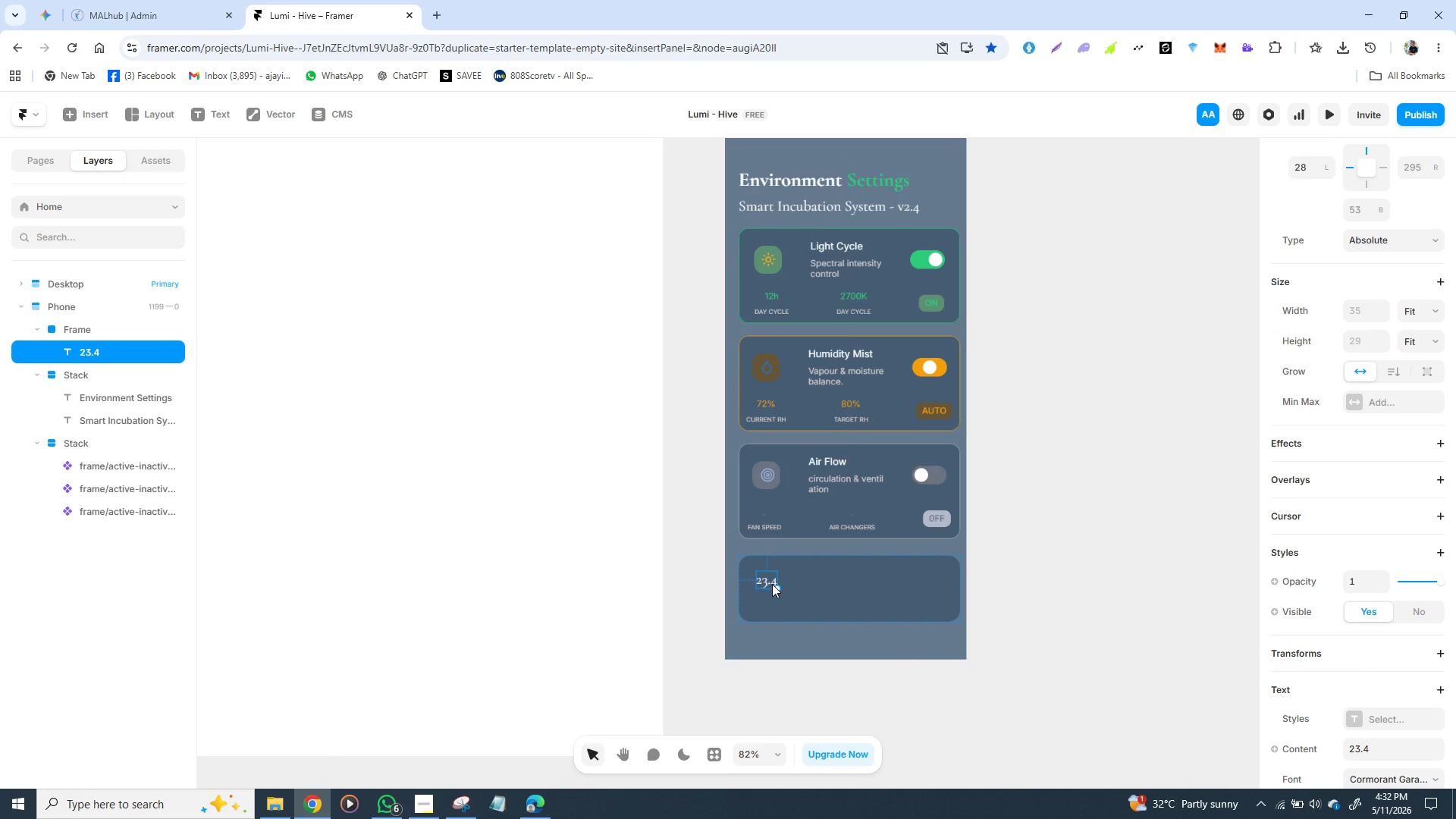 
key(D)
 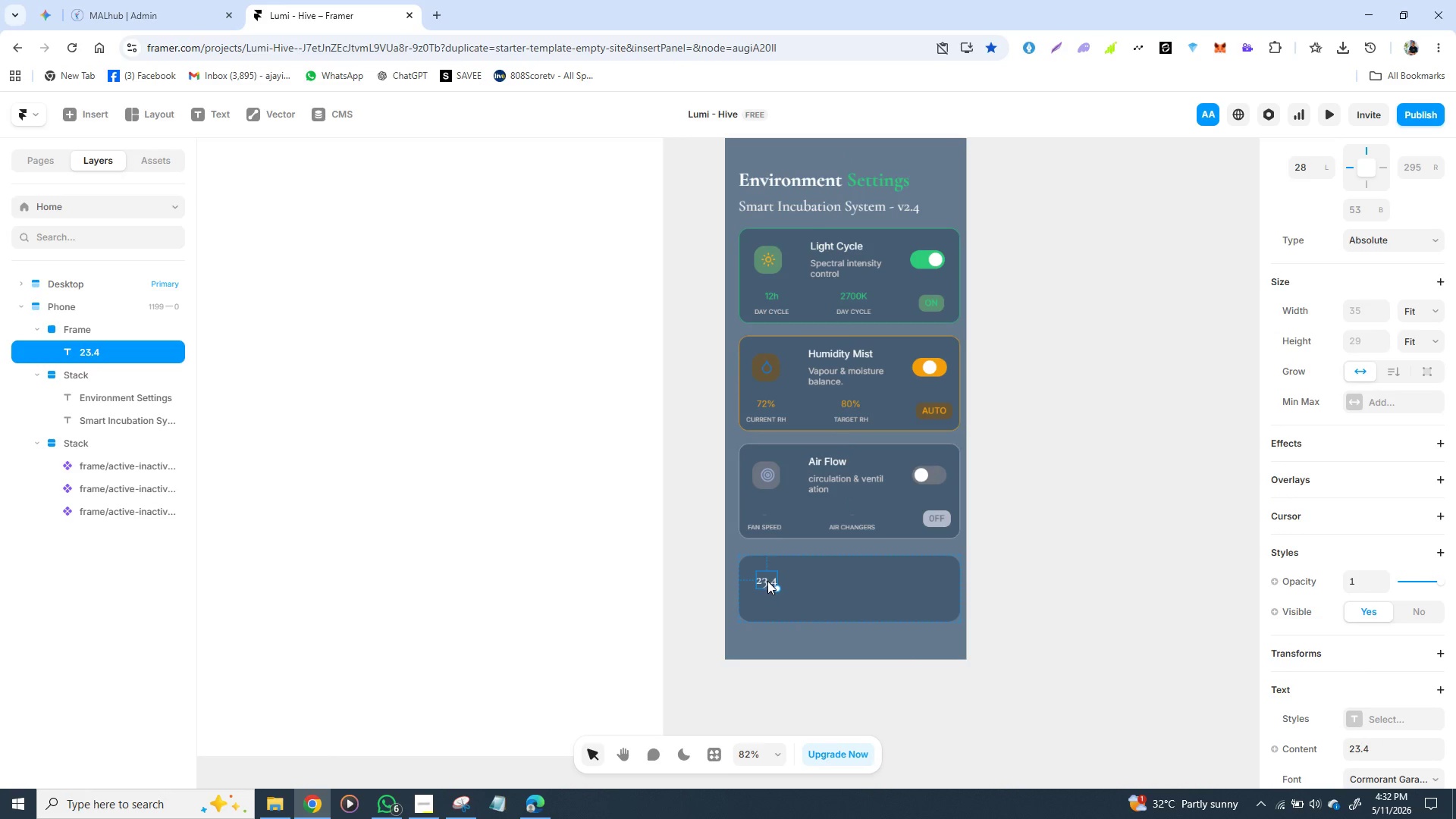 
left_click_drag(start_coordinate=[768, 581], to_coordinate=[770, 573])
 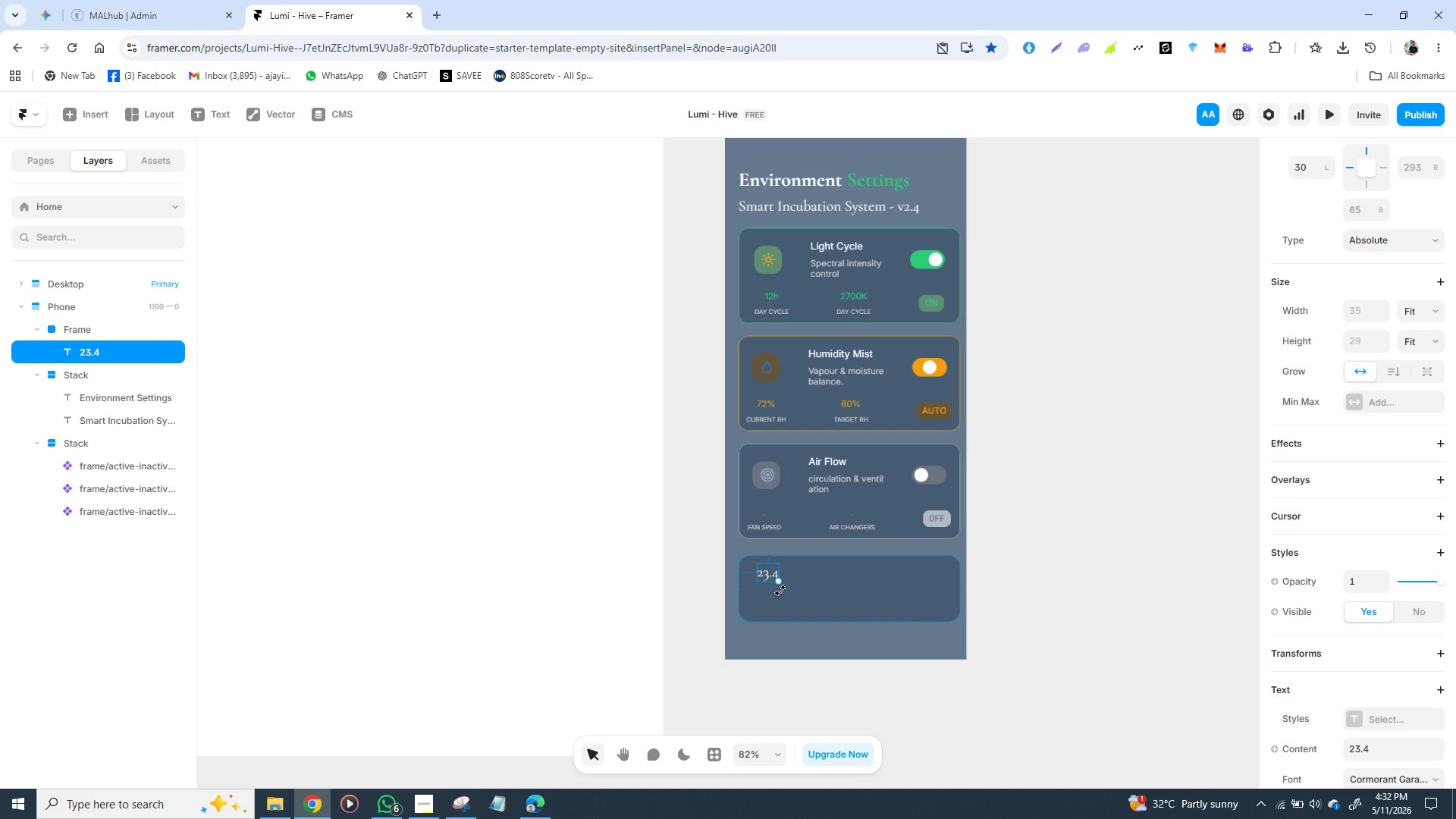 
hold_key(key=ControlLeft, duration=1.5)
 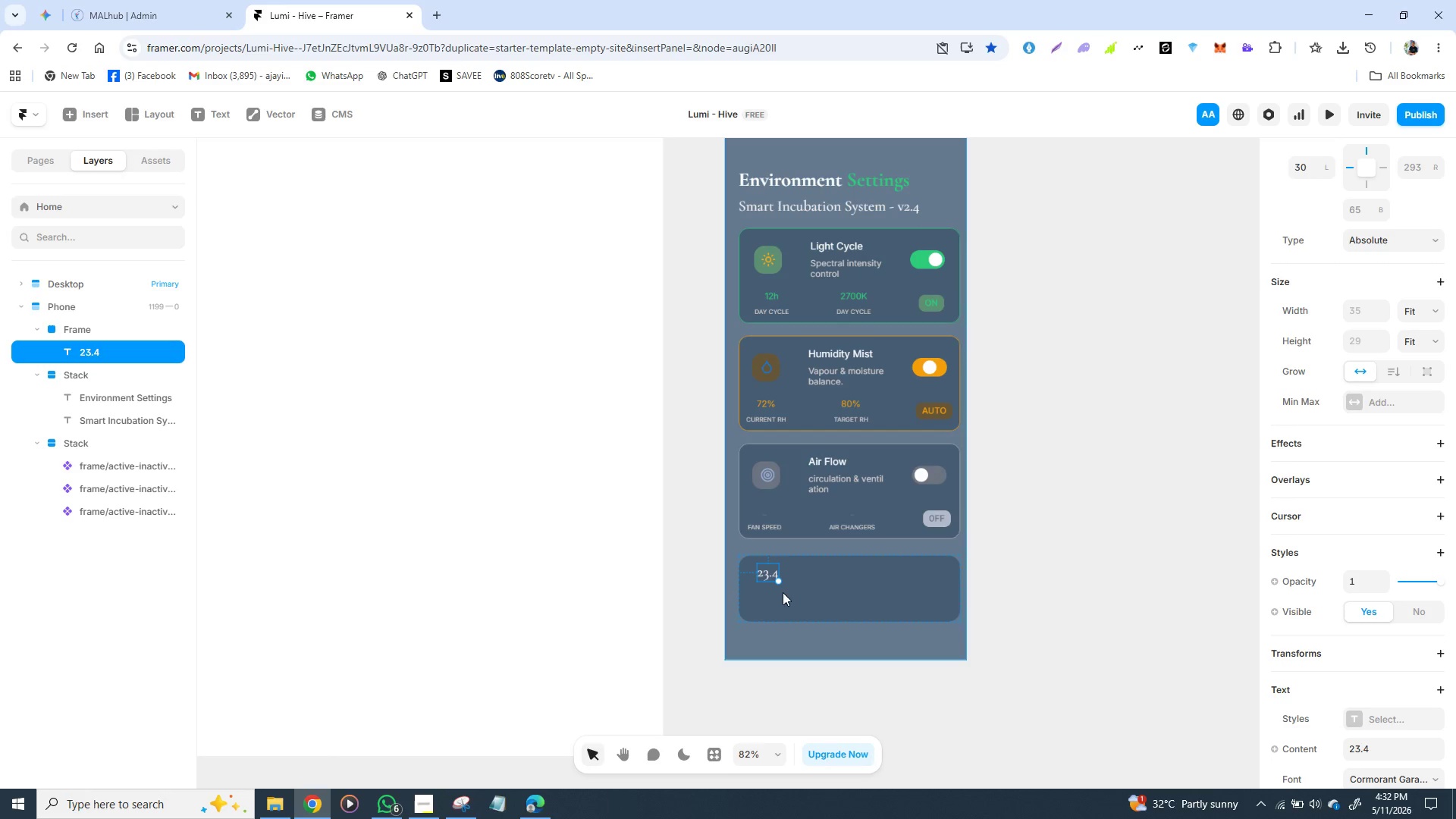 
key(Control+C)
 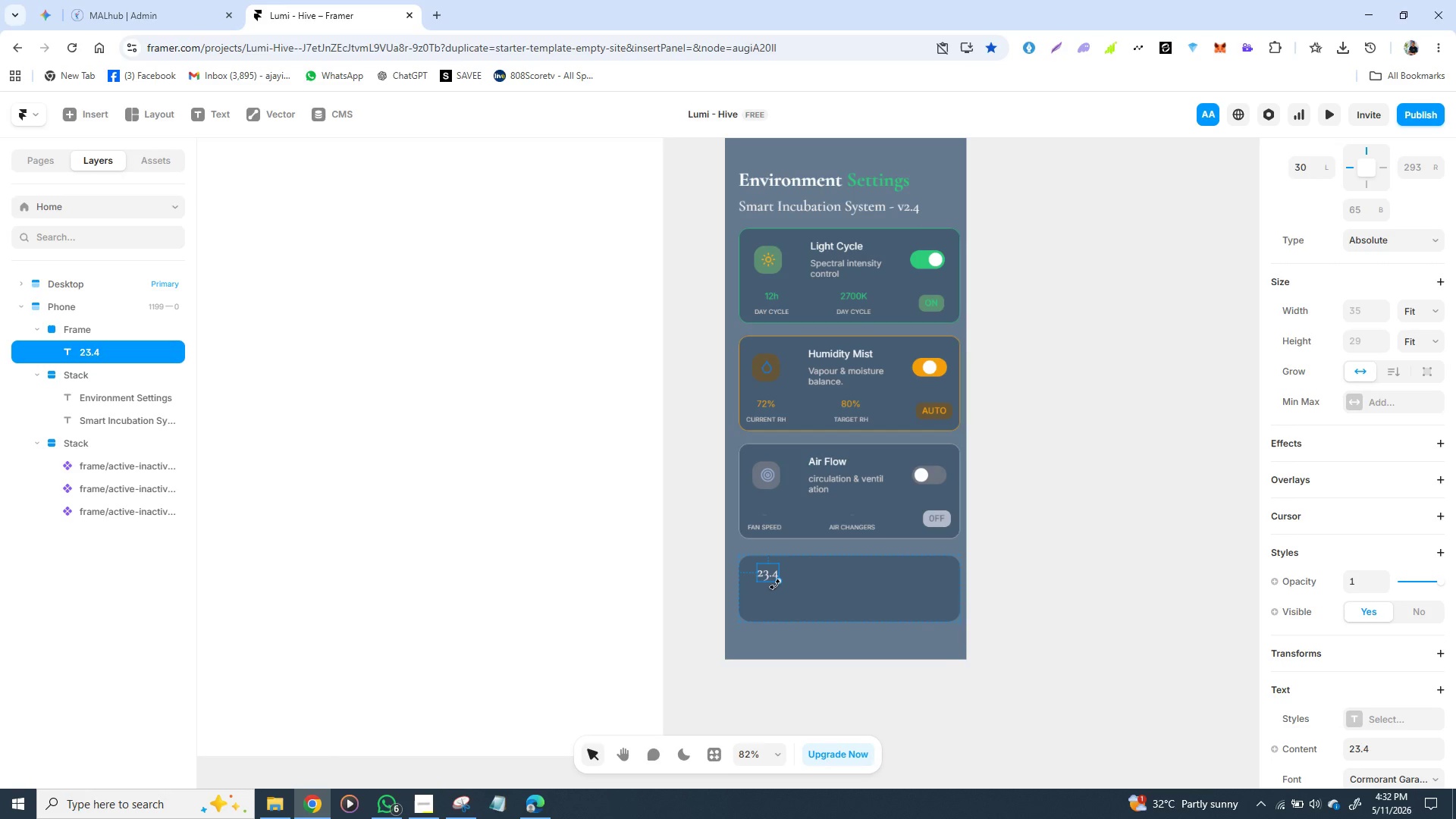 
key(Control+D)
 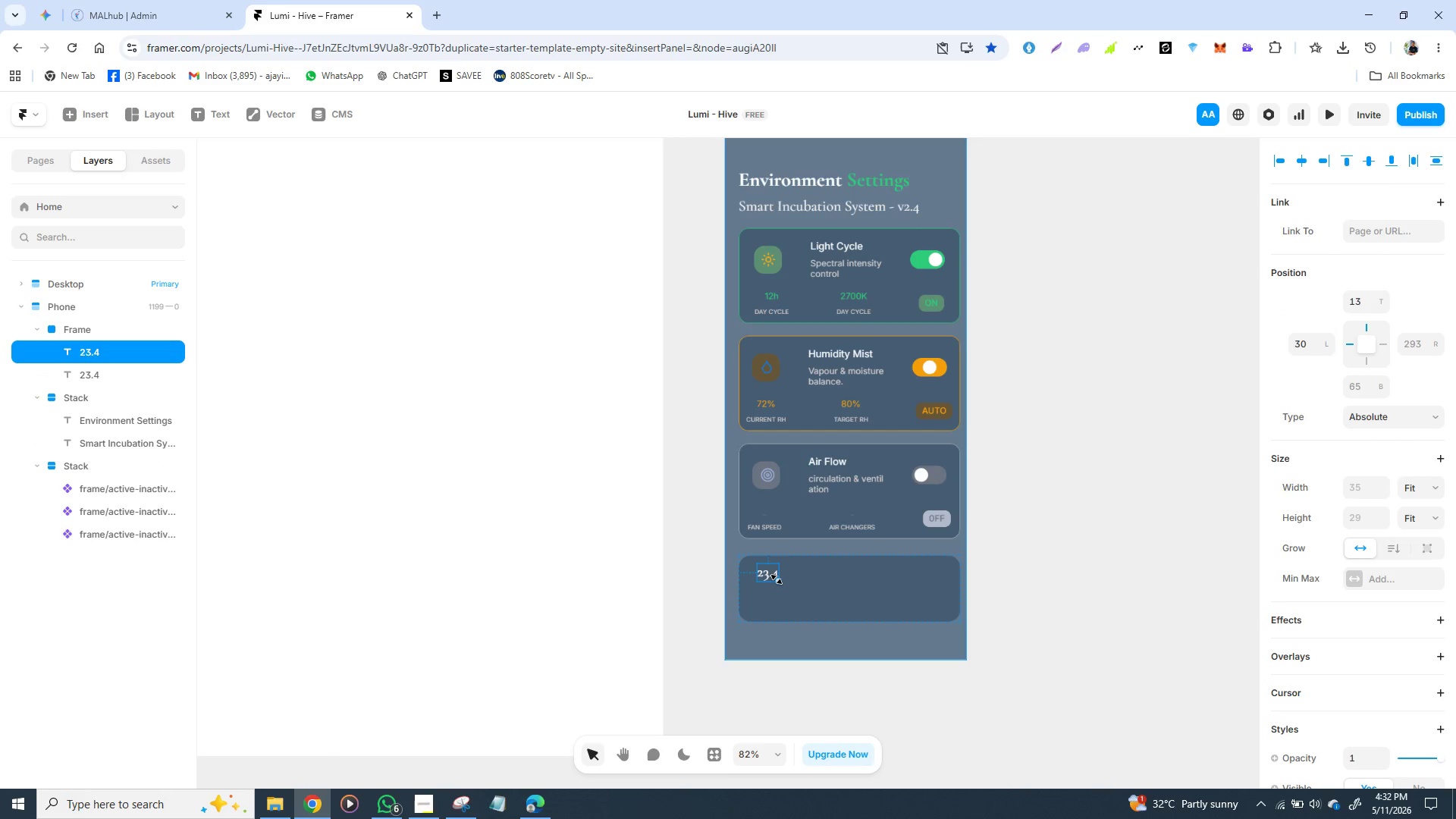 
key(Control+Shift+ShiftLeft)
 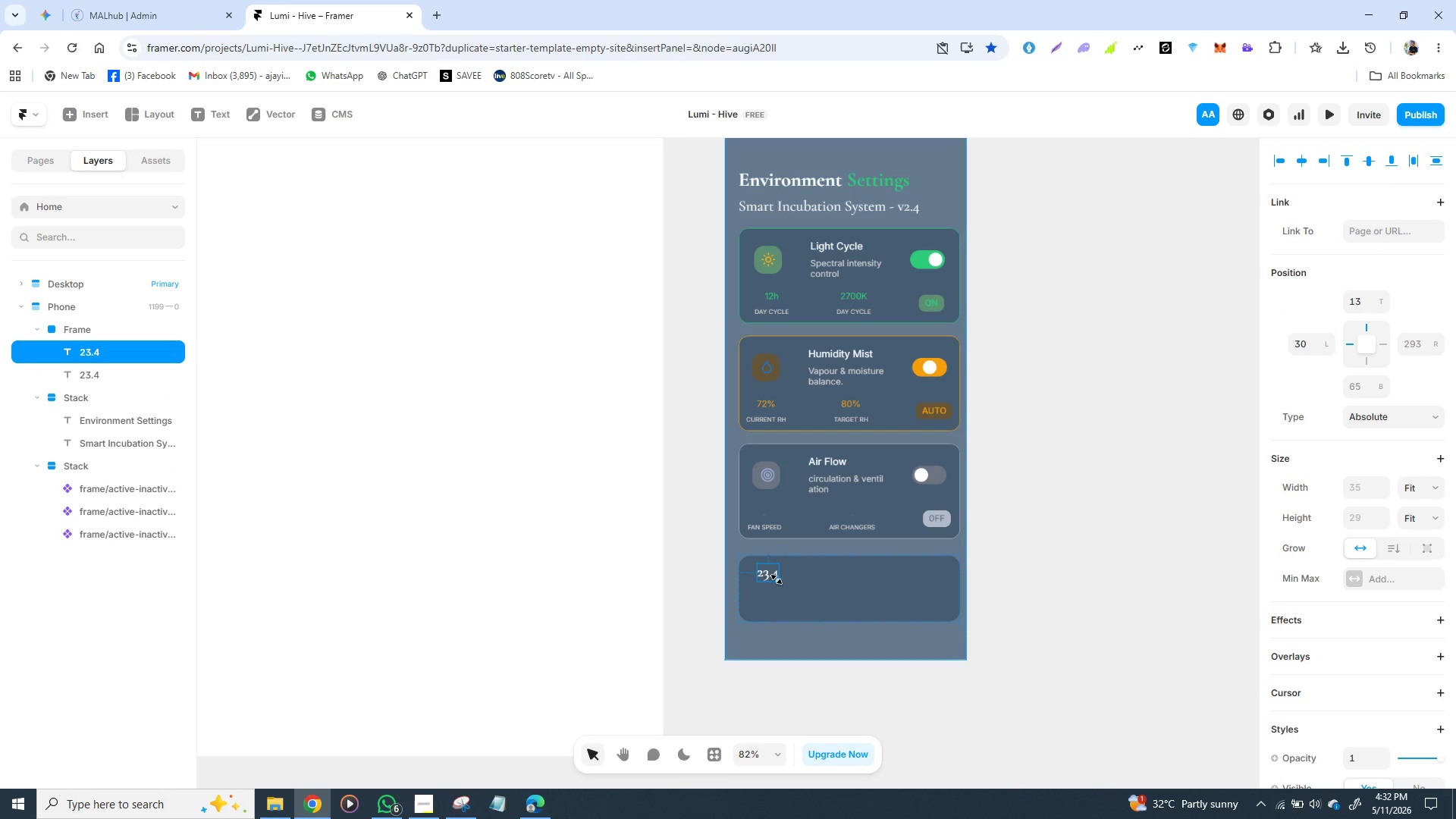 
key(Control+ControlLeft)
 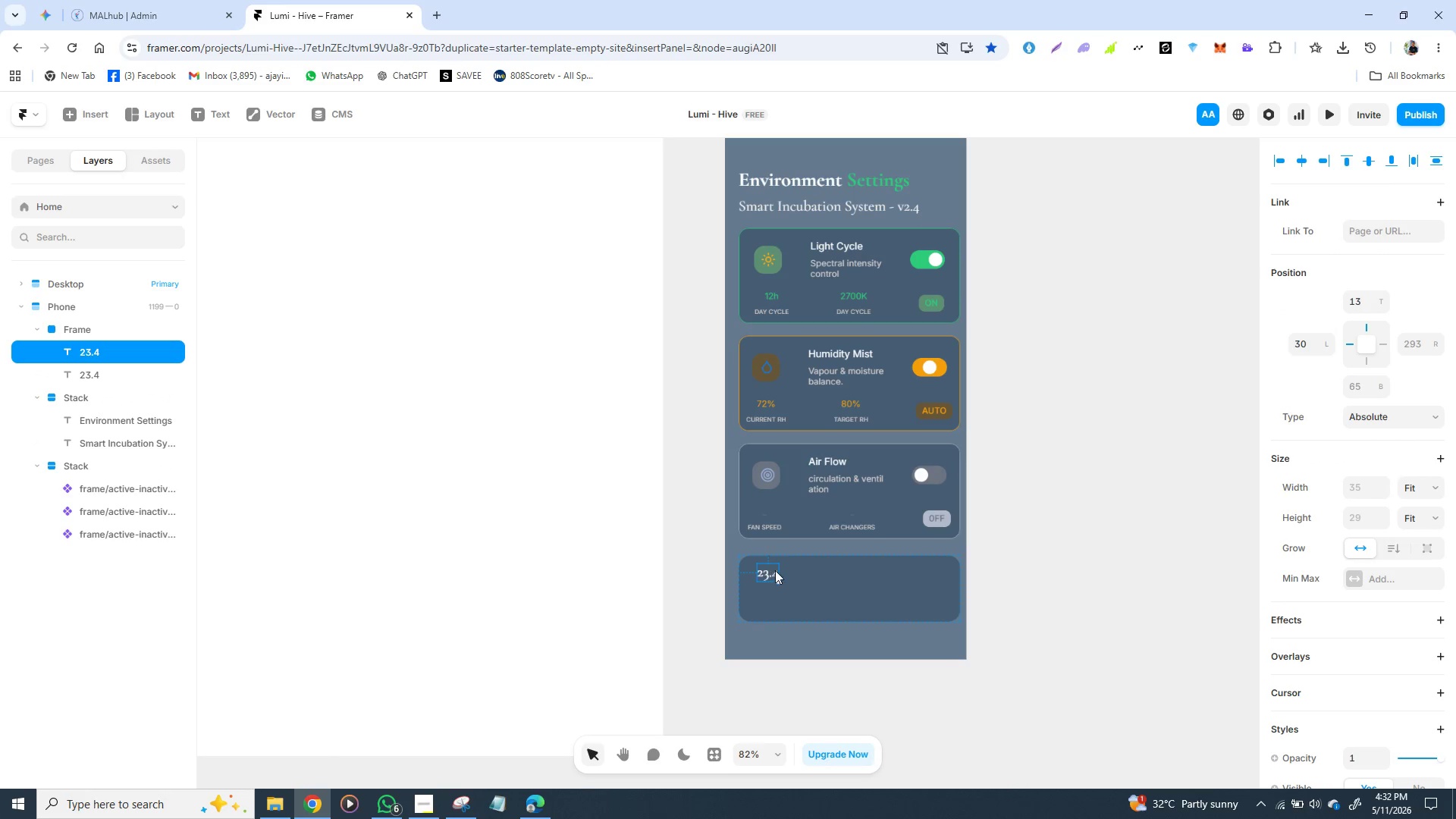 
left_click_drag(start_coordinate=[775, 570], to_coordinate=[773, 595])
 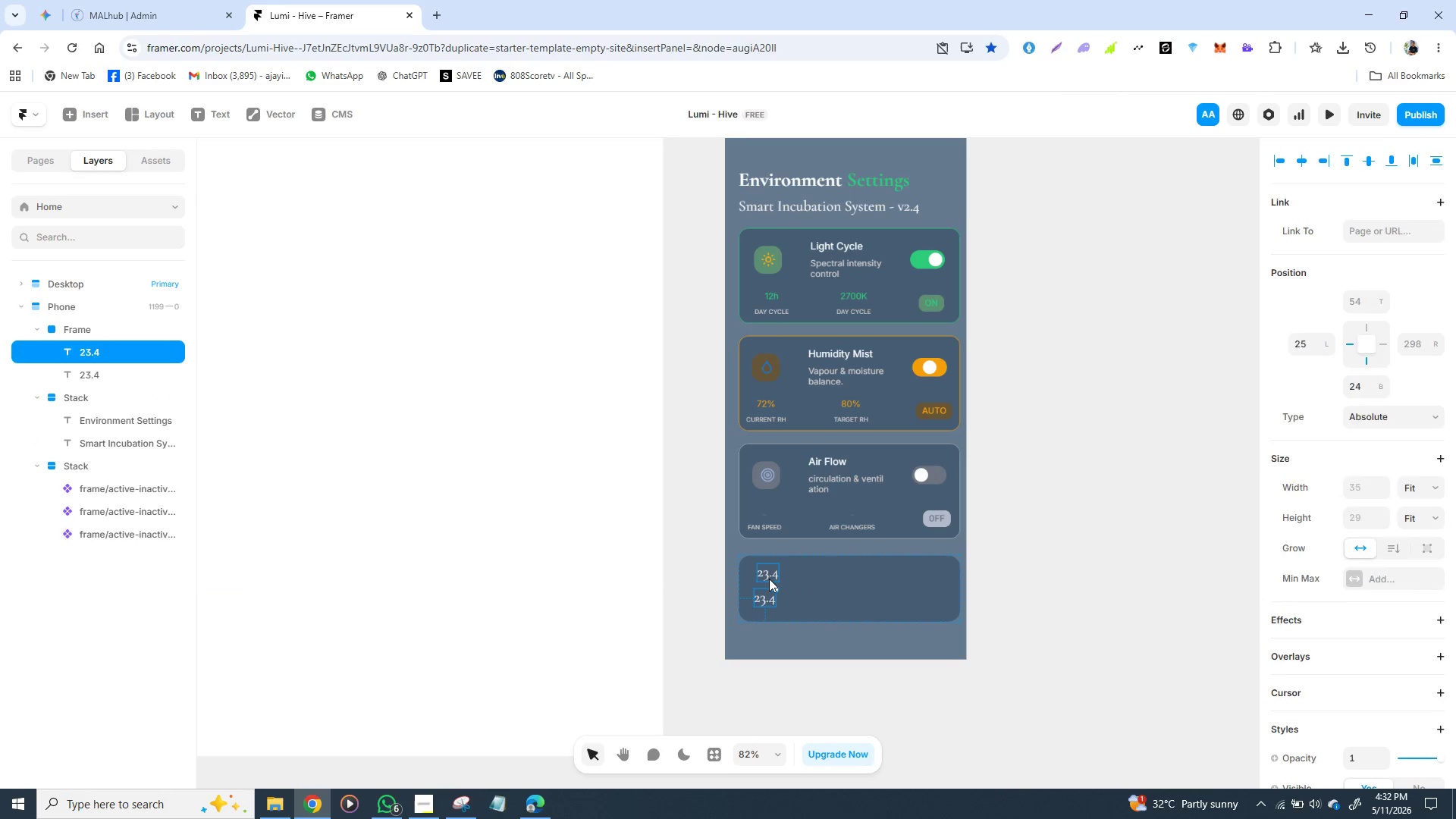 
left_click_drag(start_coordinate=[769, 579], to_coordinate=[764, 579])
 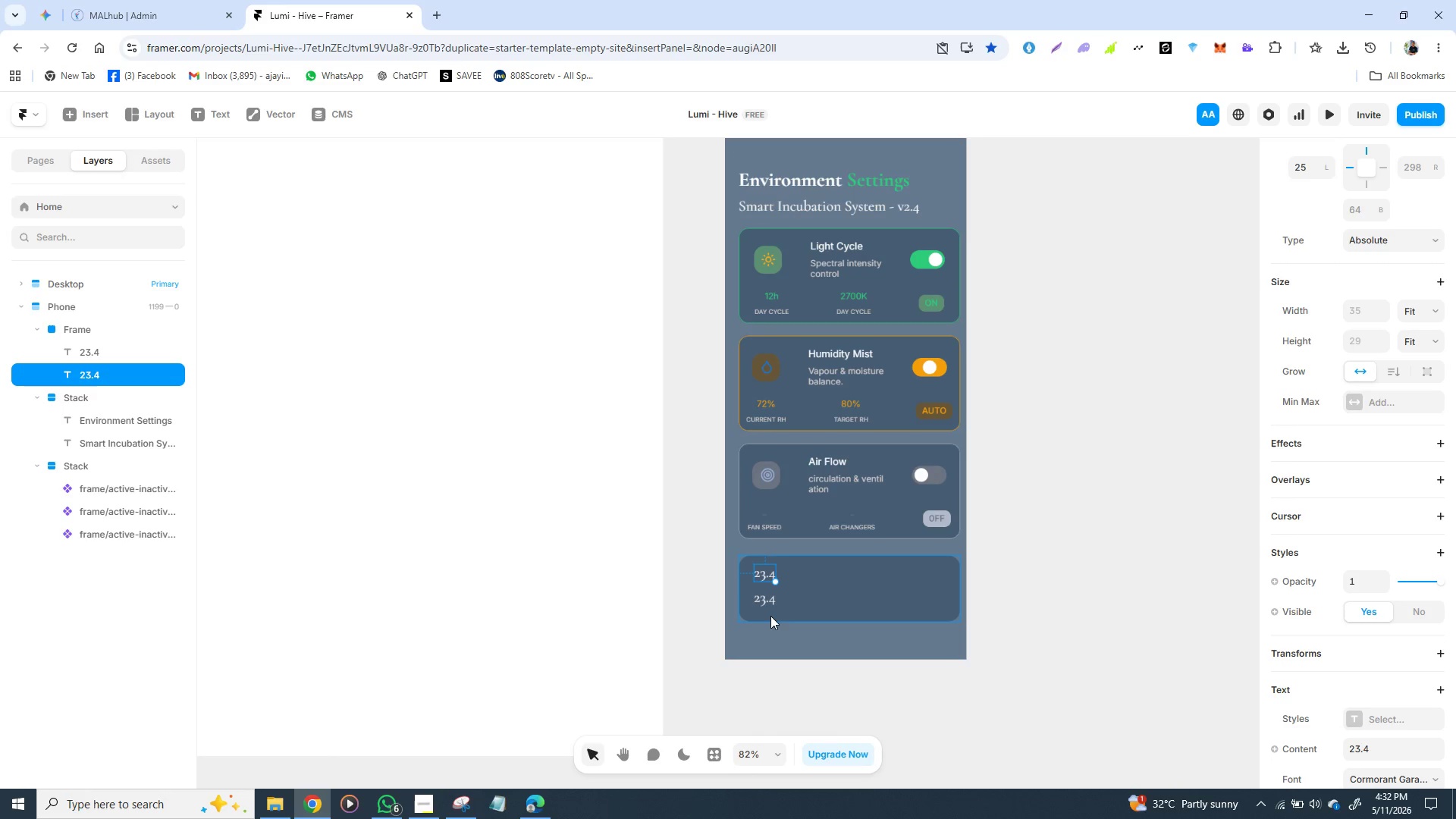 
double_click([764, 600])
 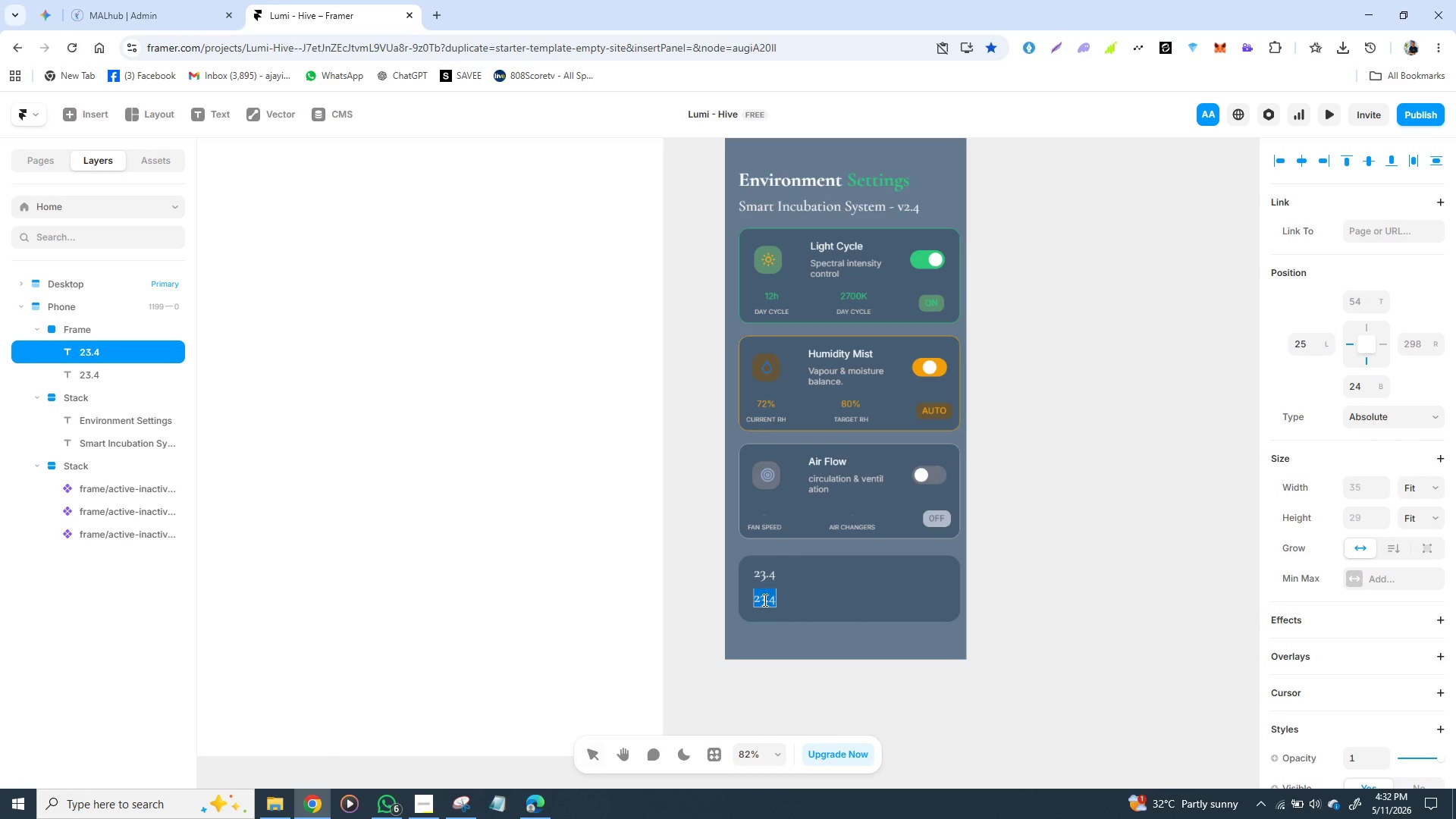 
triple_click([764, 600])
 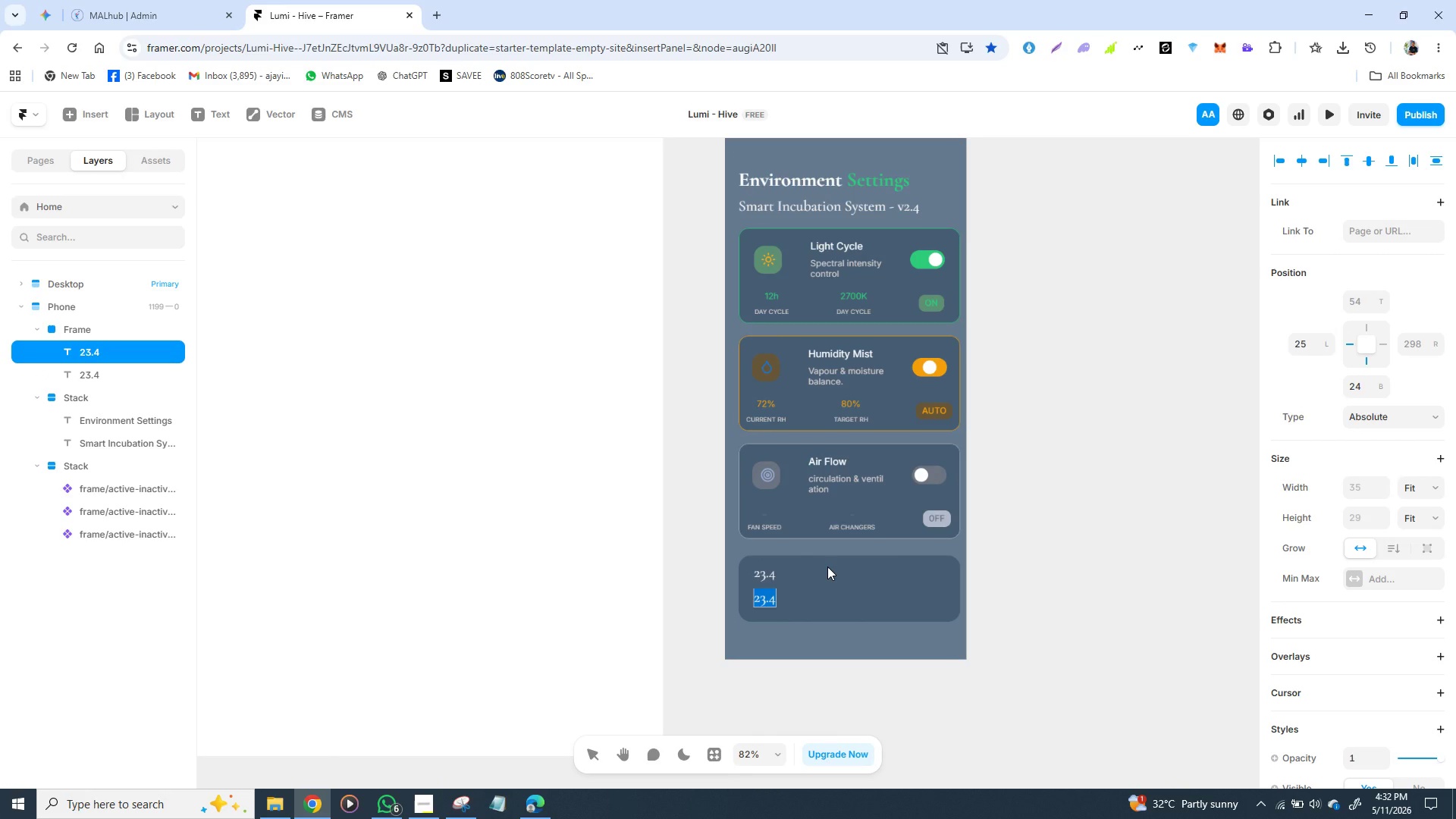 
type(AM)
 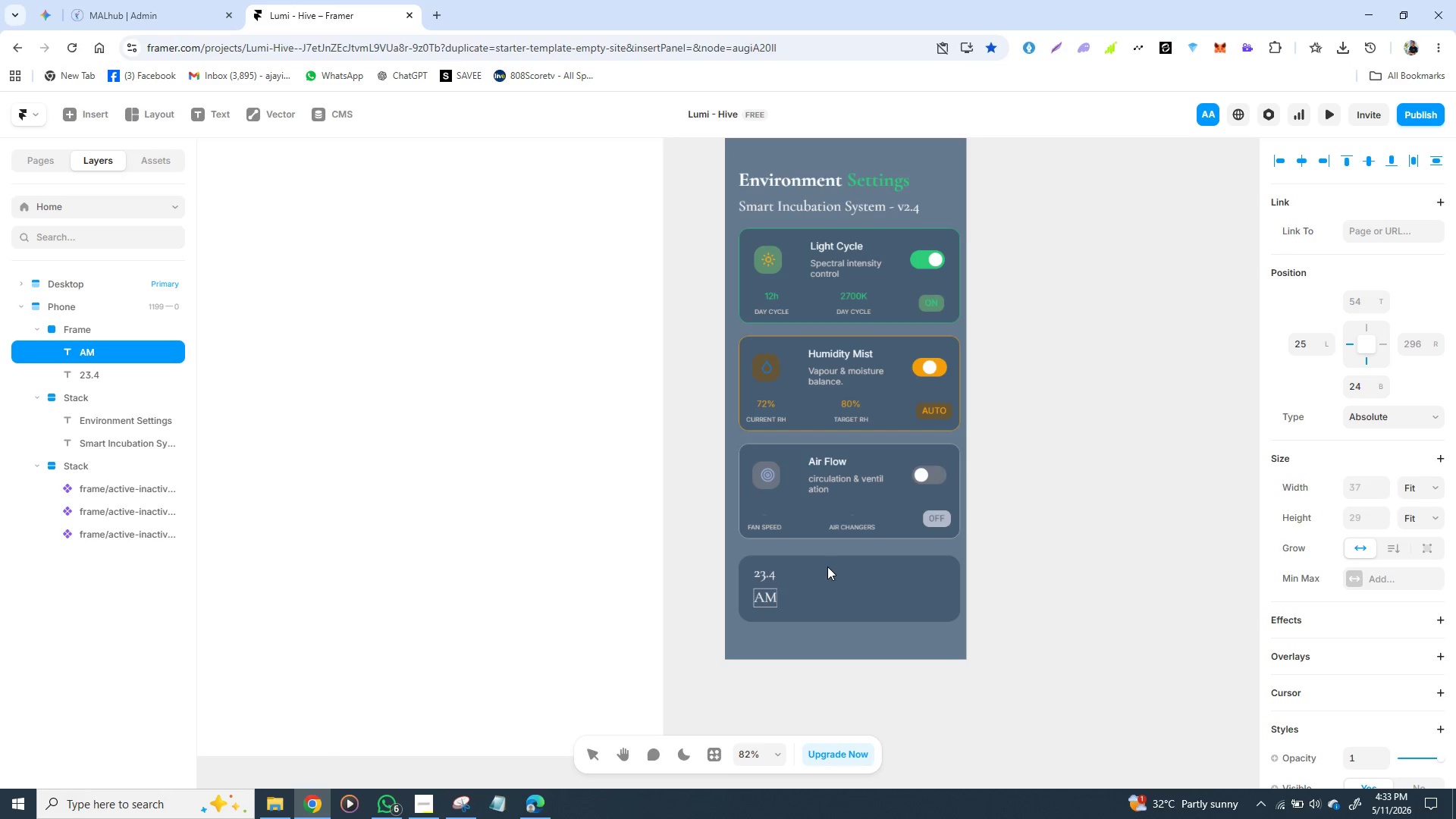 
type(BIENT)
 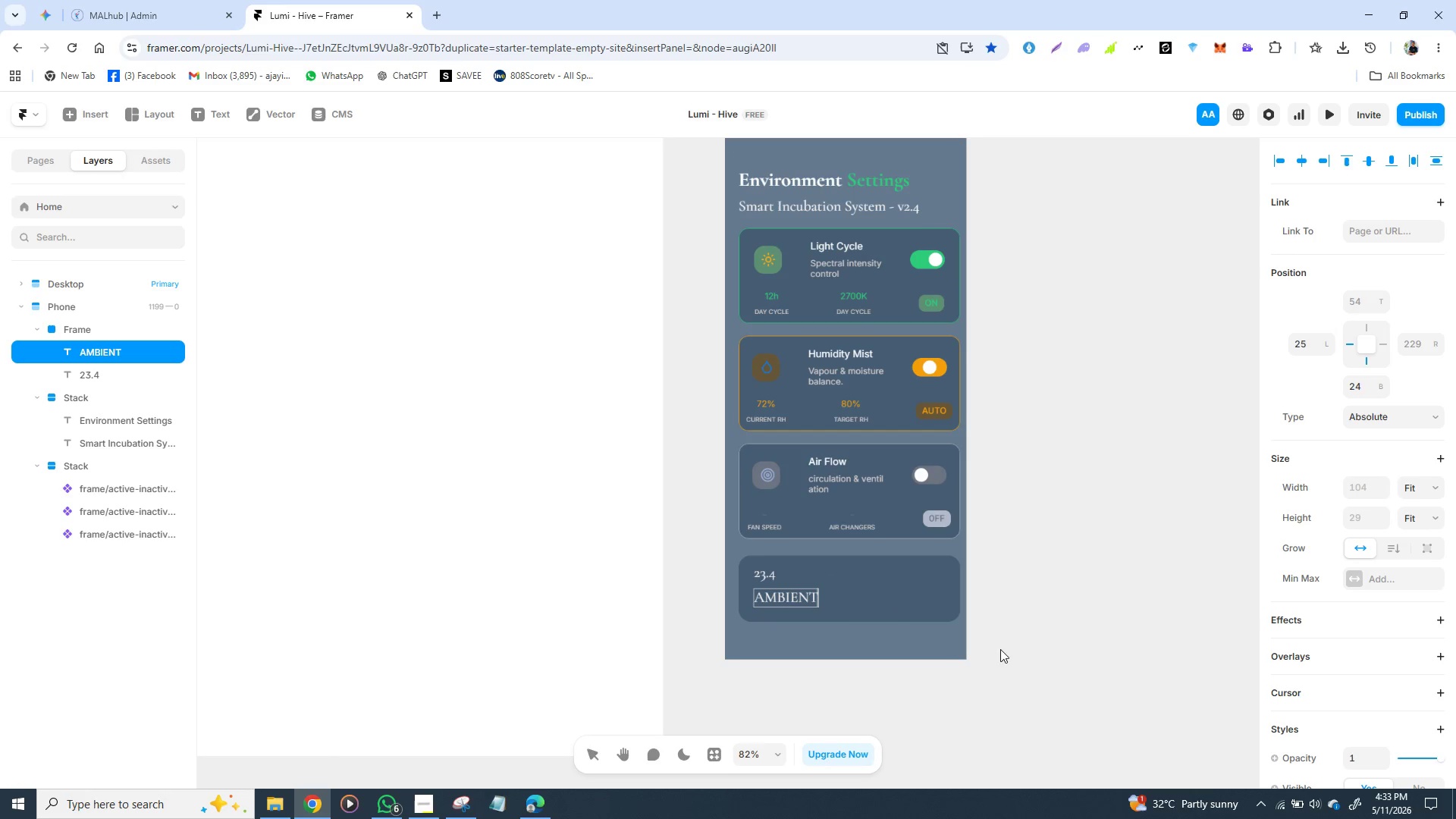 
wait(5.47)
 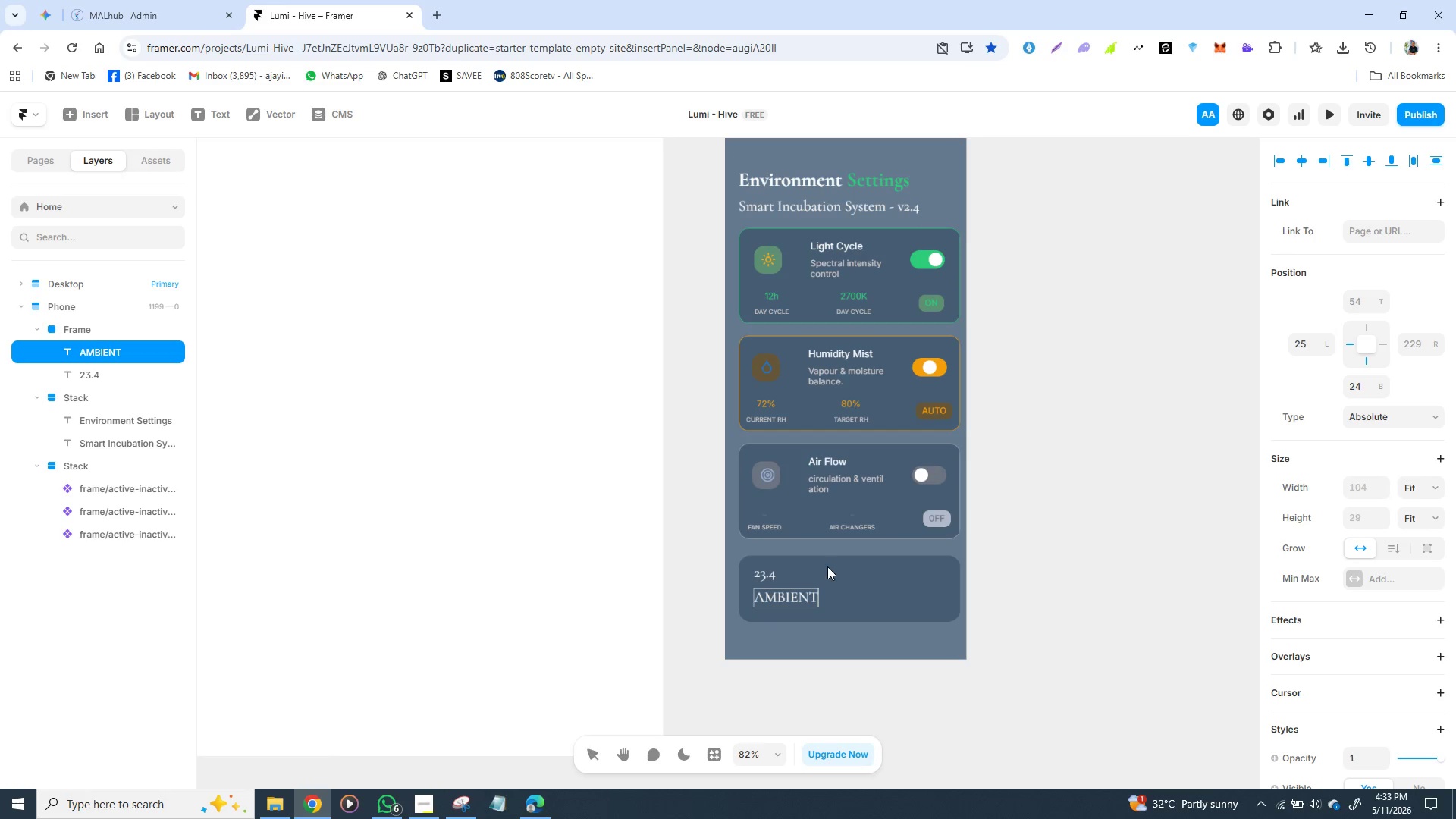 
left_click([775, 579])
 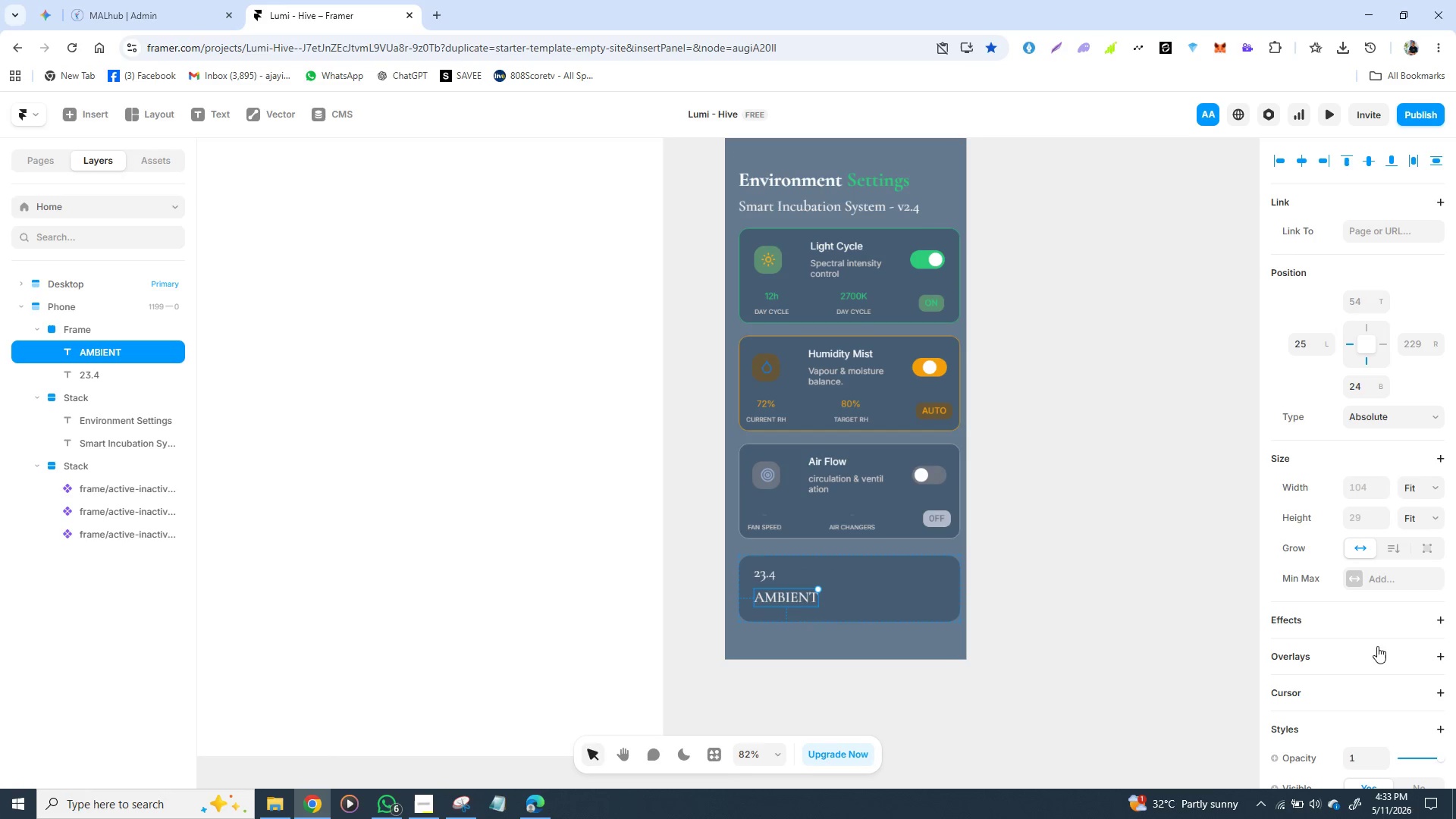 
scroll: coordinate [1418, 641], scroll_direction: down, amount: 3.0
 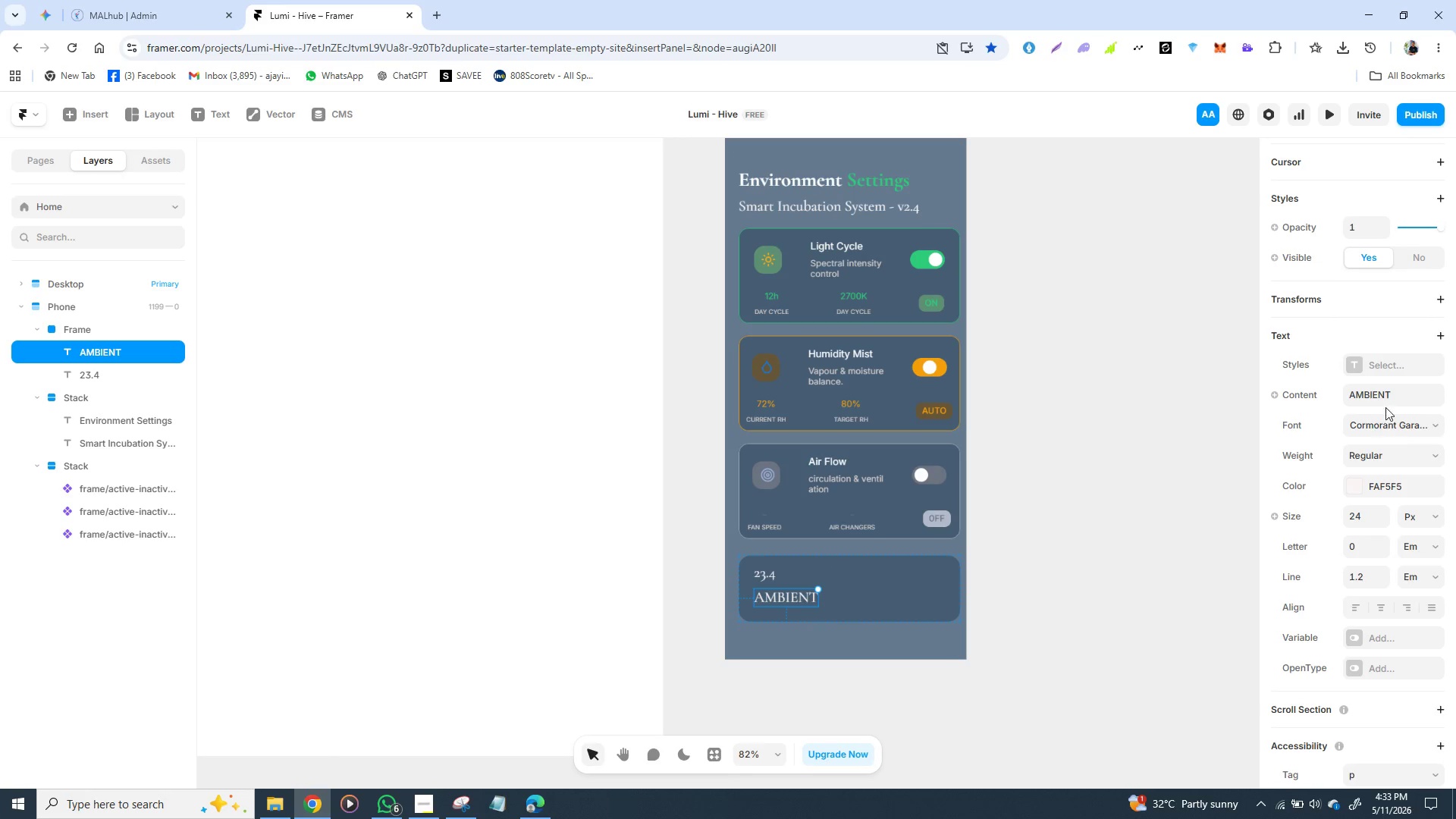 
left_click([1411, 422])
 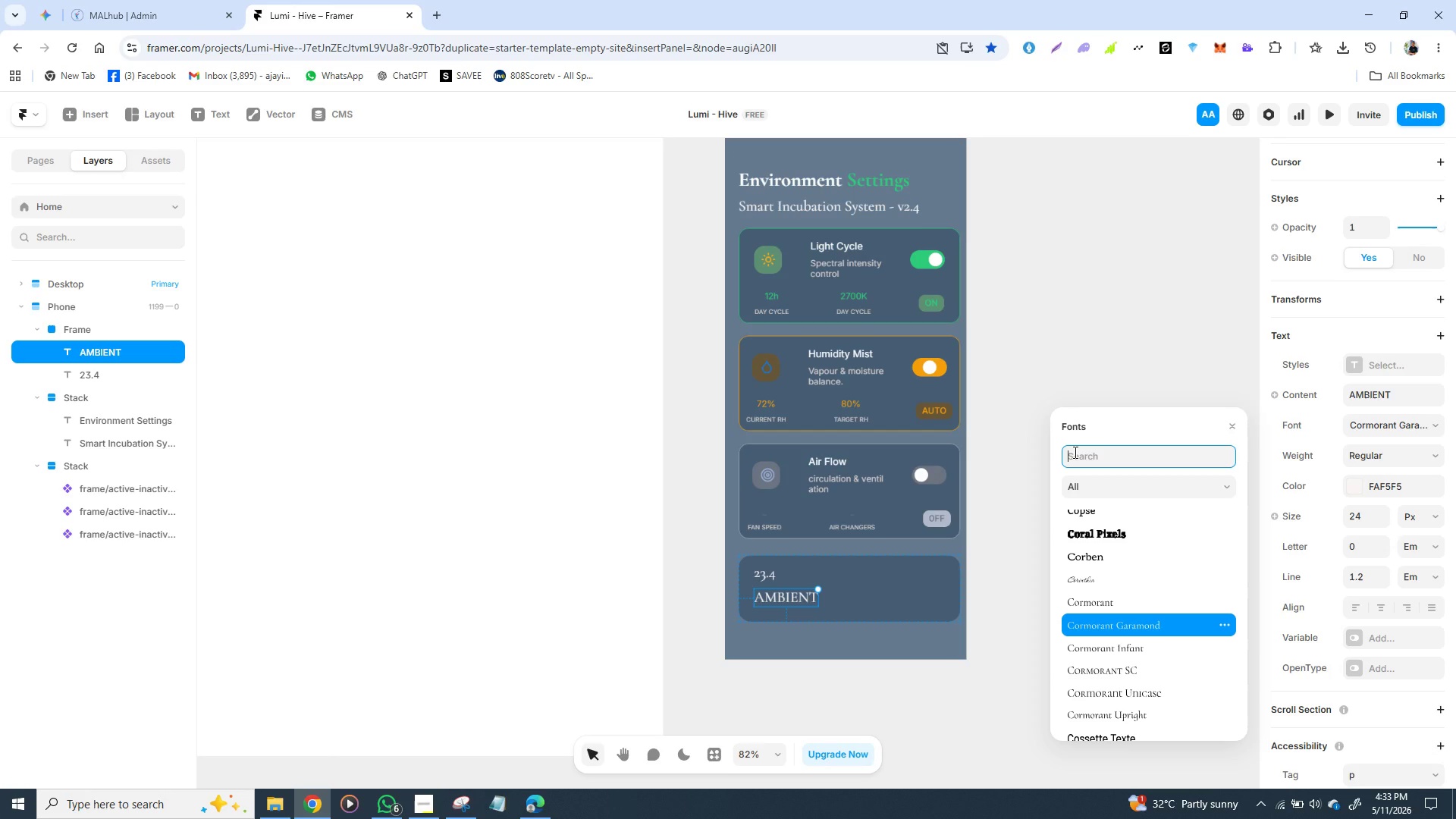 
type(INT)
 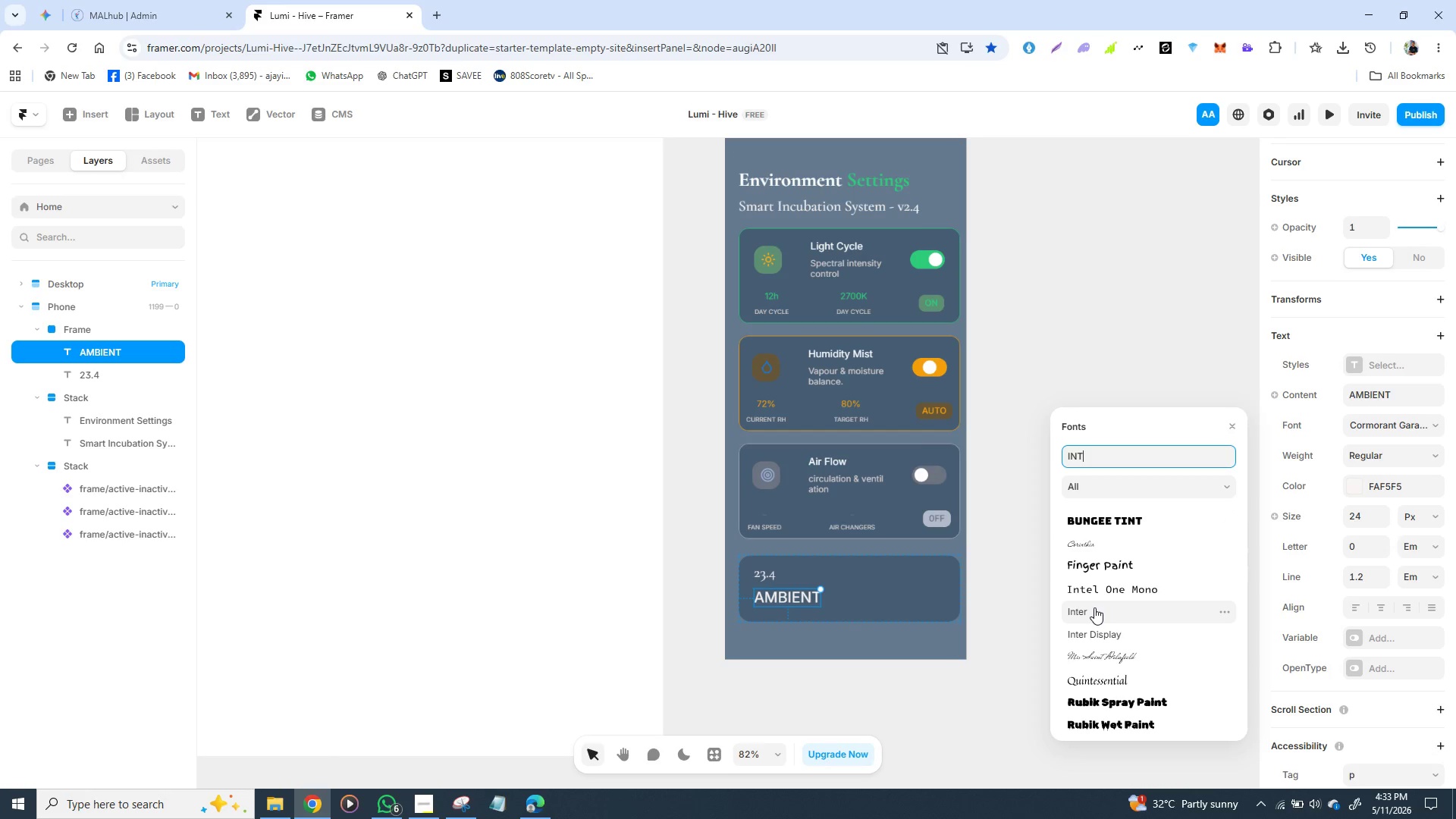 
left_click([1094, 608])
 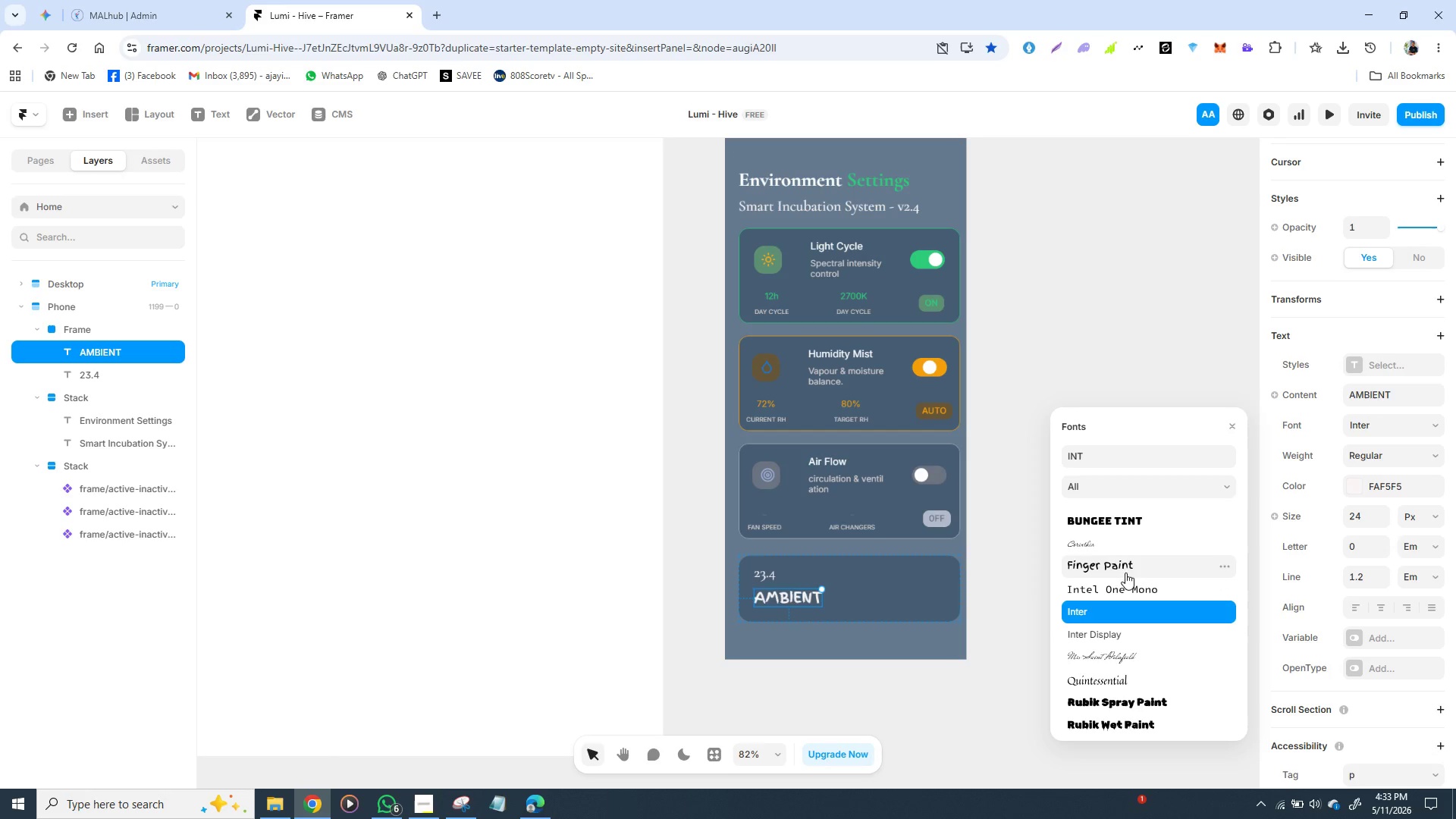 
left_click([768, 568])
 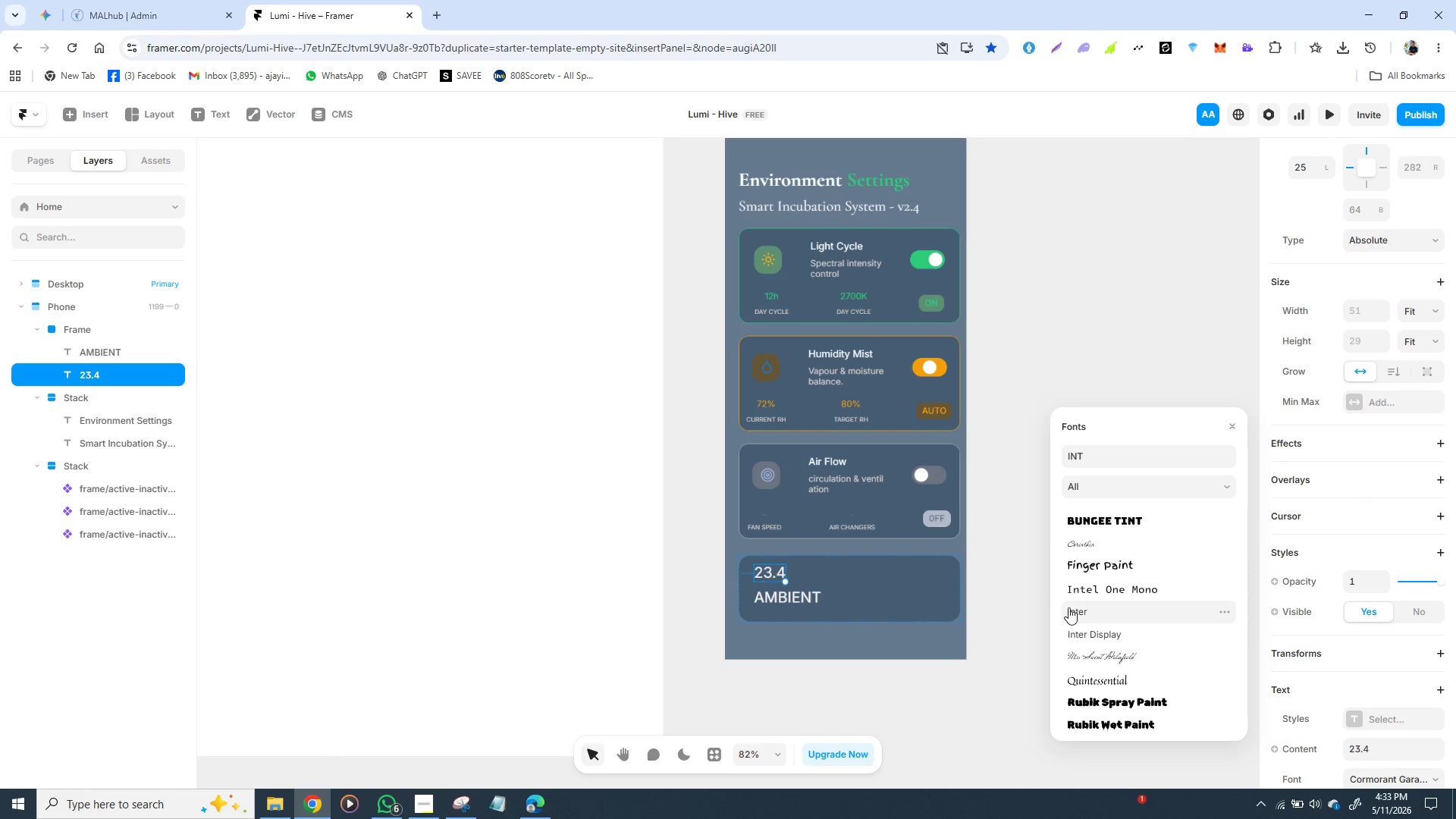 
left_click([1072, 609])
 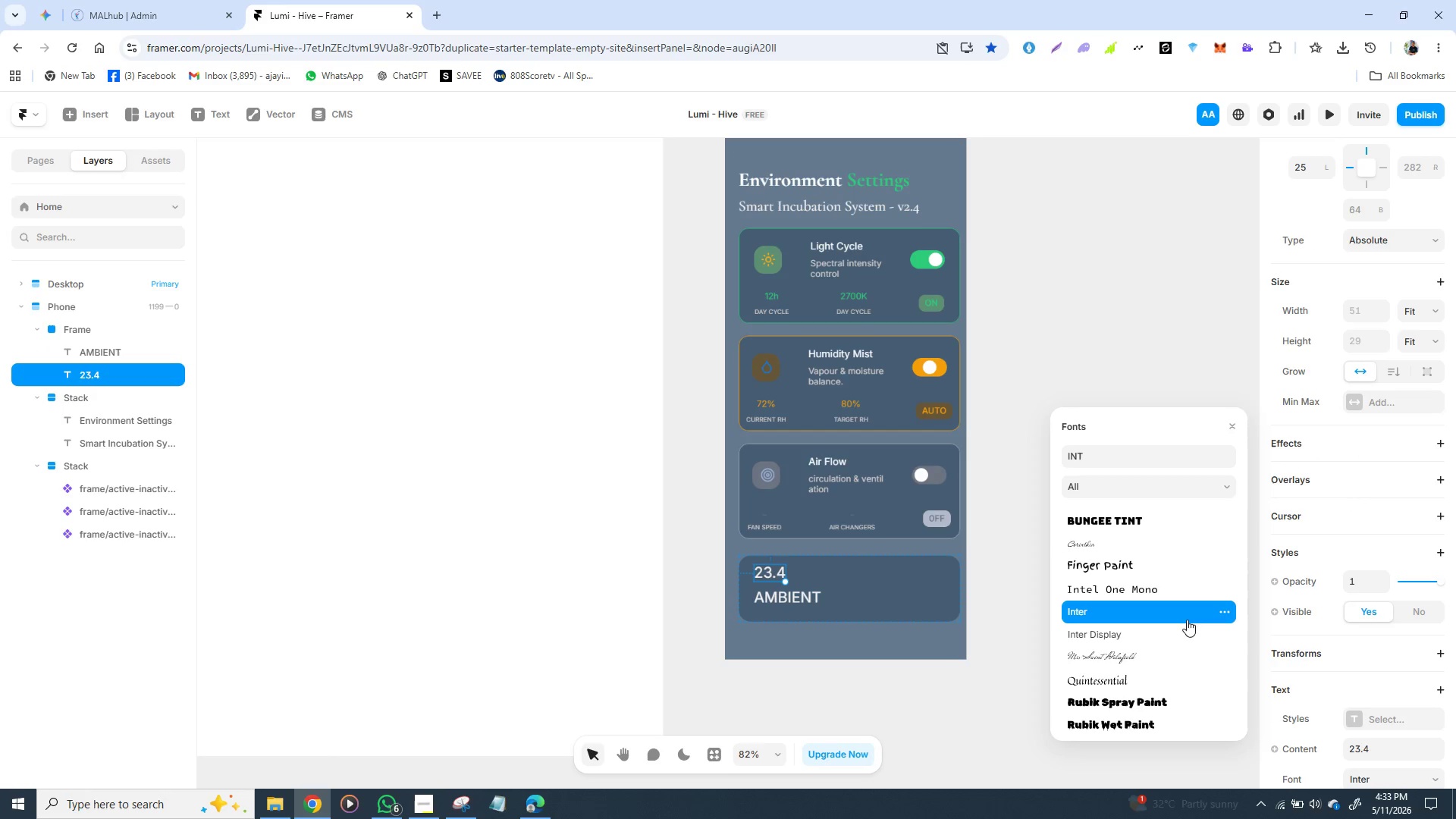 
scroll: coordinate [1304, 623], scroll_direction: down, amount: 1.0
 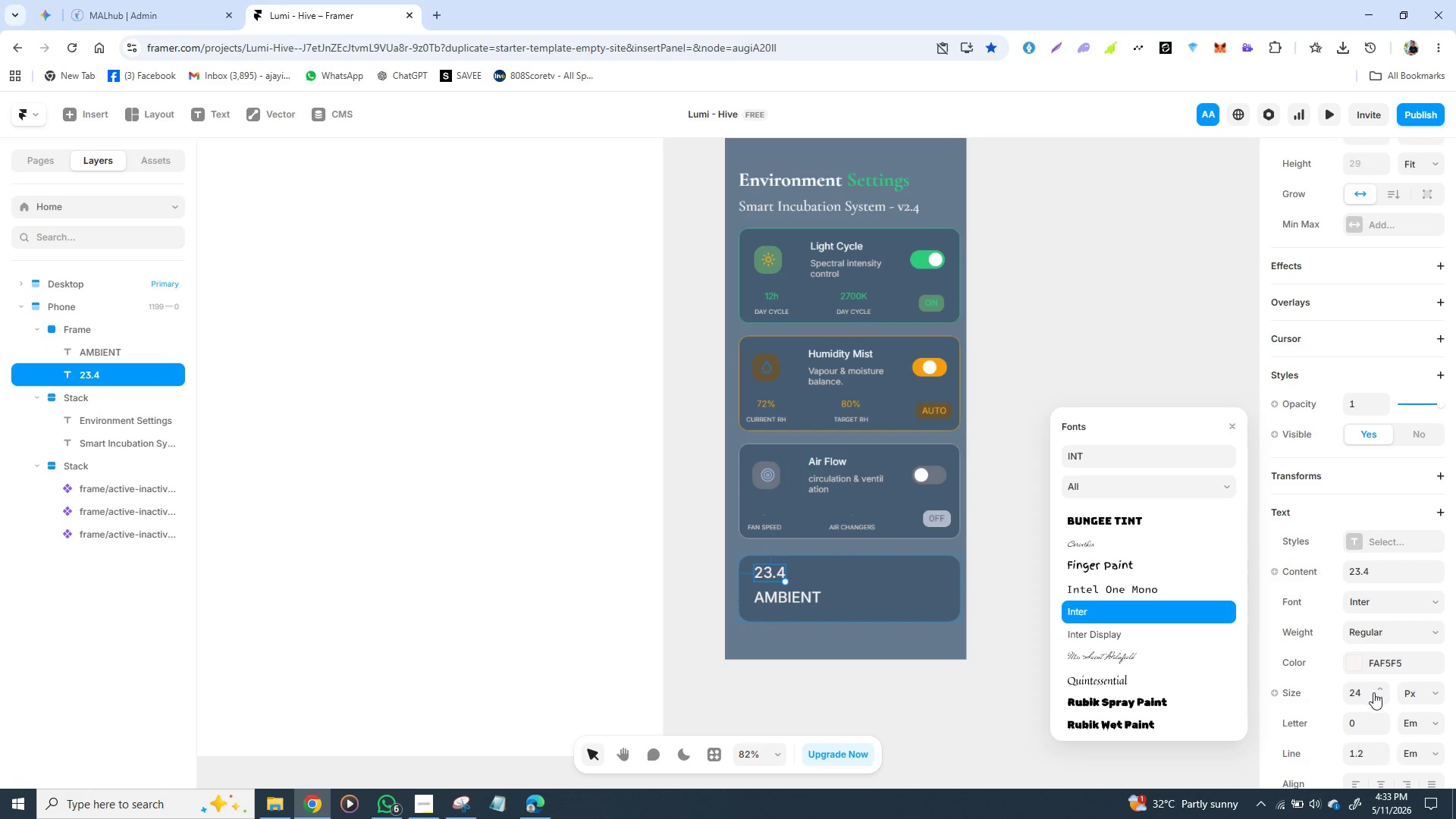 
wait(8.71)
 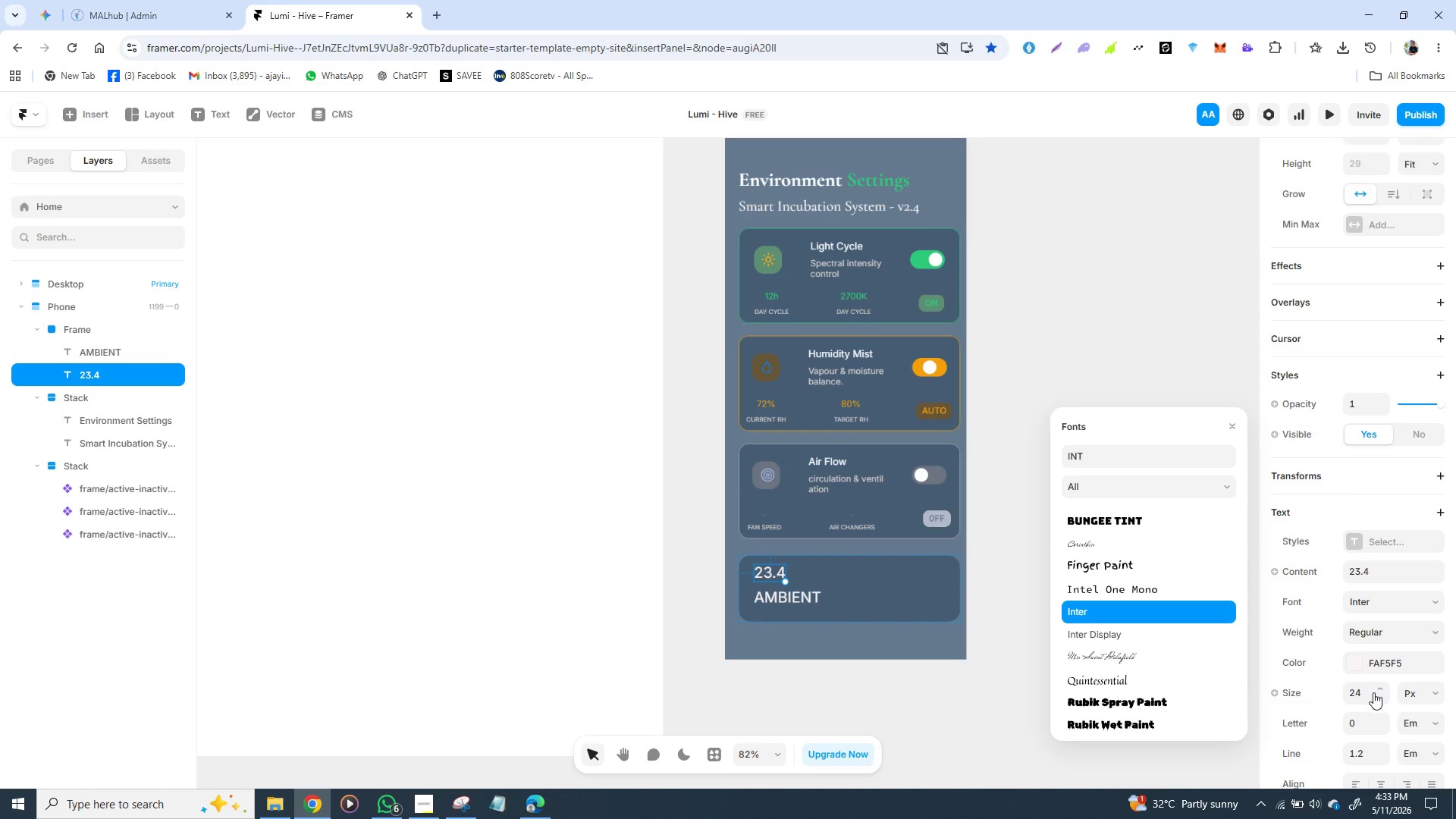 
left_click([1360, 688])
 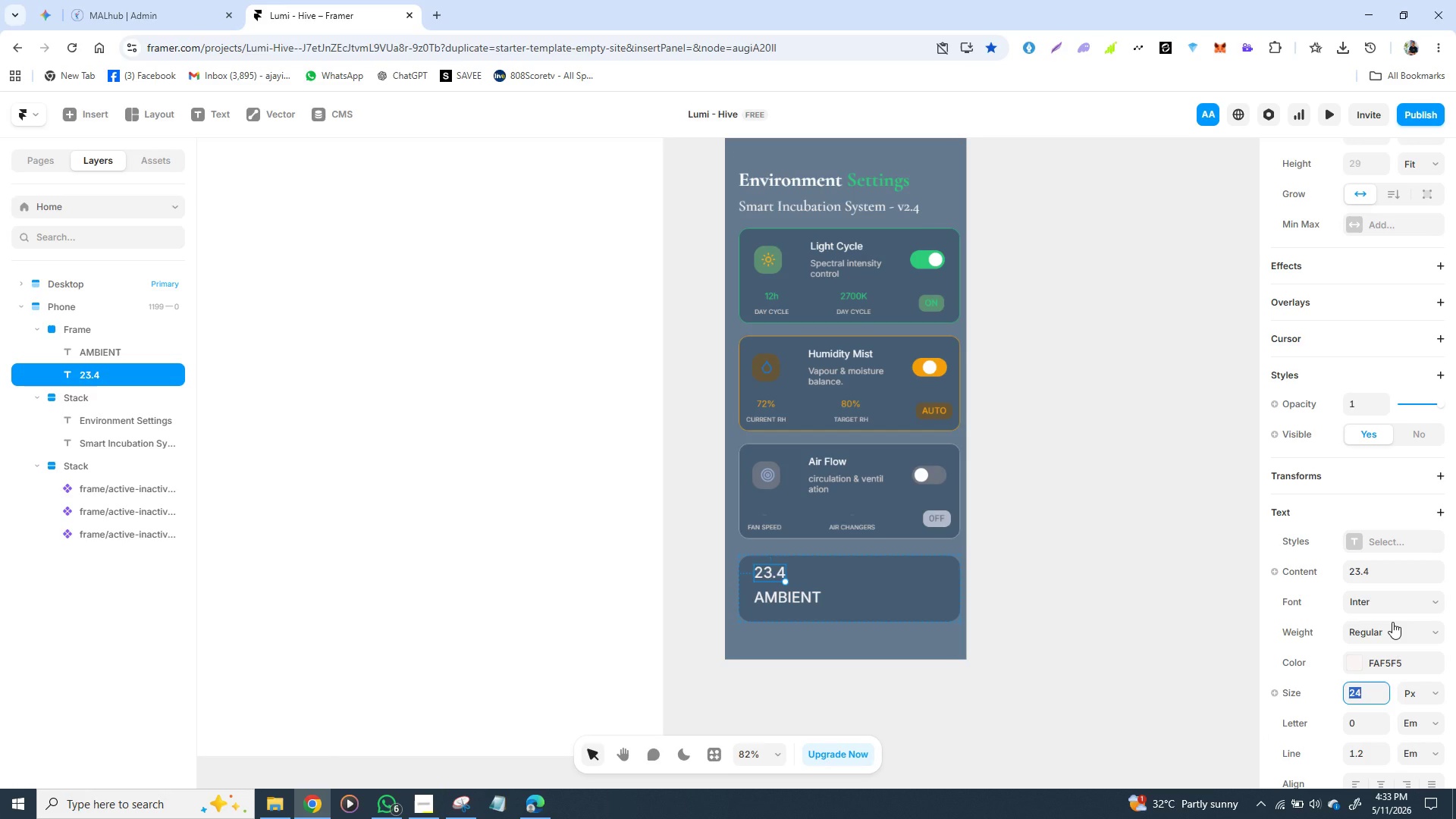 
type(16)
 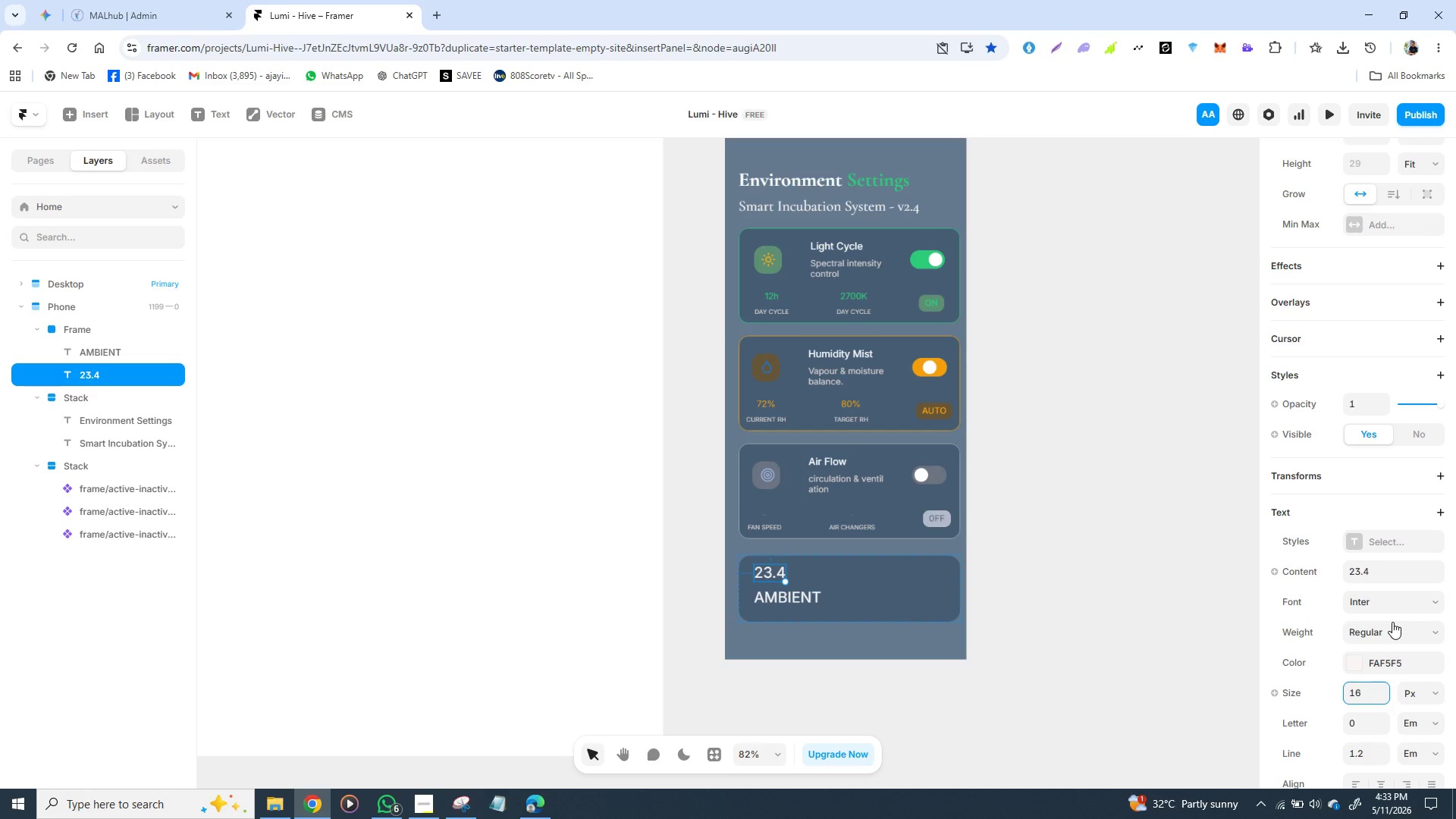 
key(Enter)
 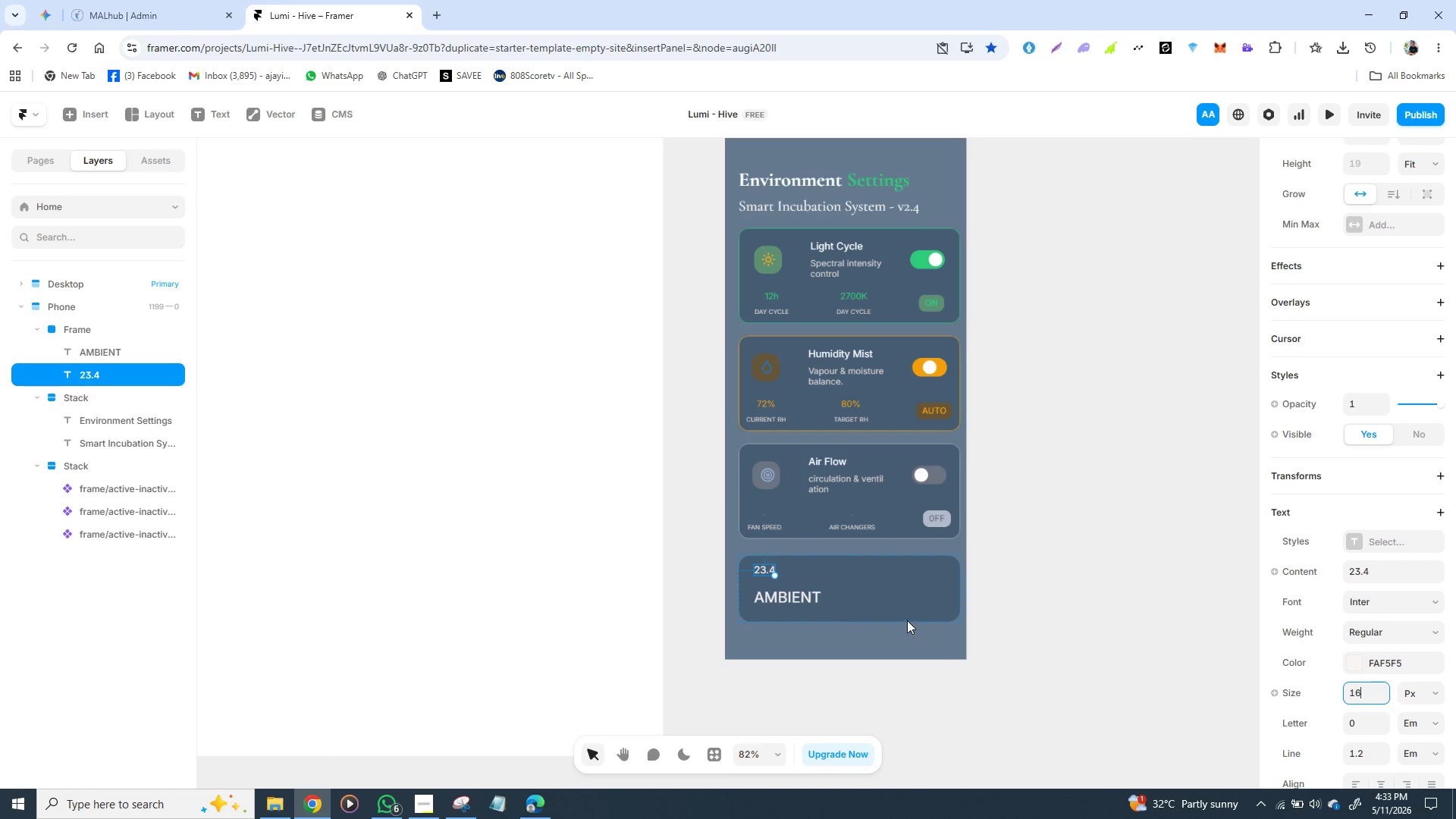 
left_click([790, 601])
 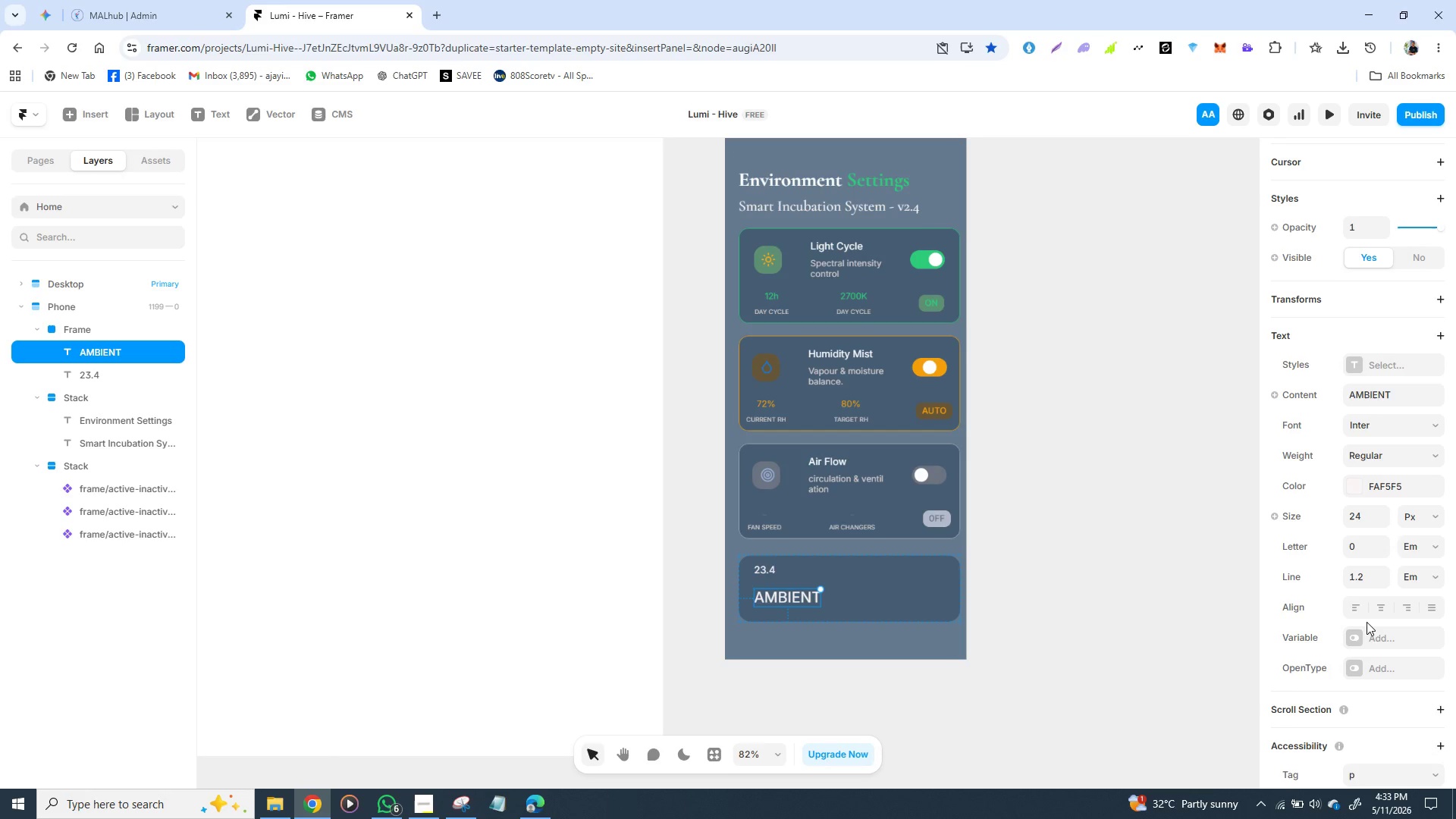 
scroll: coordinate [1364, 620], scroll_direction: down, amount: 2.0
 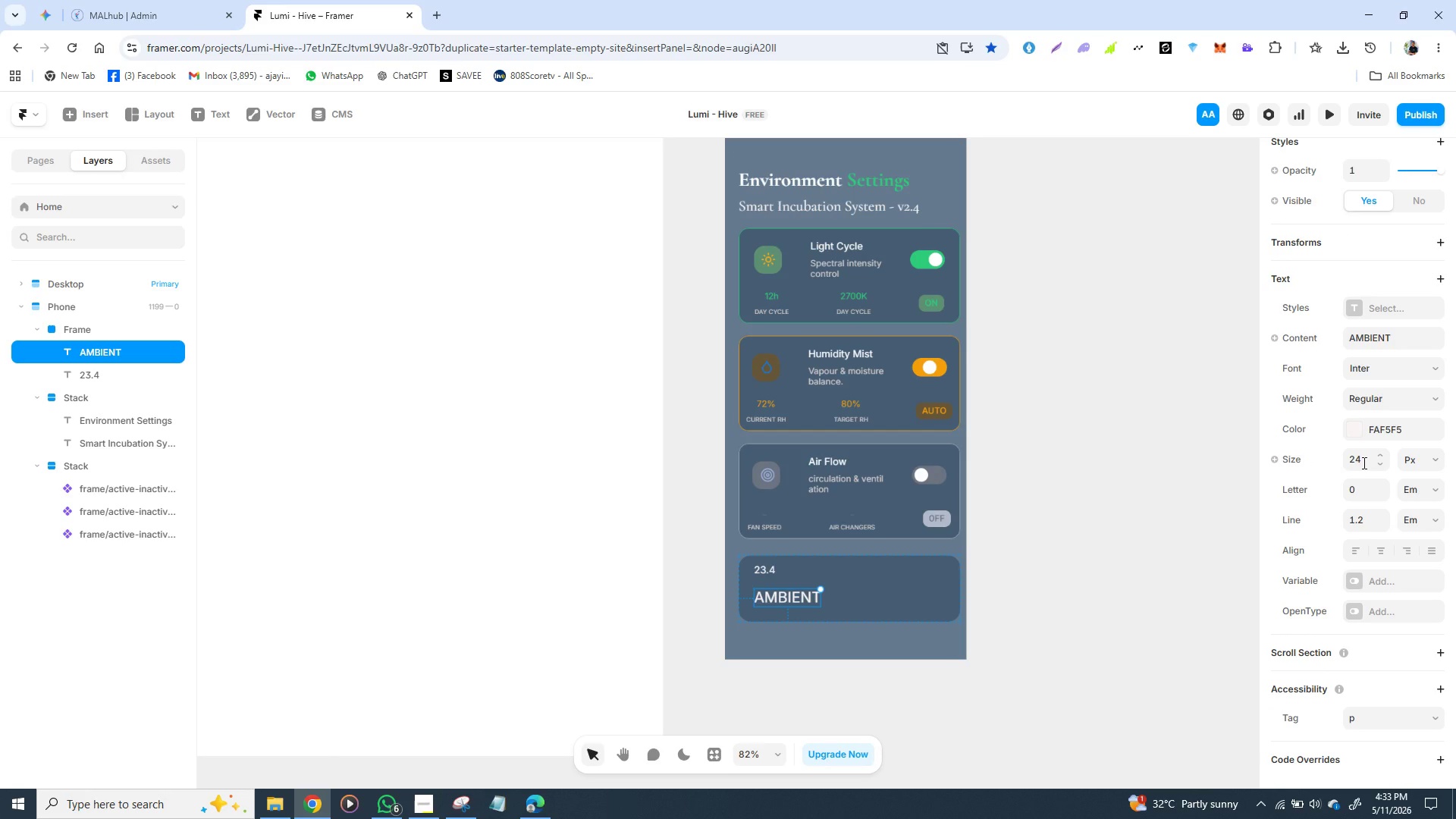 
left_click([1363, 463])
 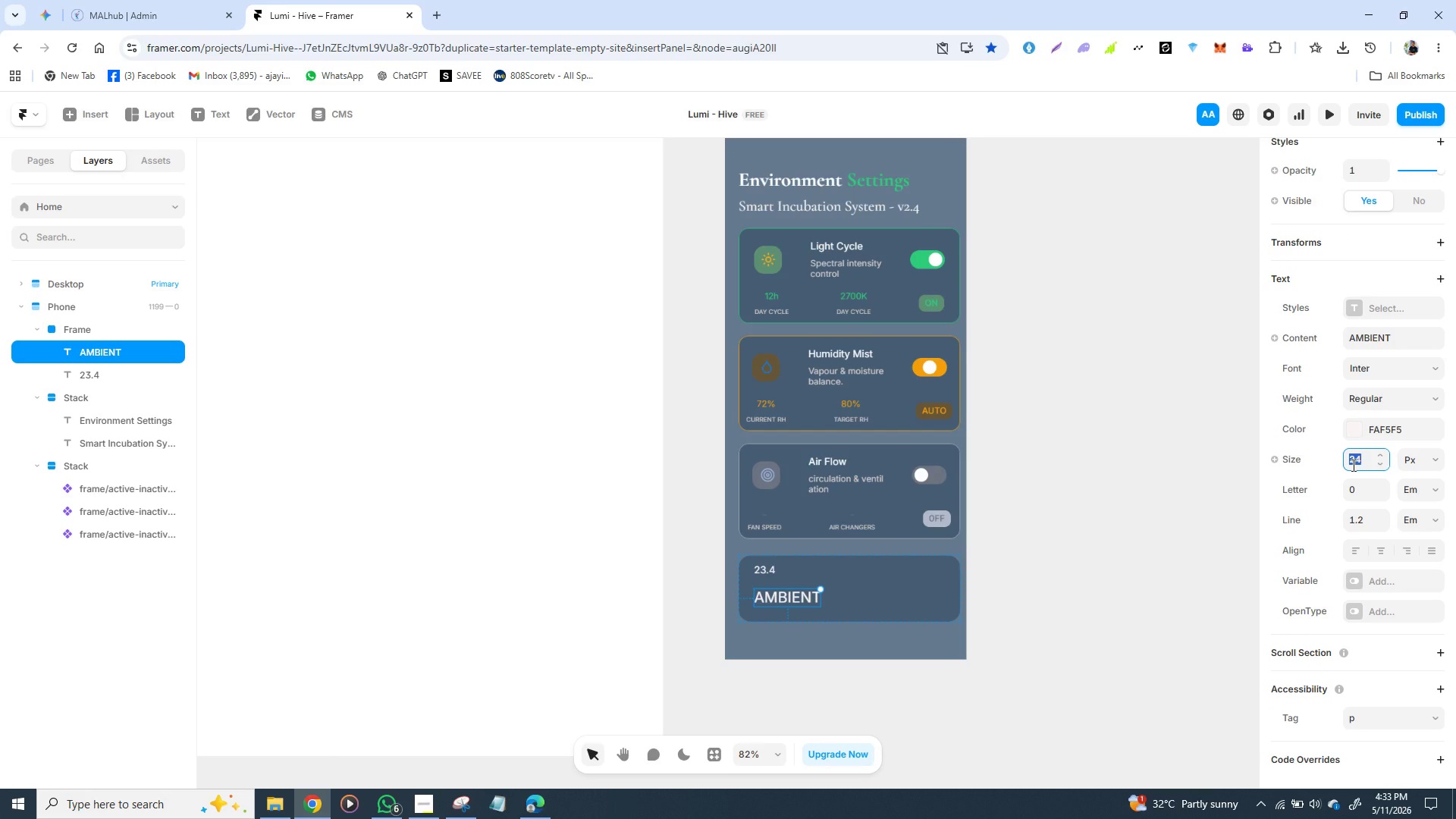 
key(1)
 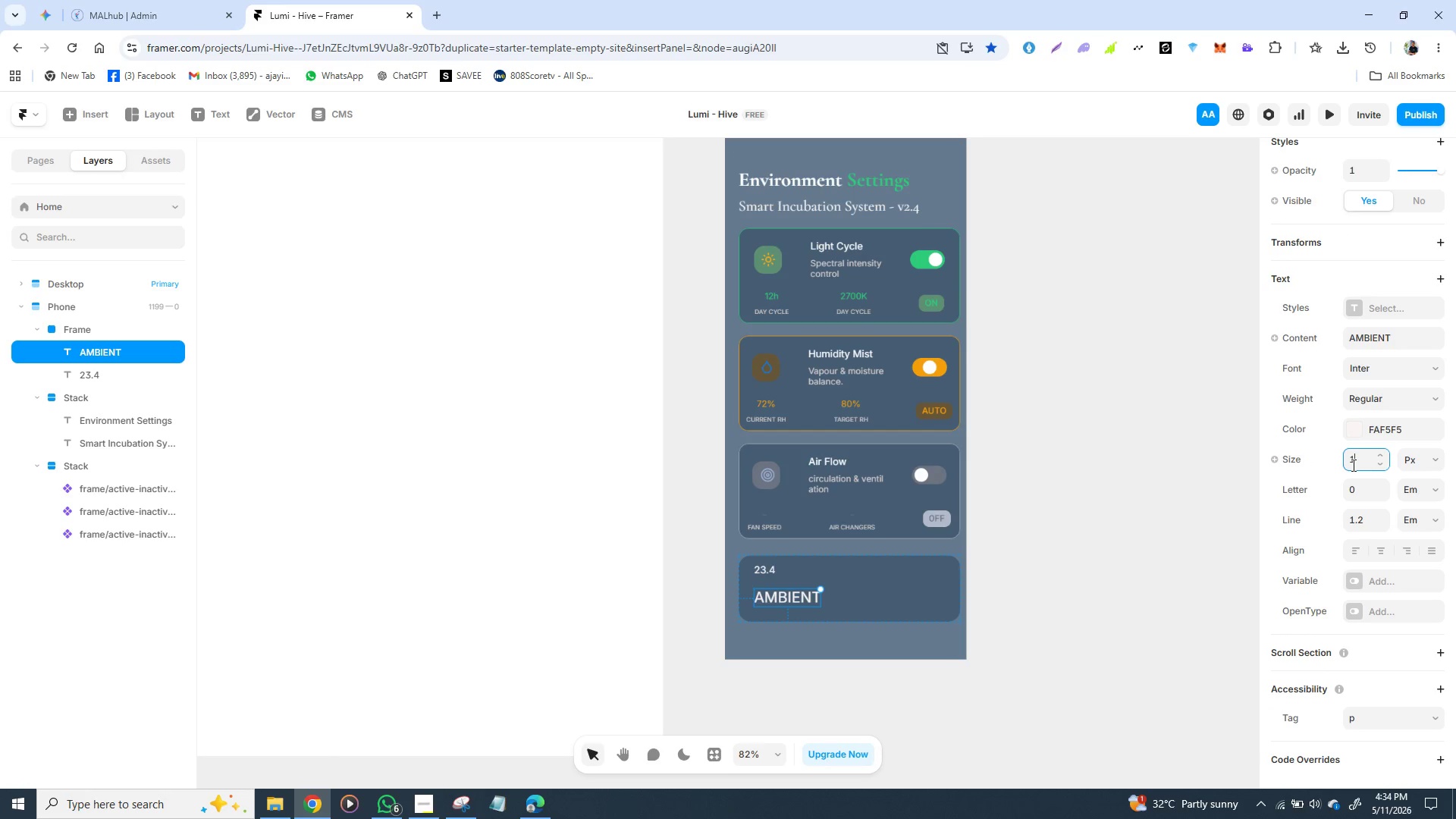 
key(4)
 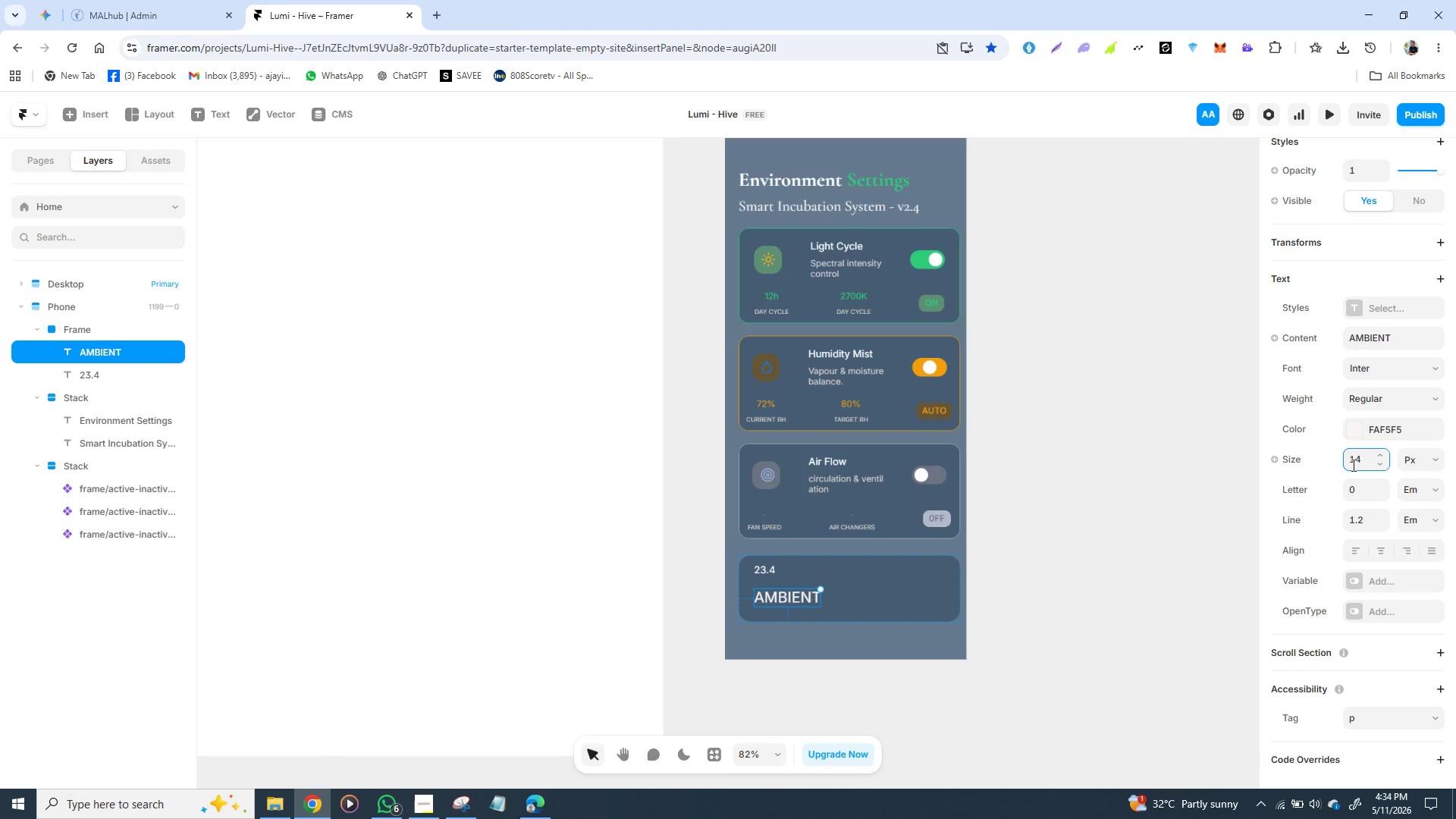 
key(Enter)
 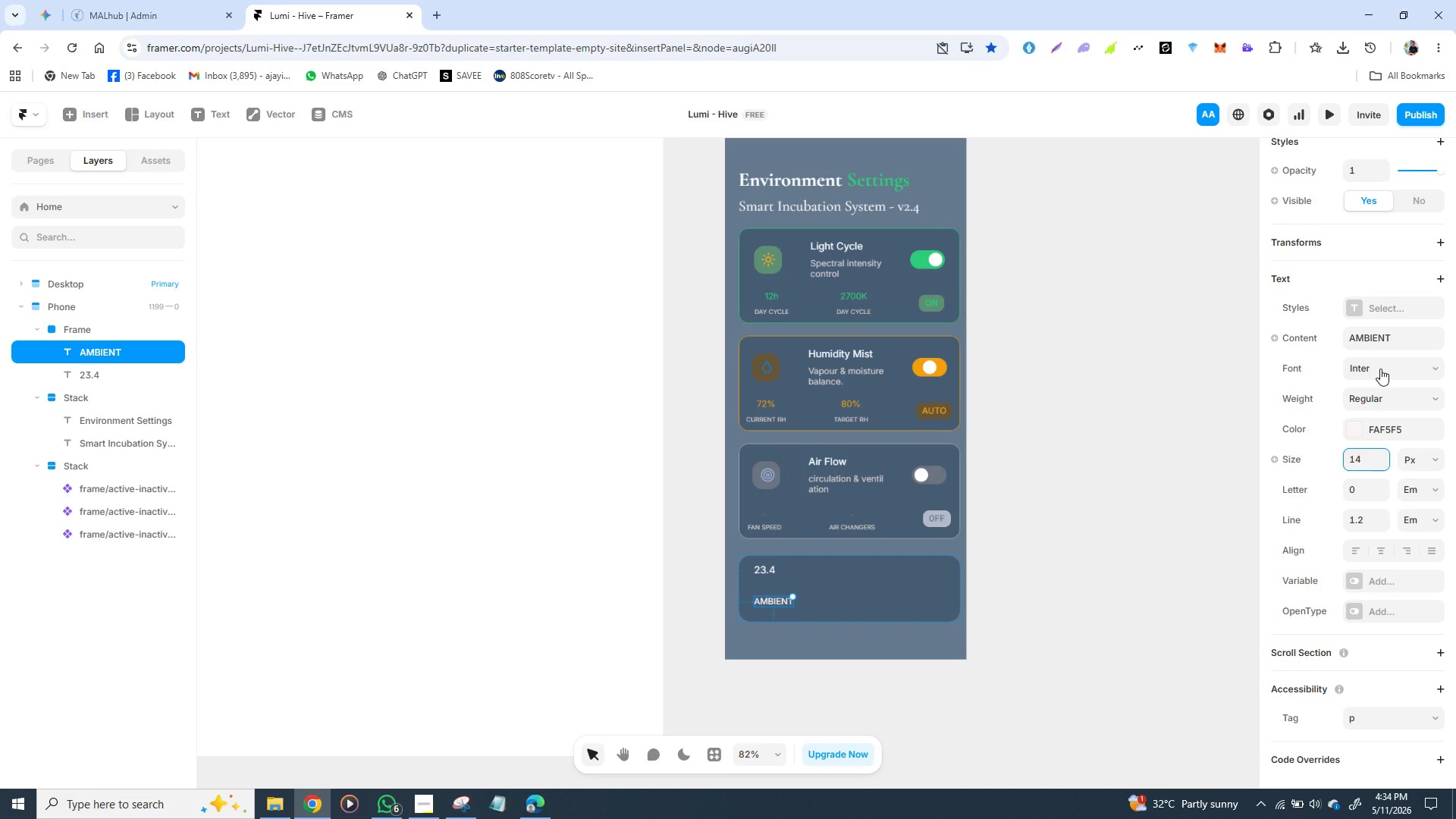 
wait(9.65)
 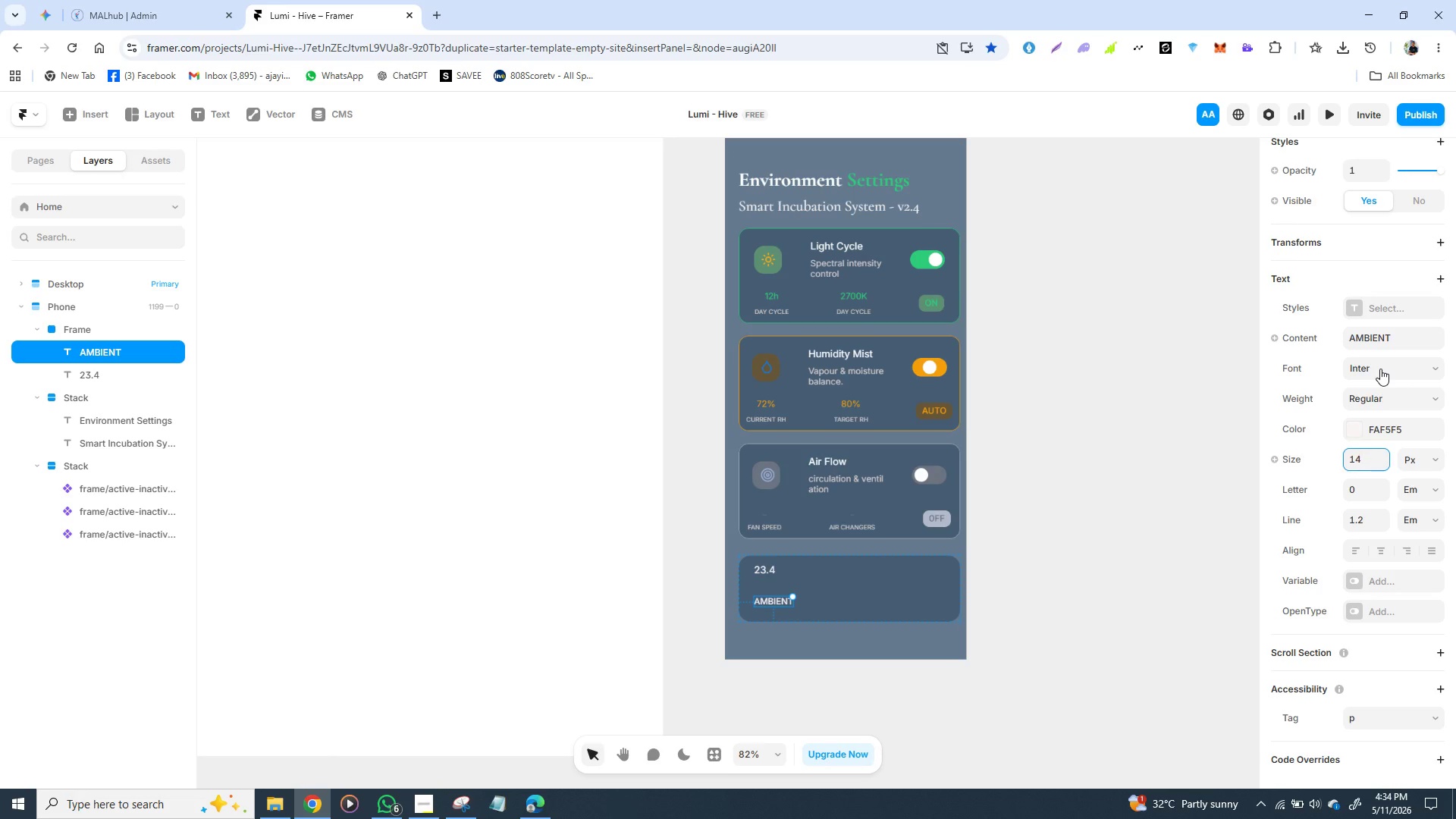 
mouse_move([1363, 458])
 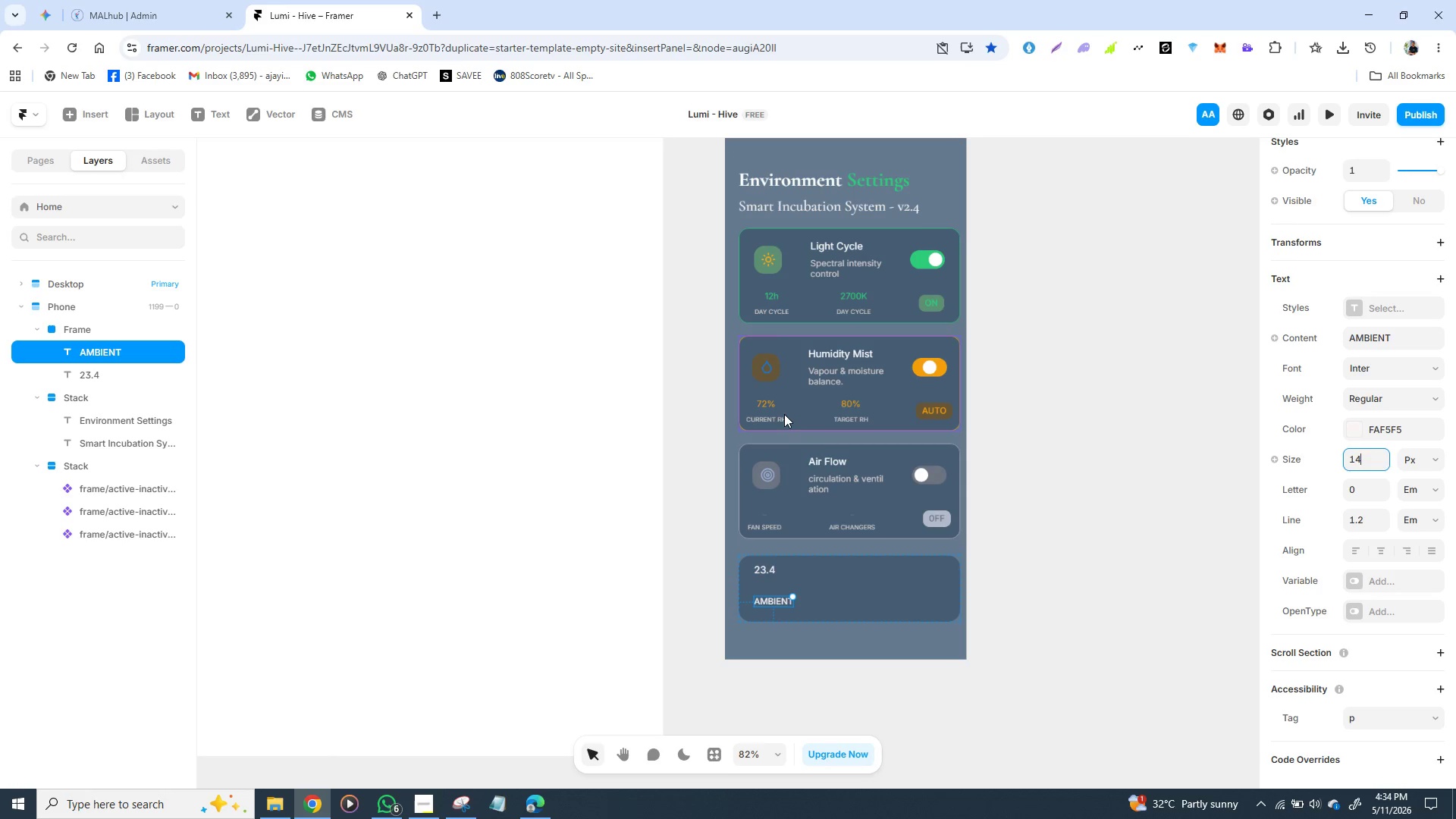 
left_click([784, 411])
 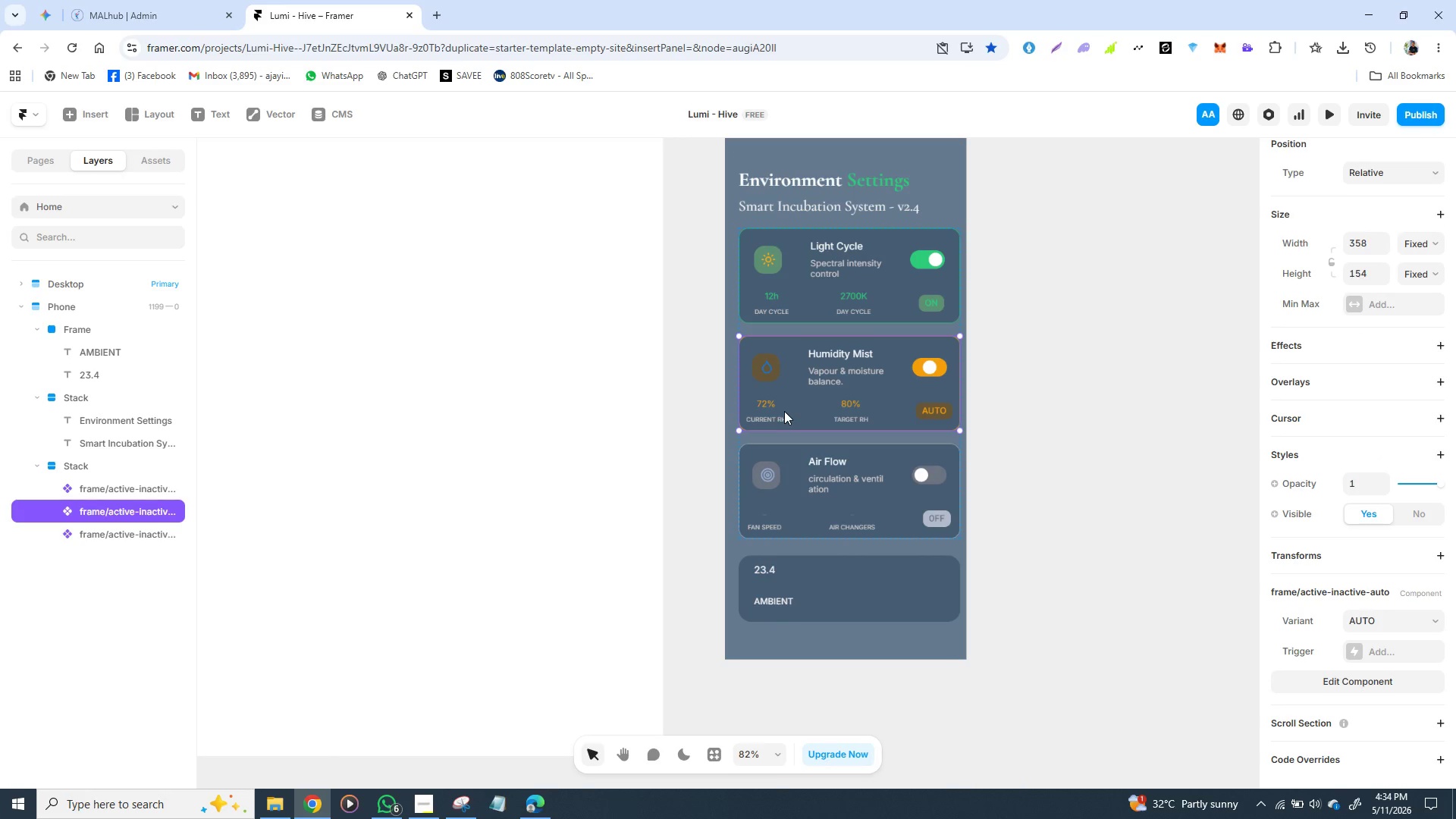 
double_click([785, 410])
 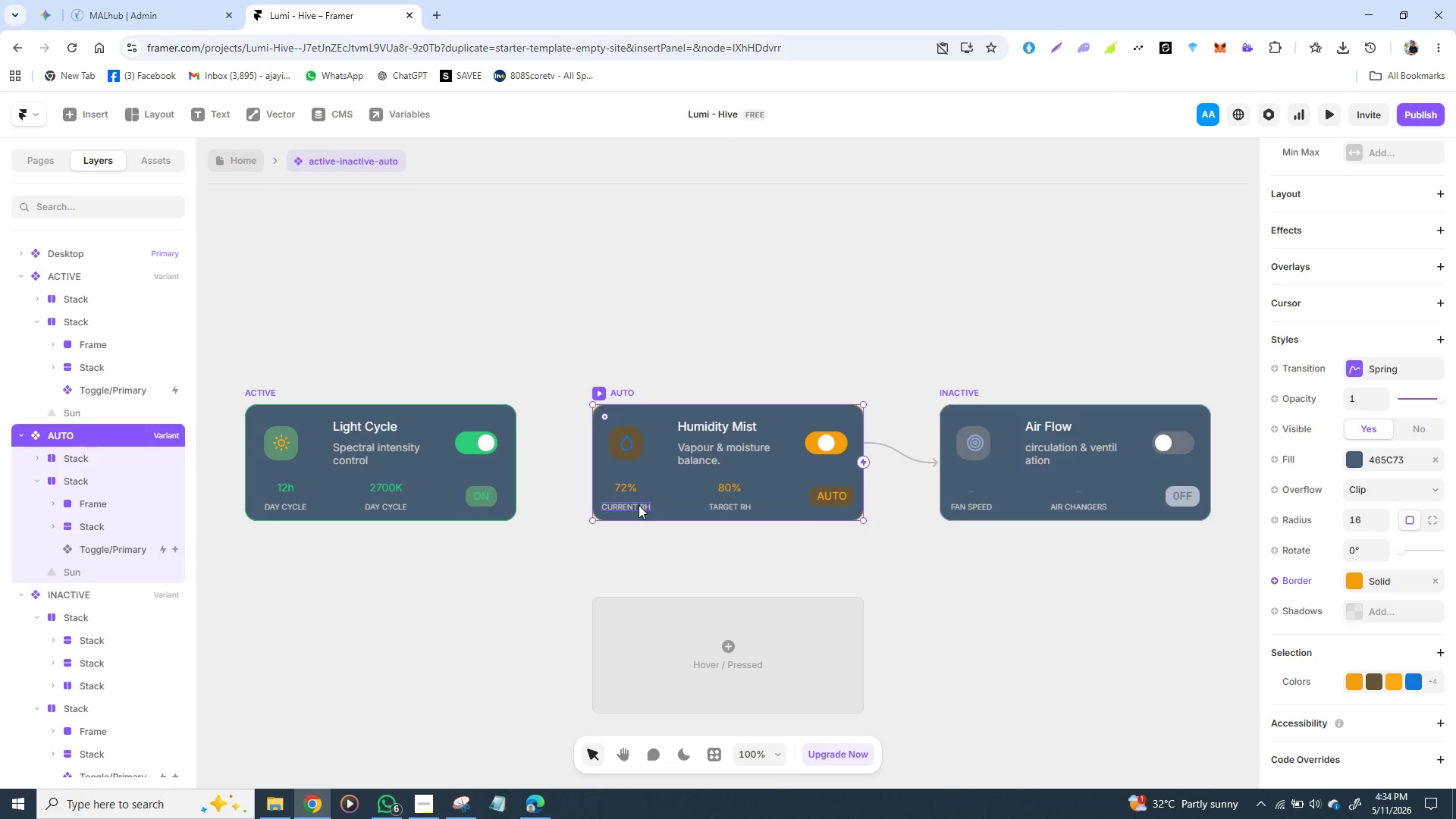 
left_click([639, 506])
 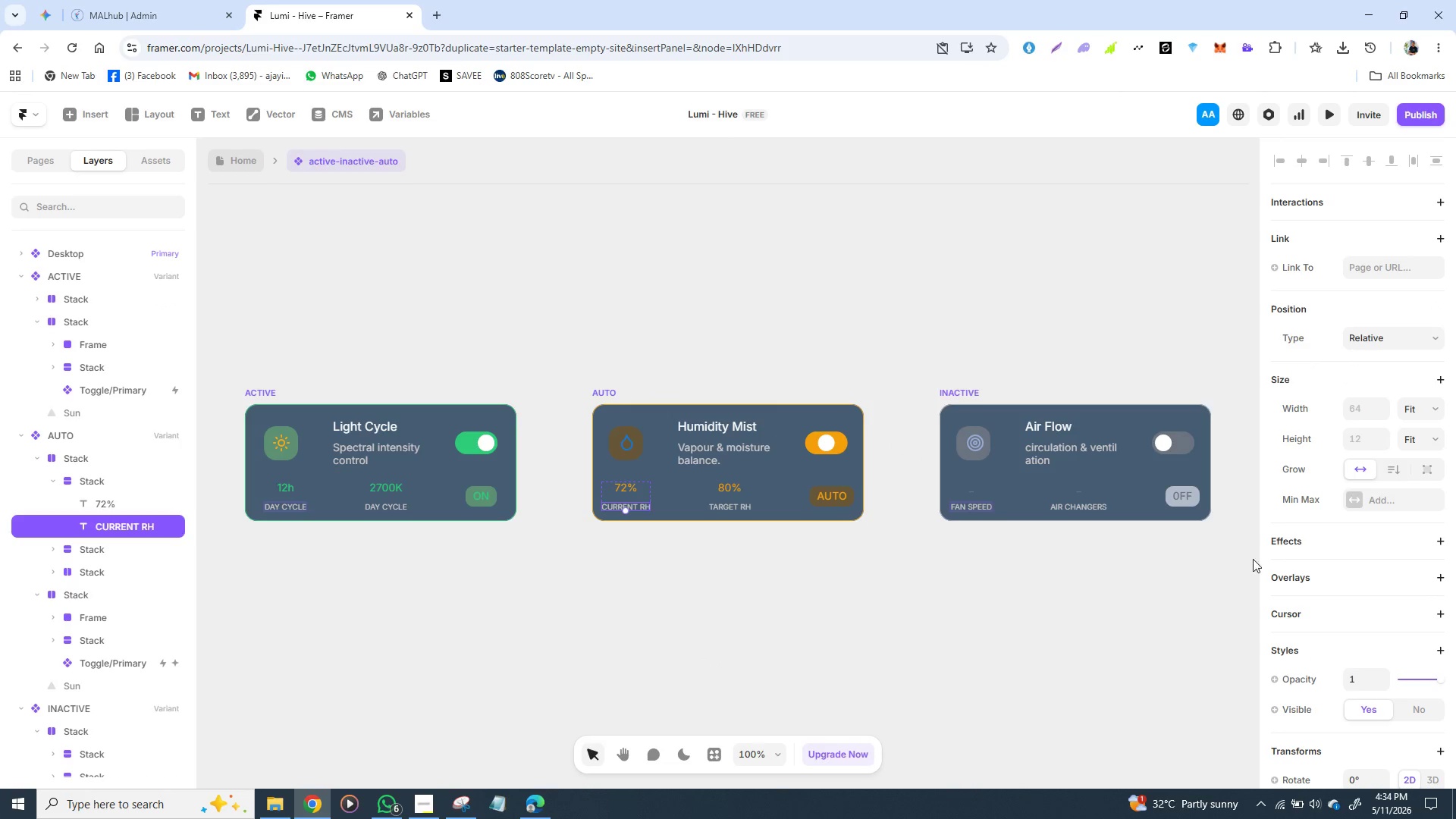 
scroll: coordinate [1318, 558], scroll_direction: down, amount: 2.0
 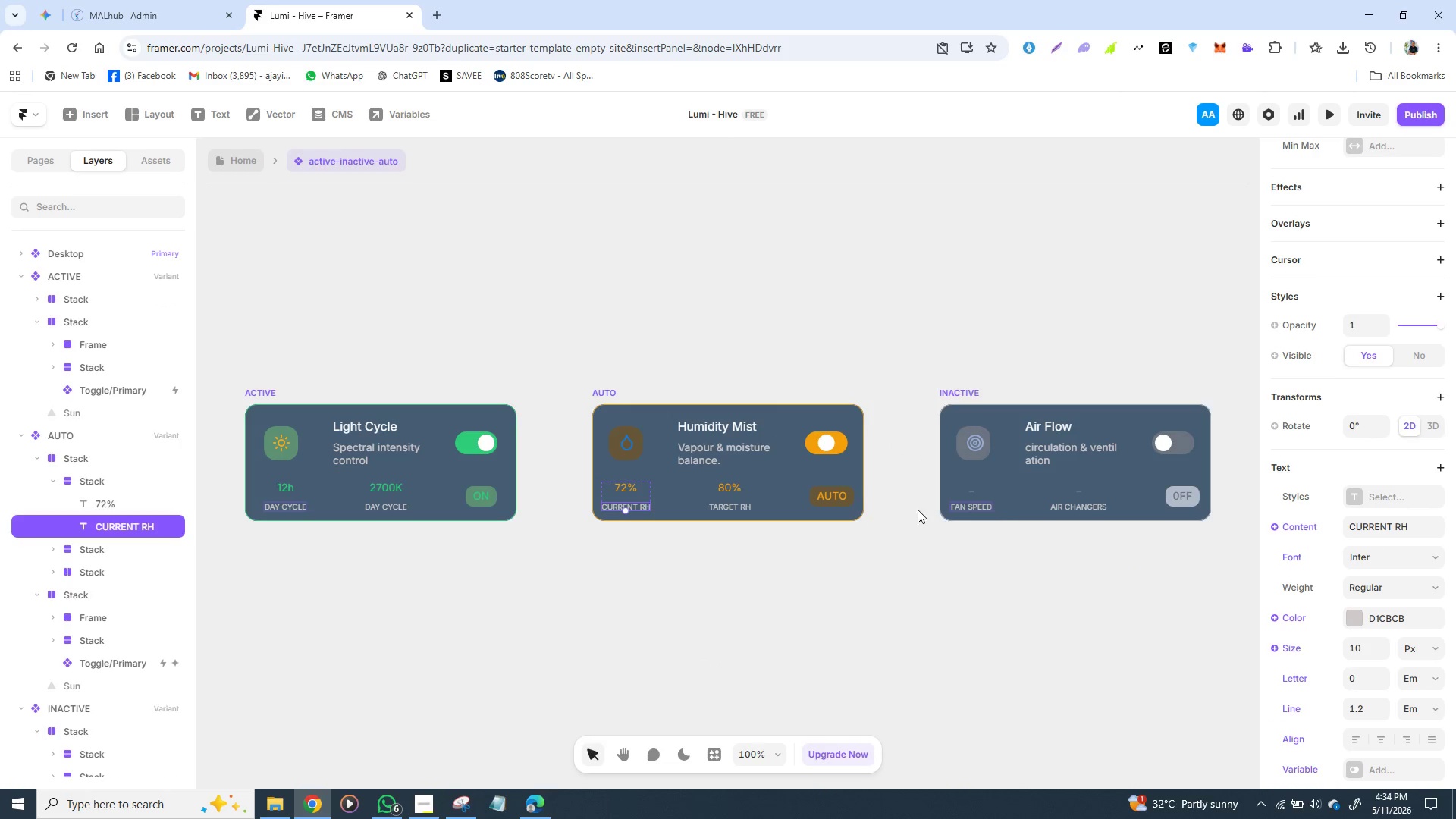 
left_click([736, 479])
 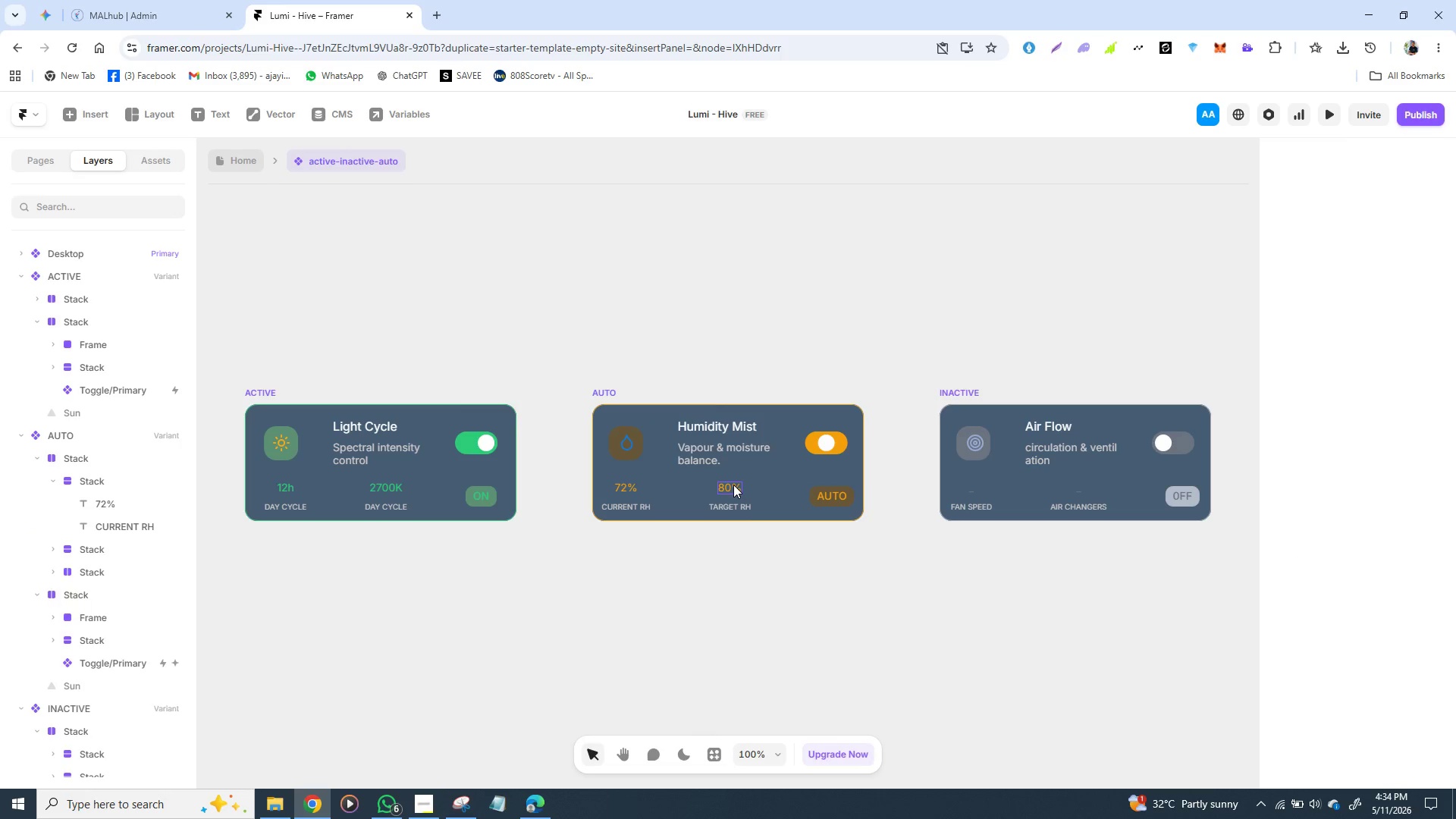 
left_click([733, 485])
 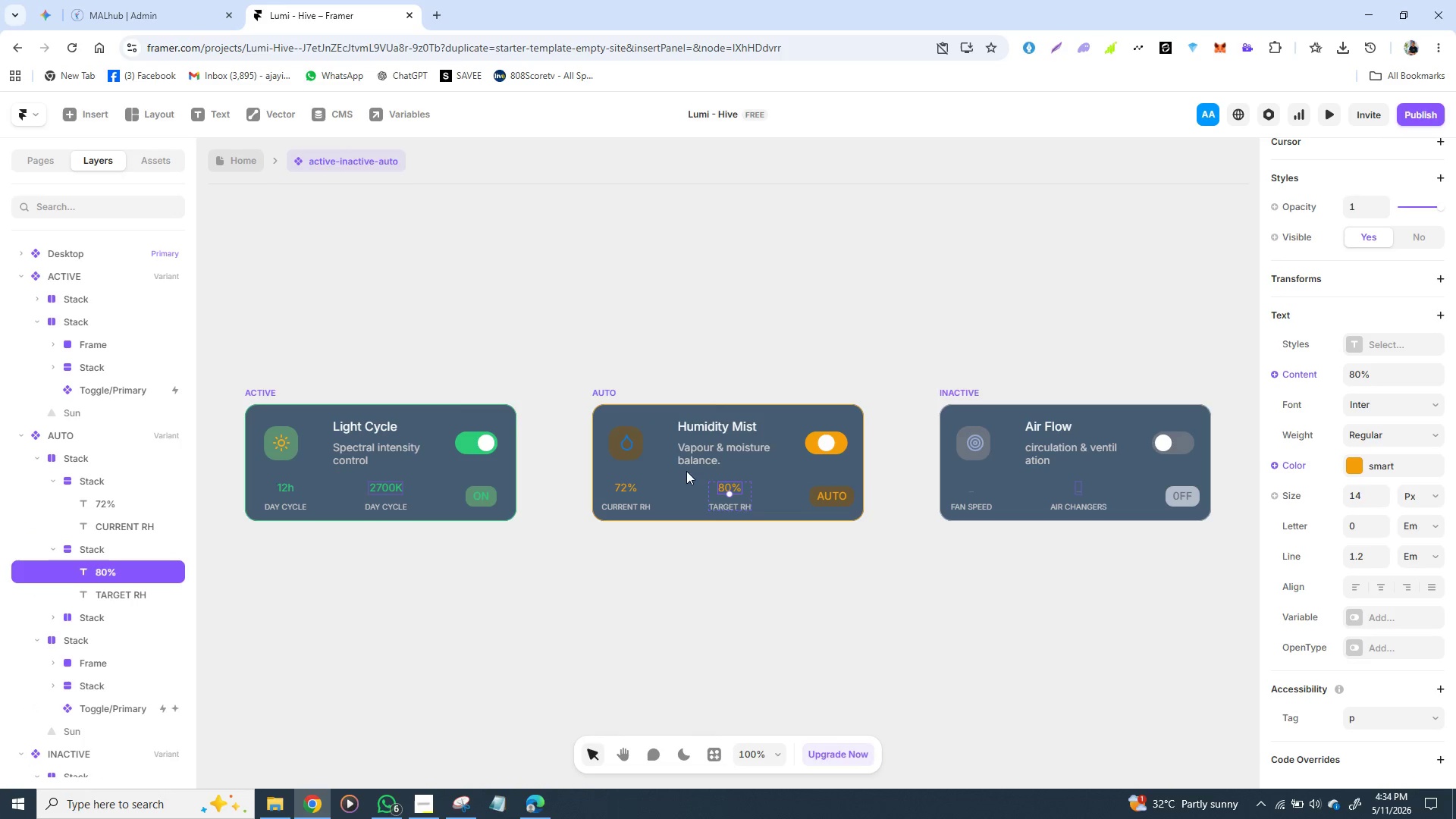 
wait(5.91)
 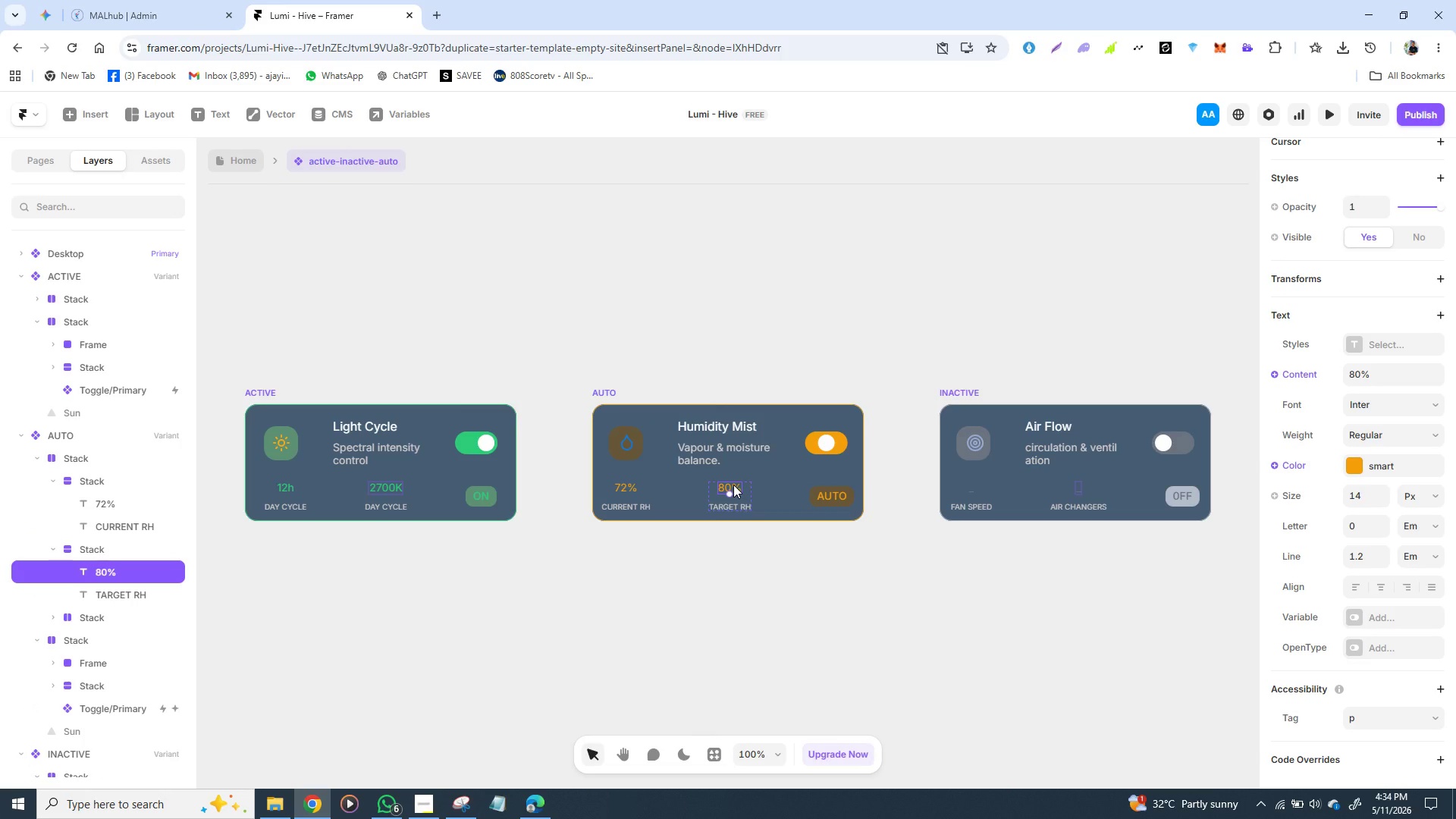 
left_click([235, 162])
 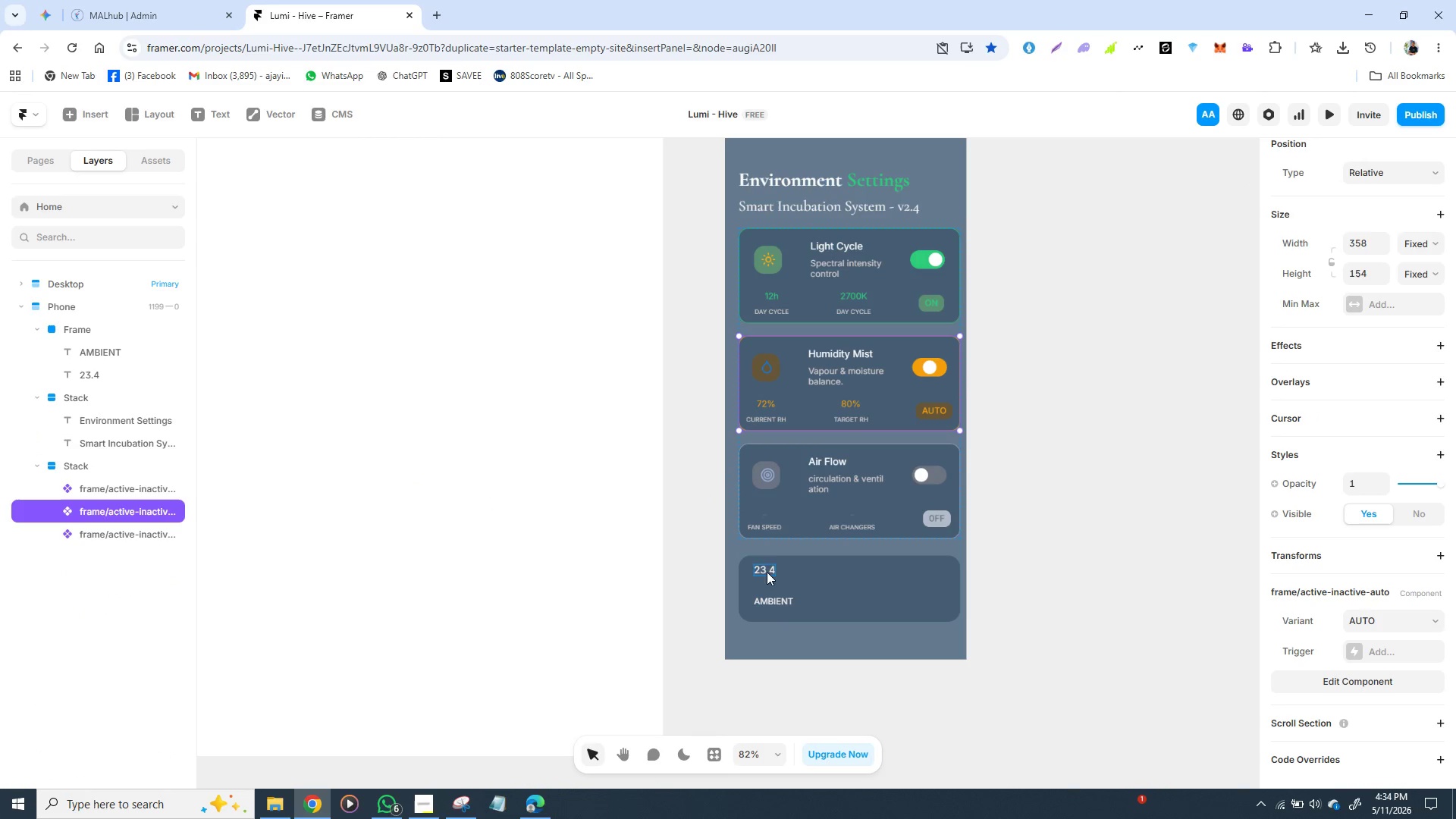 
left_click([766, 570])
 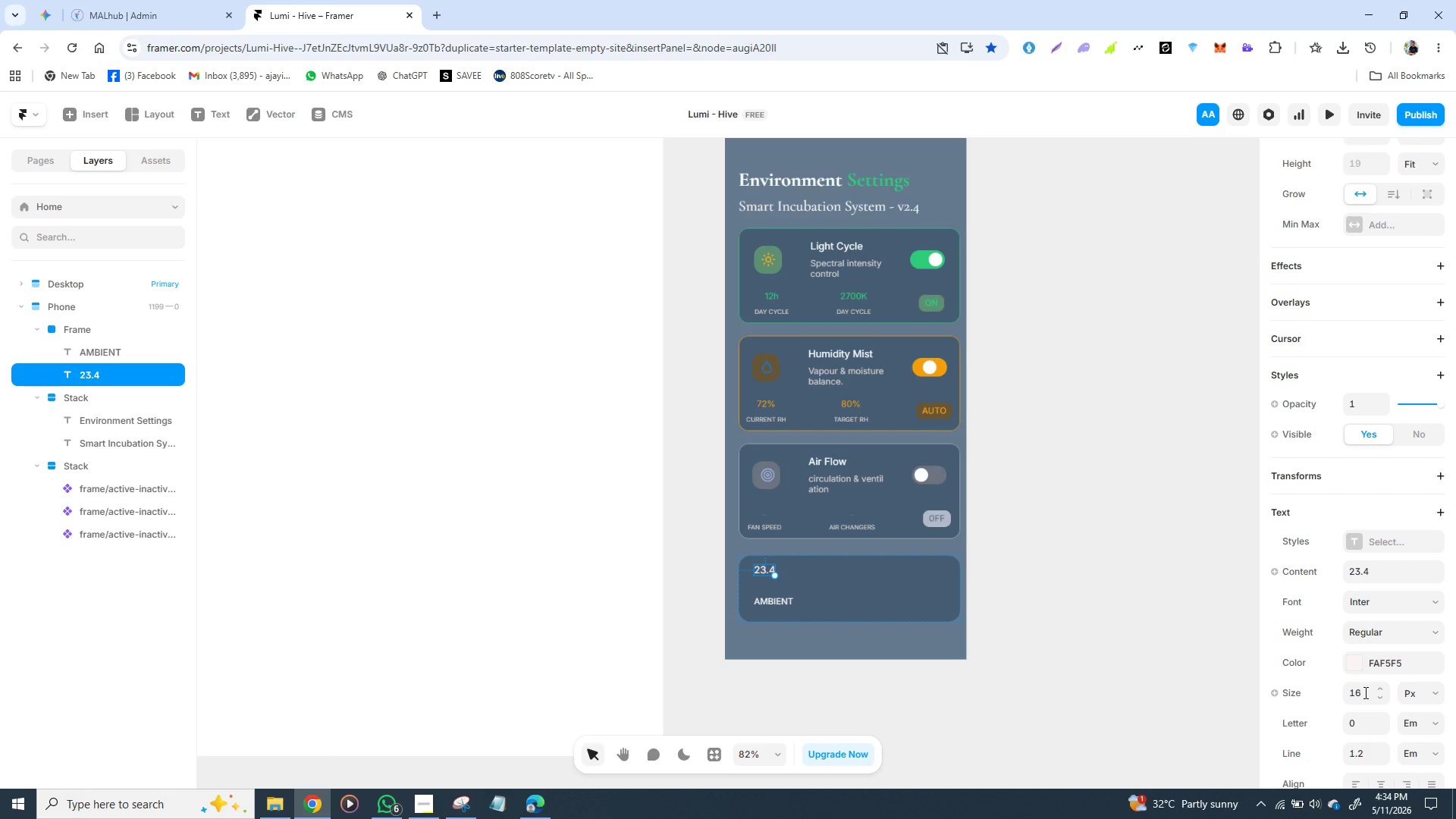 
left_click([1364, 692])
 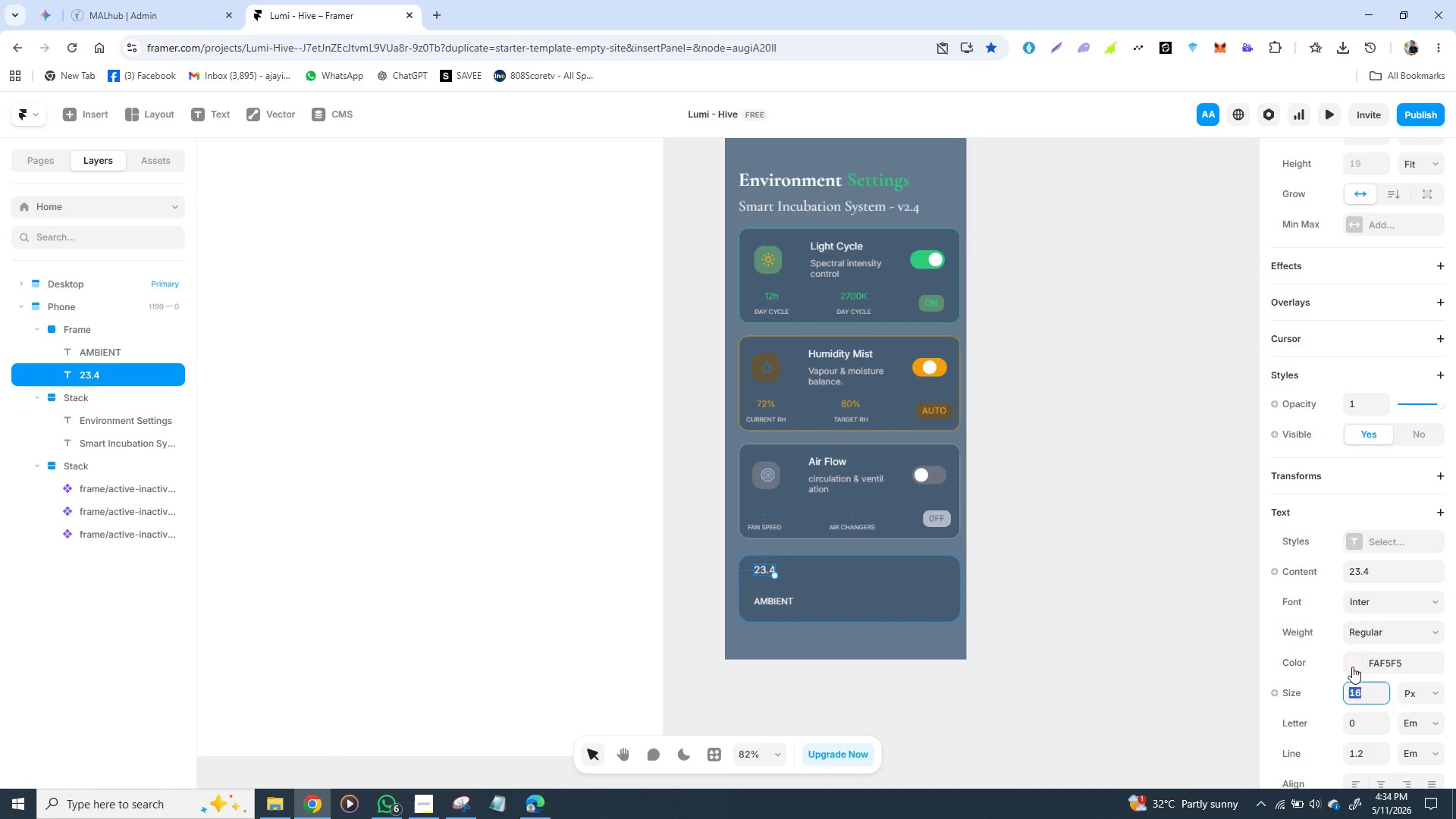 
type(14)
 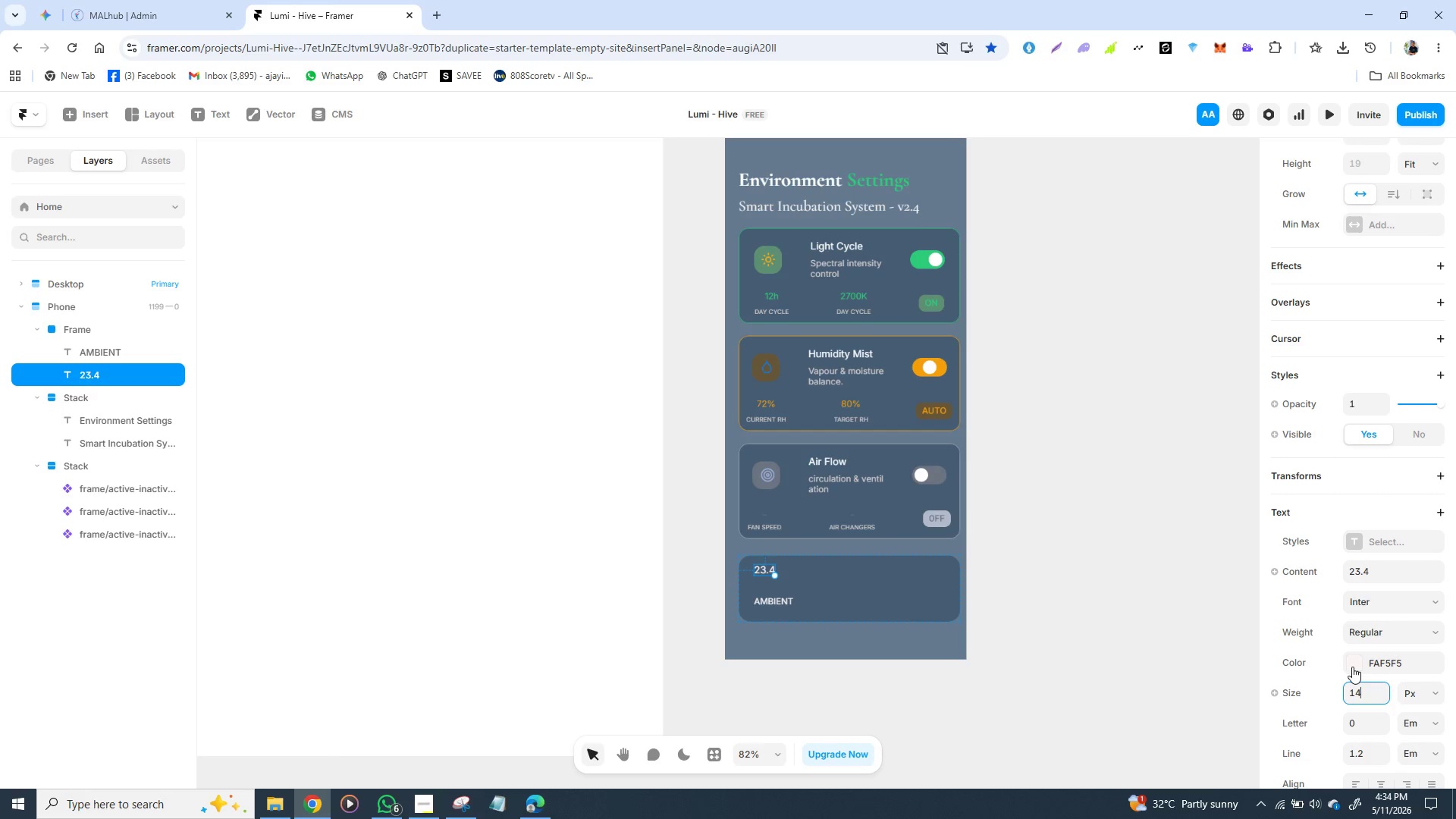 
key(Enter)
 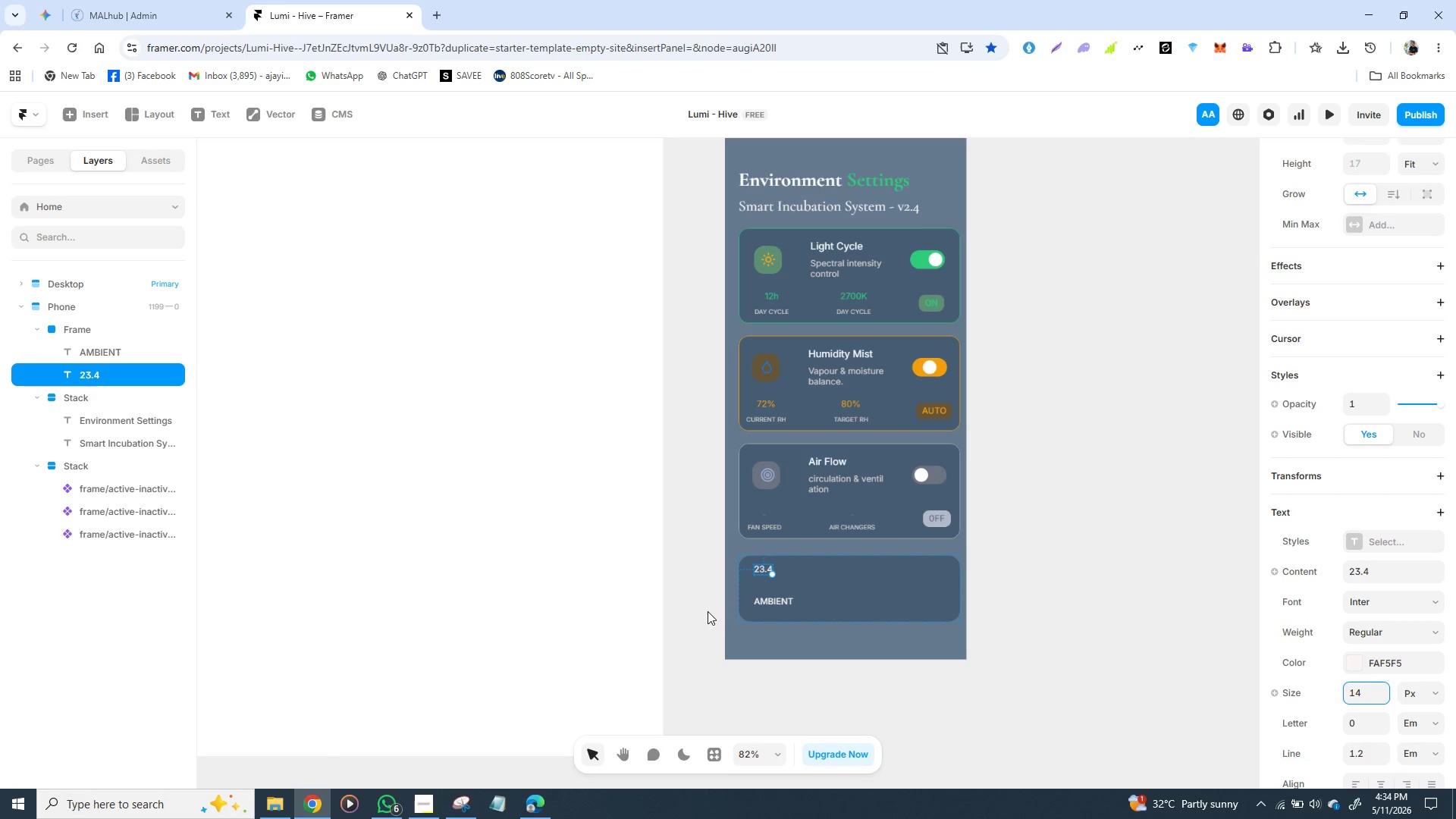 
left_click([774, 598])
 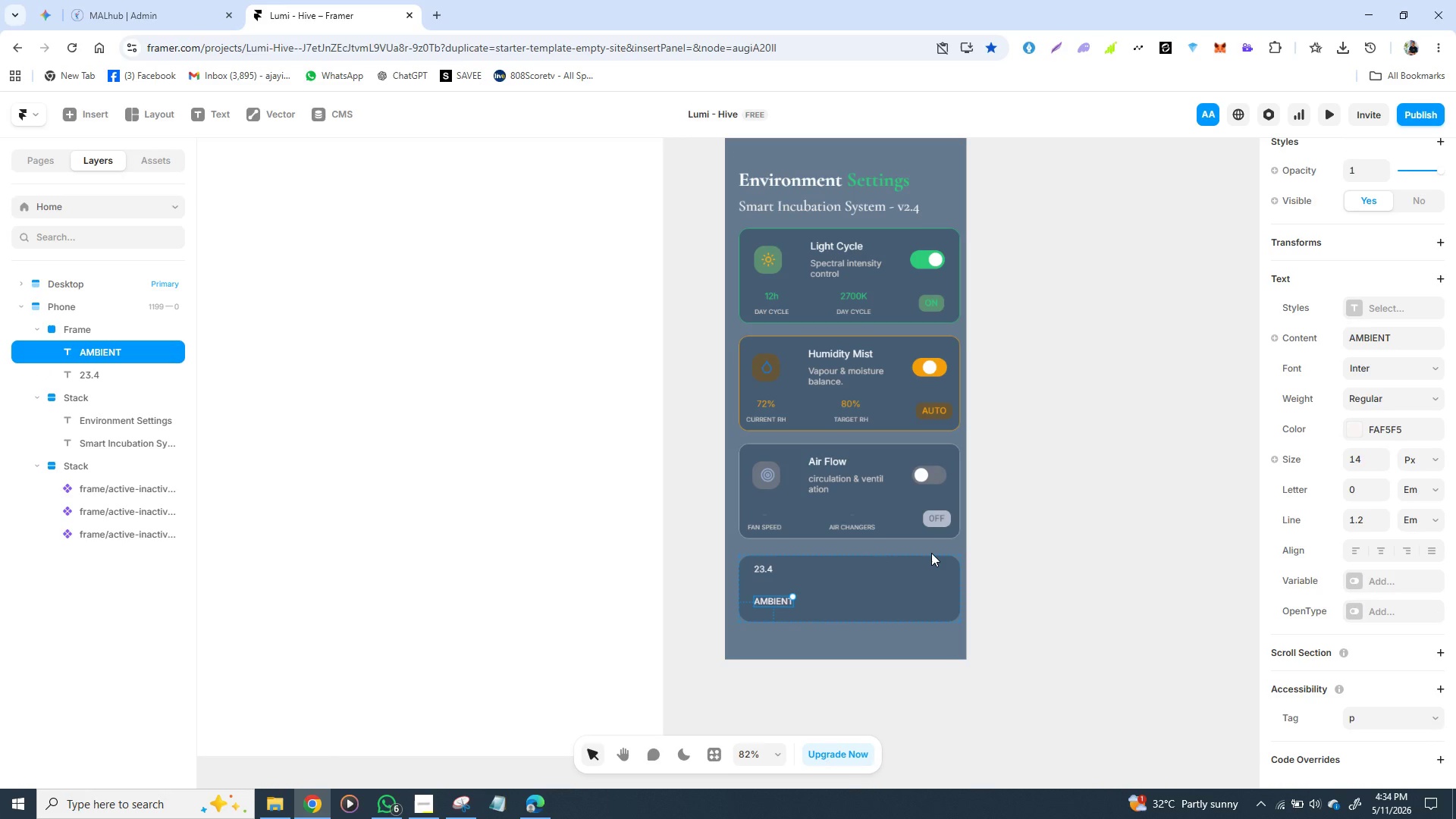 
type(10)
 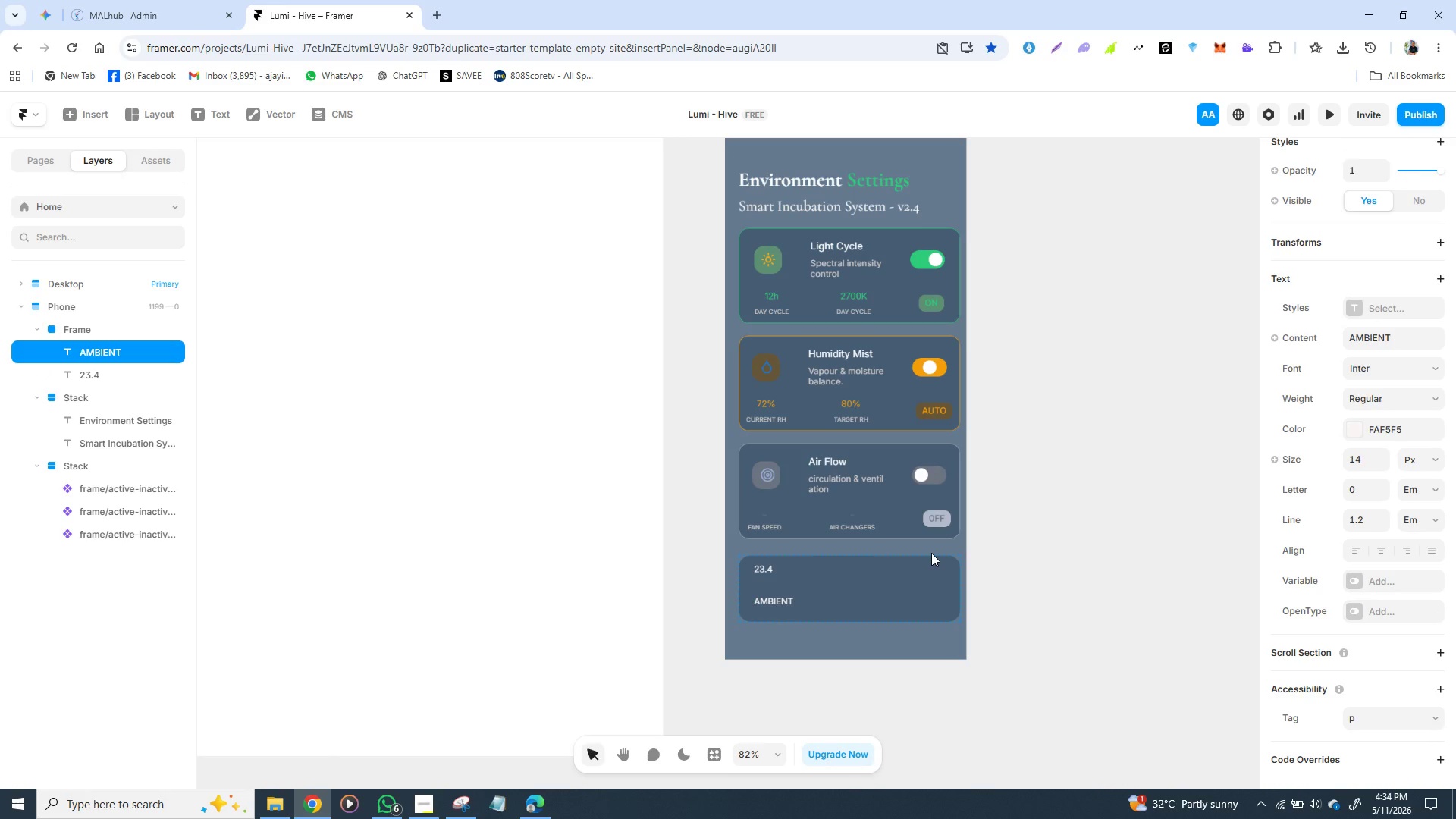 
key(Enter)
 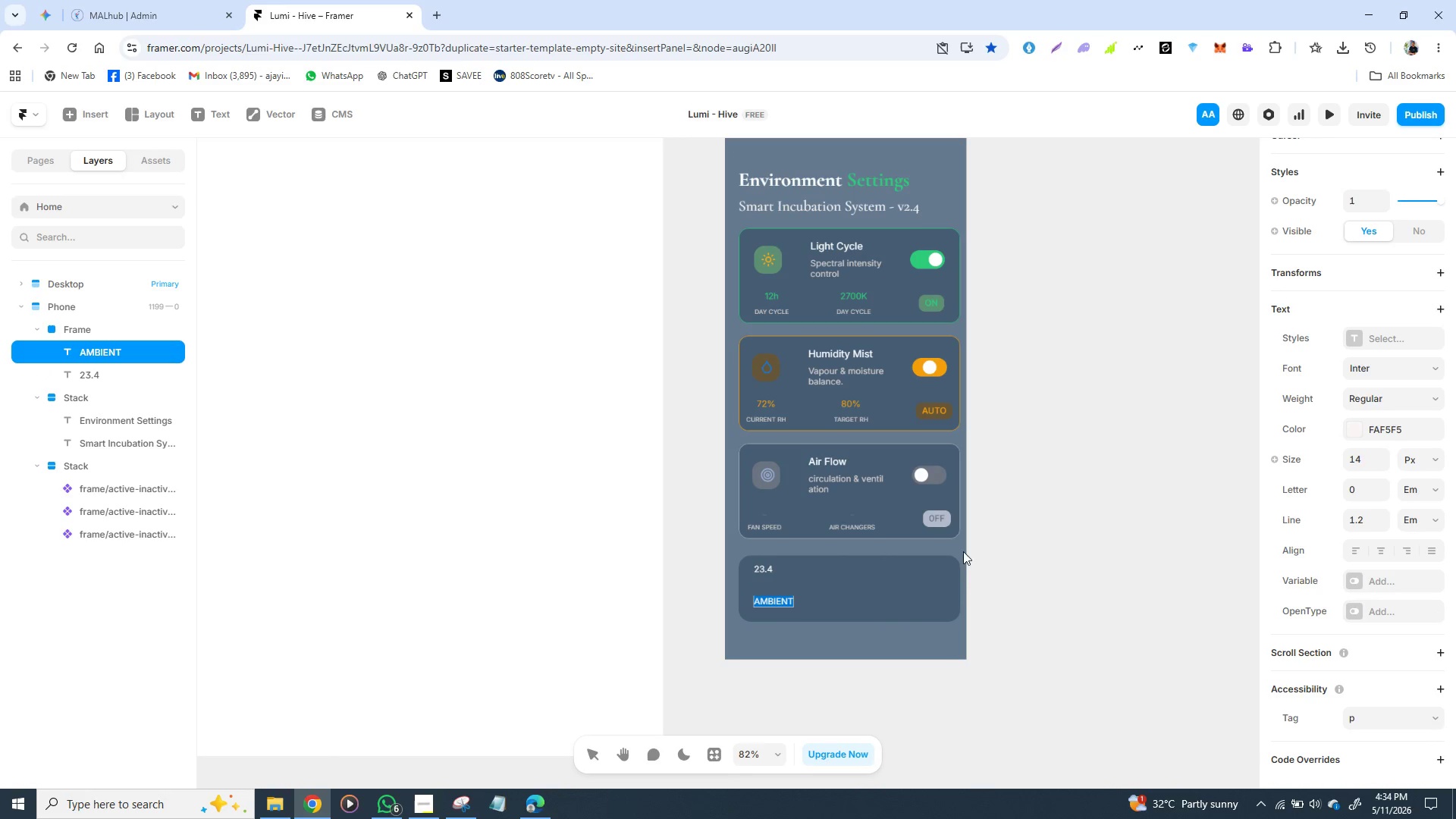 
scroll: coordinate [1336, 543], scroll_direction: down, amount: 2.0
 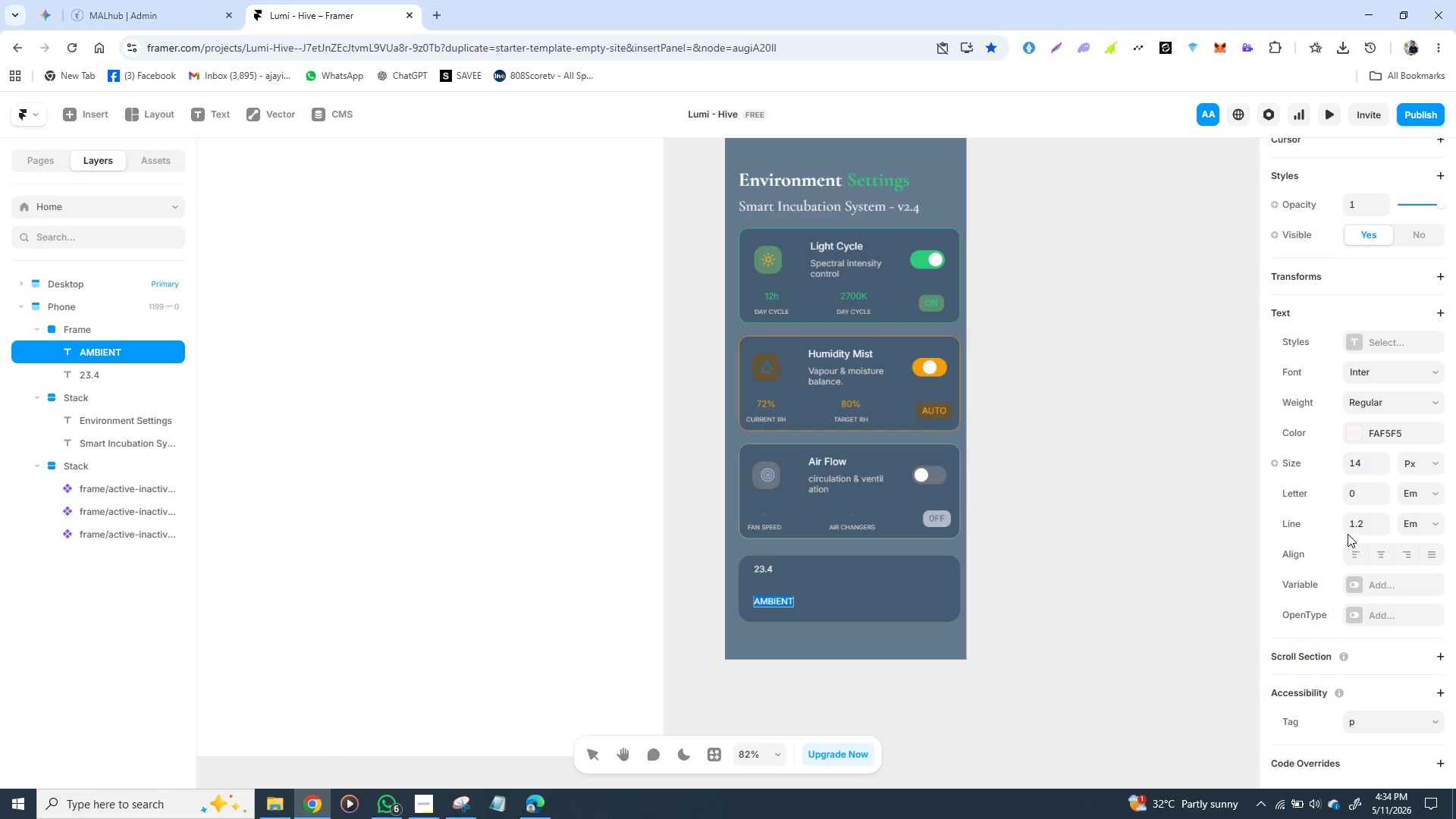 
scroll: coordinate [1348, 533], scroll_direction: none, amount: 0.0
 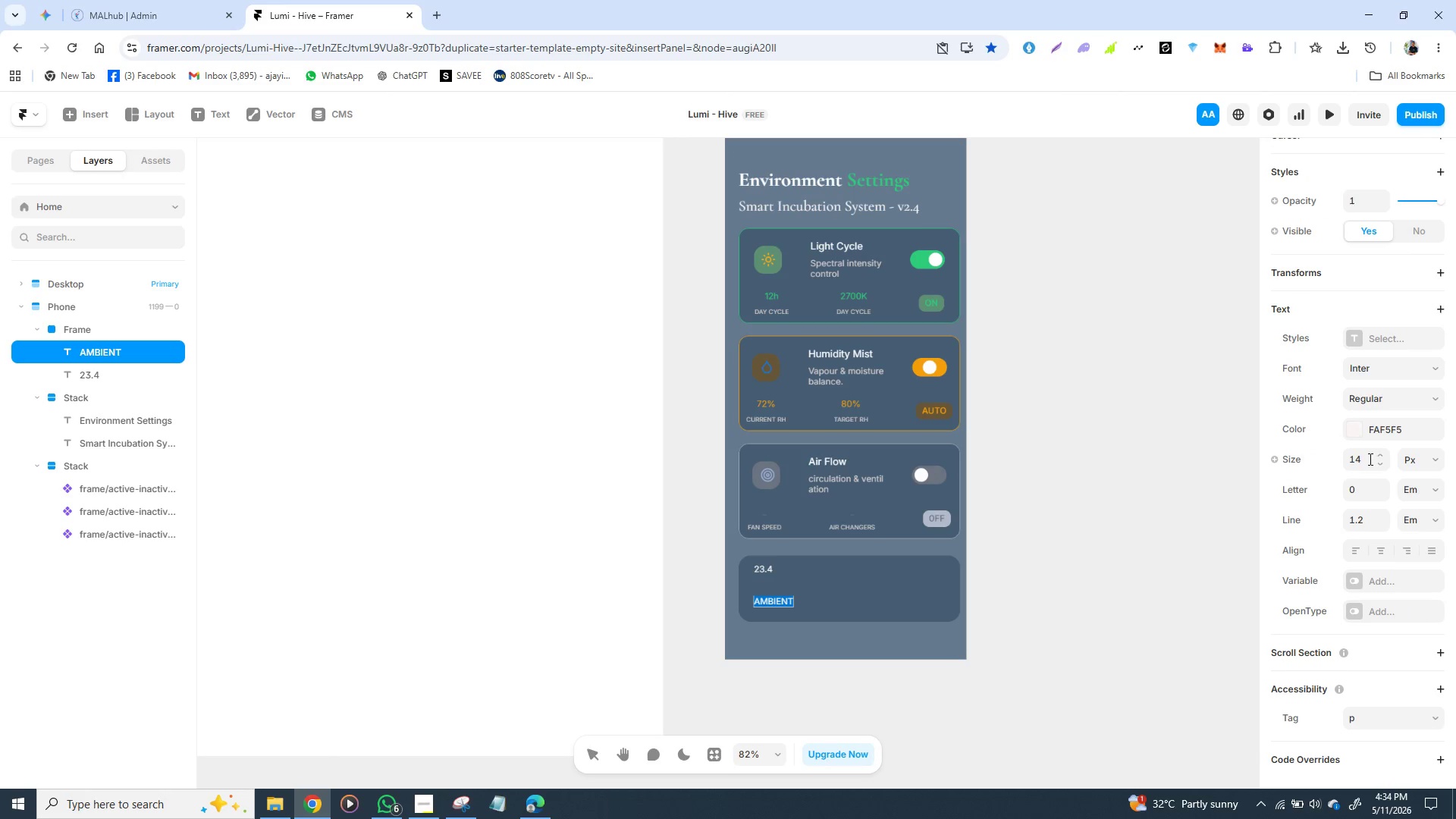 
left_click([1364, 459])
 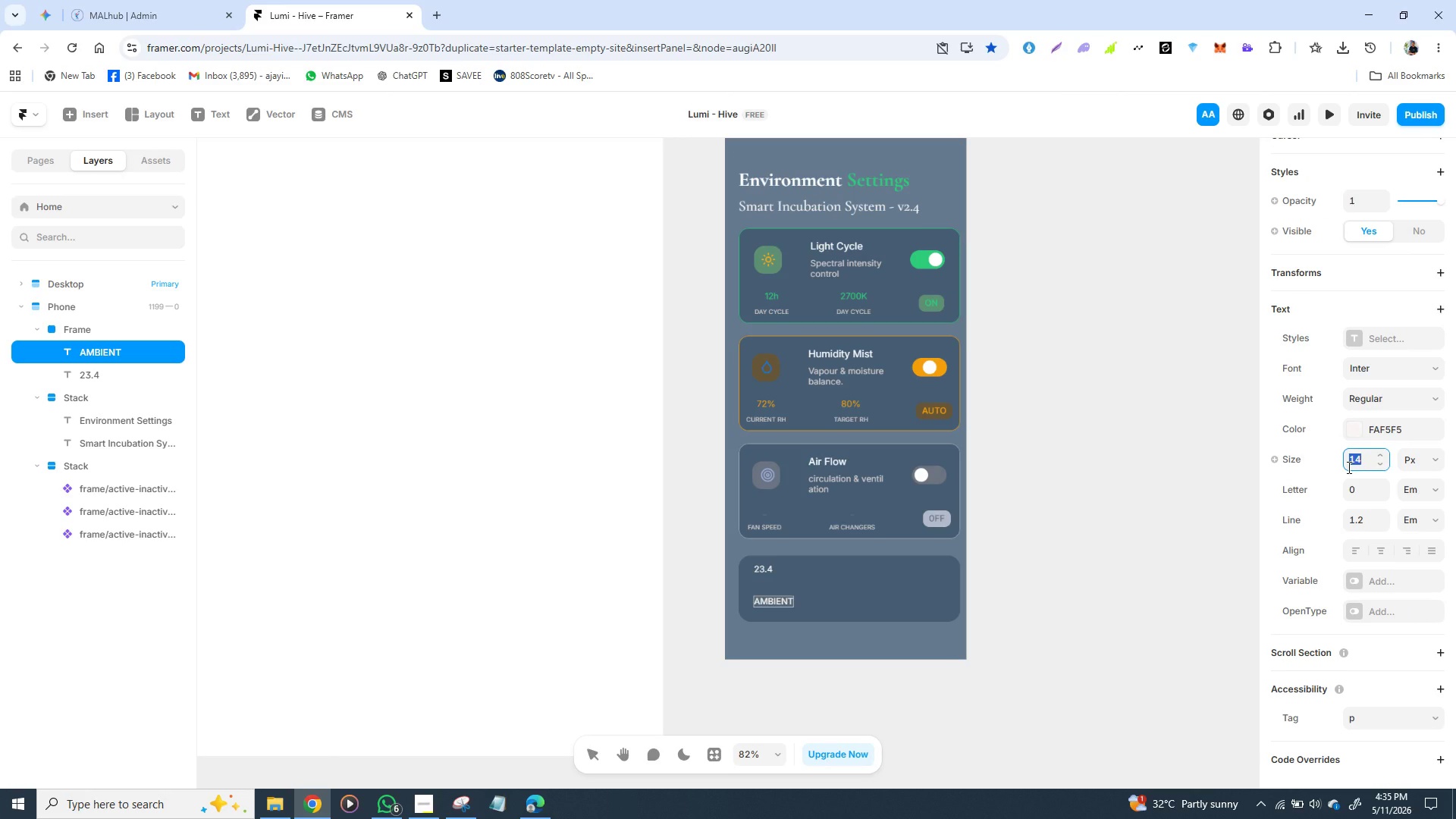 
type(10)
 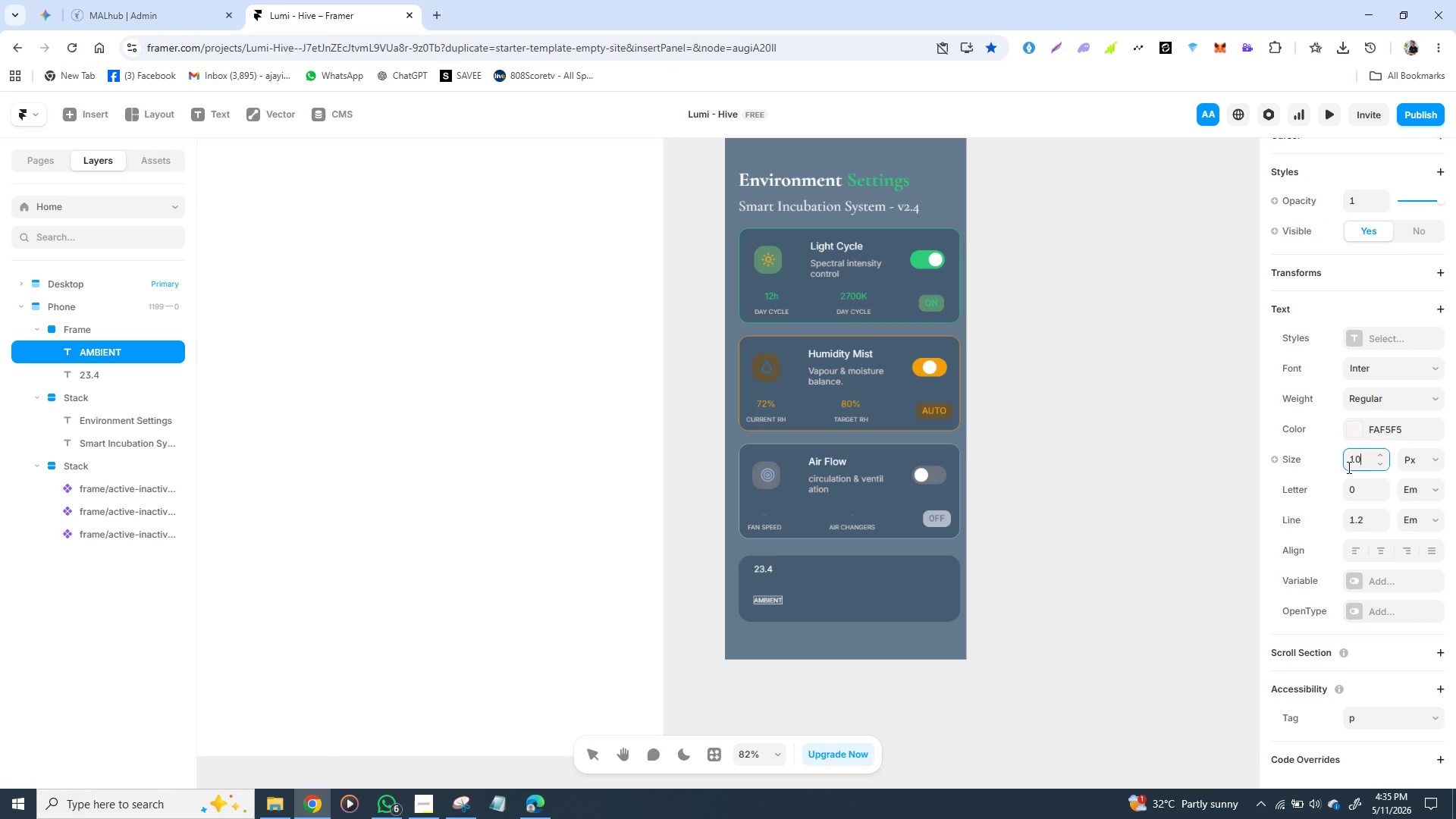 
key(Enter)
 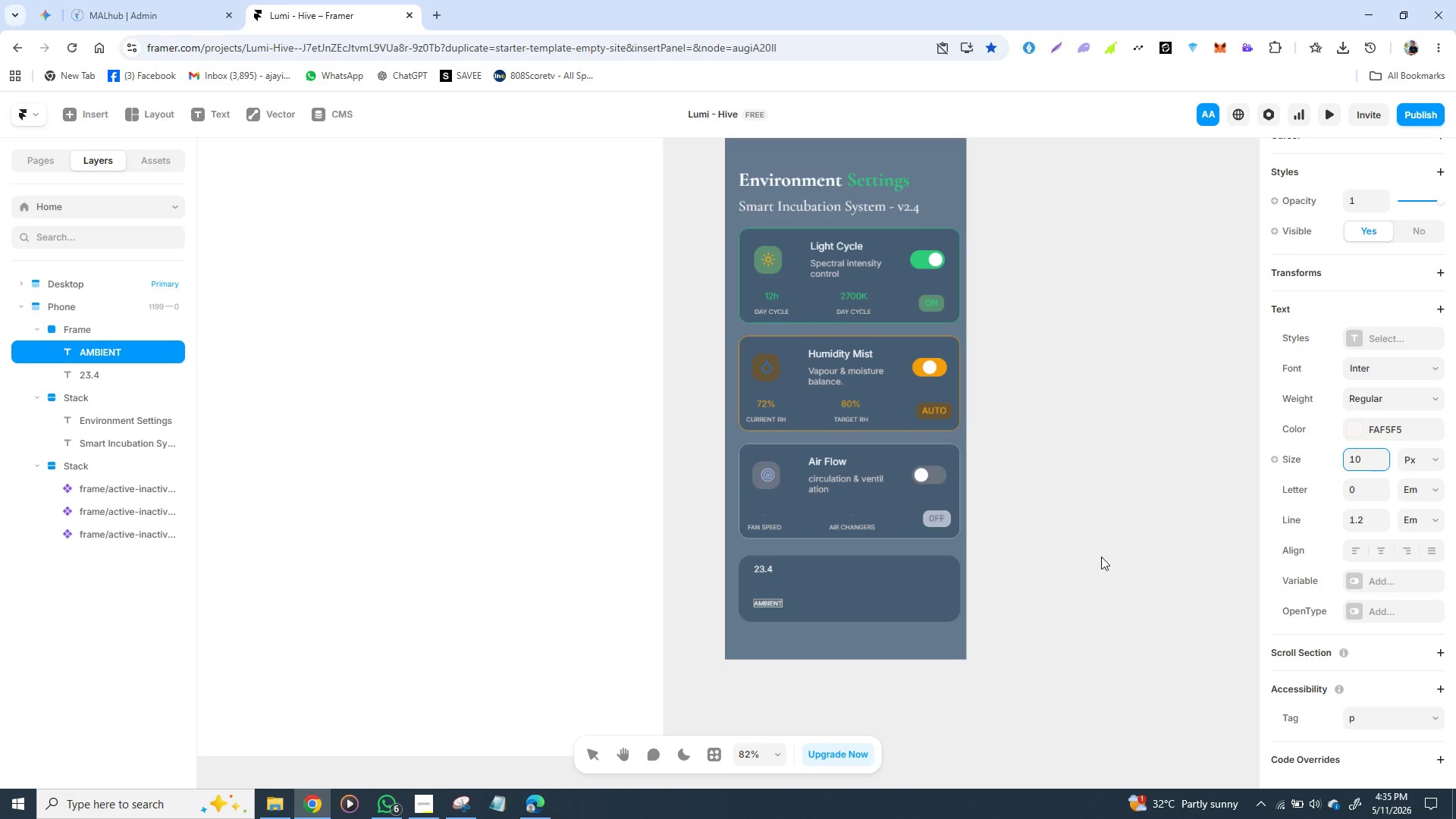 
wait(9.36)
 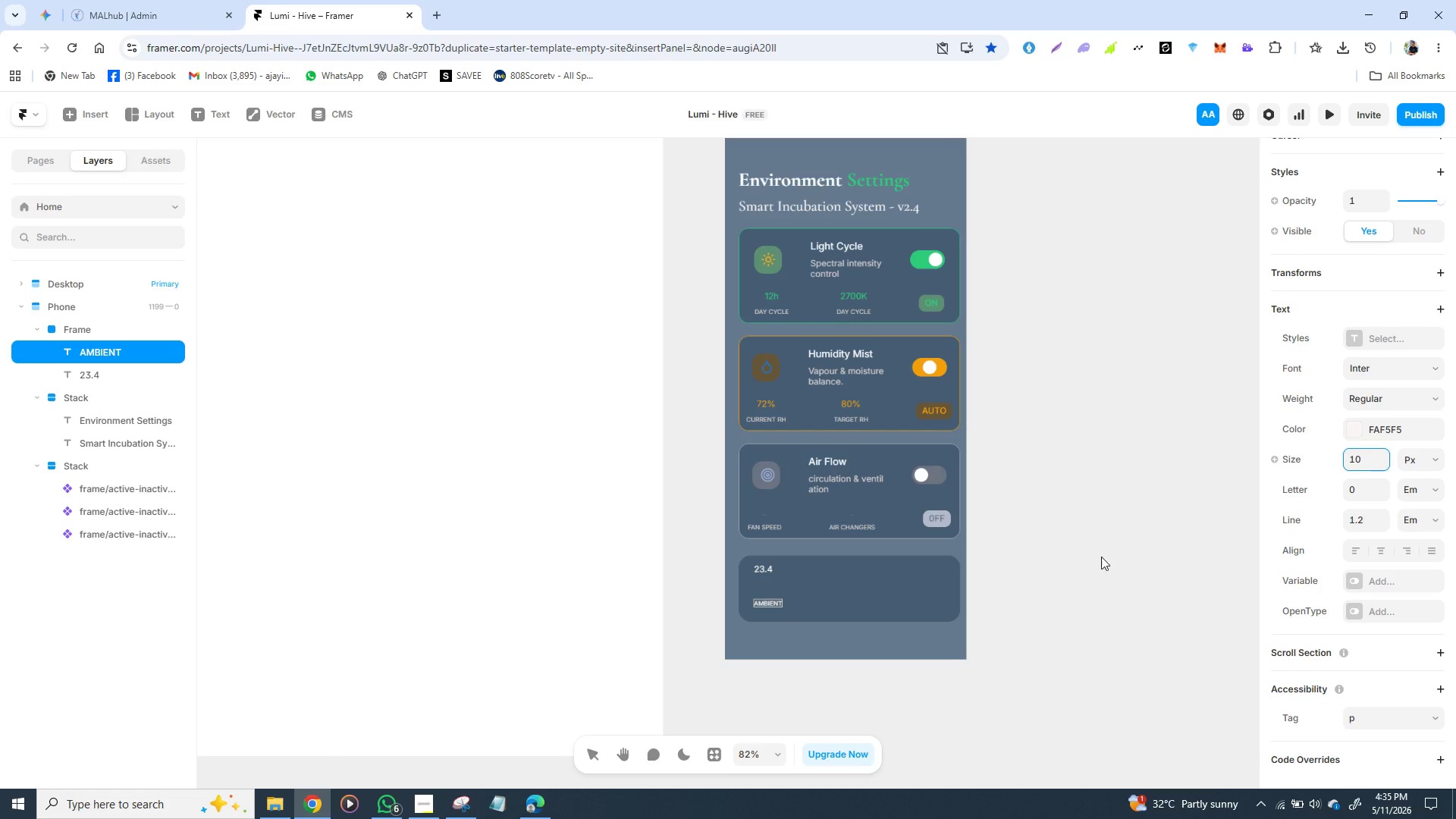 
left_click([662, 570])
 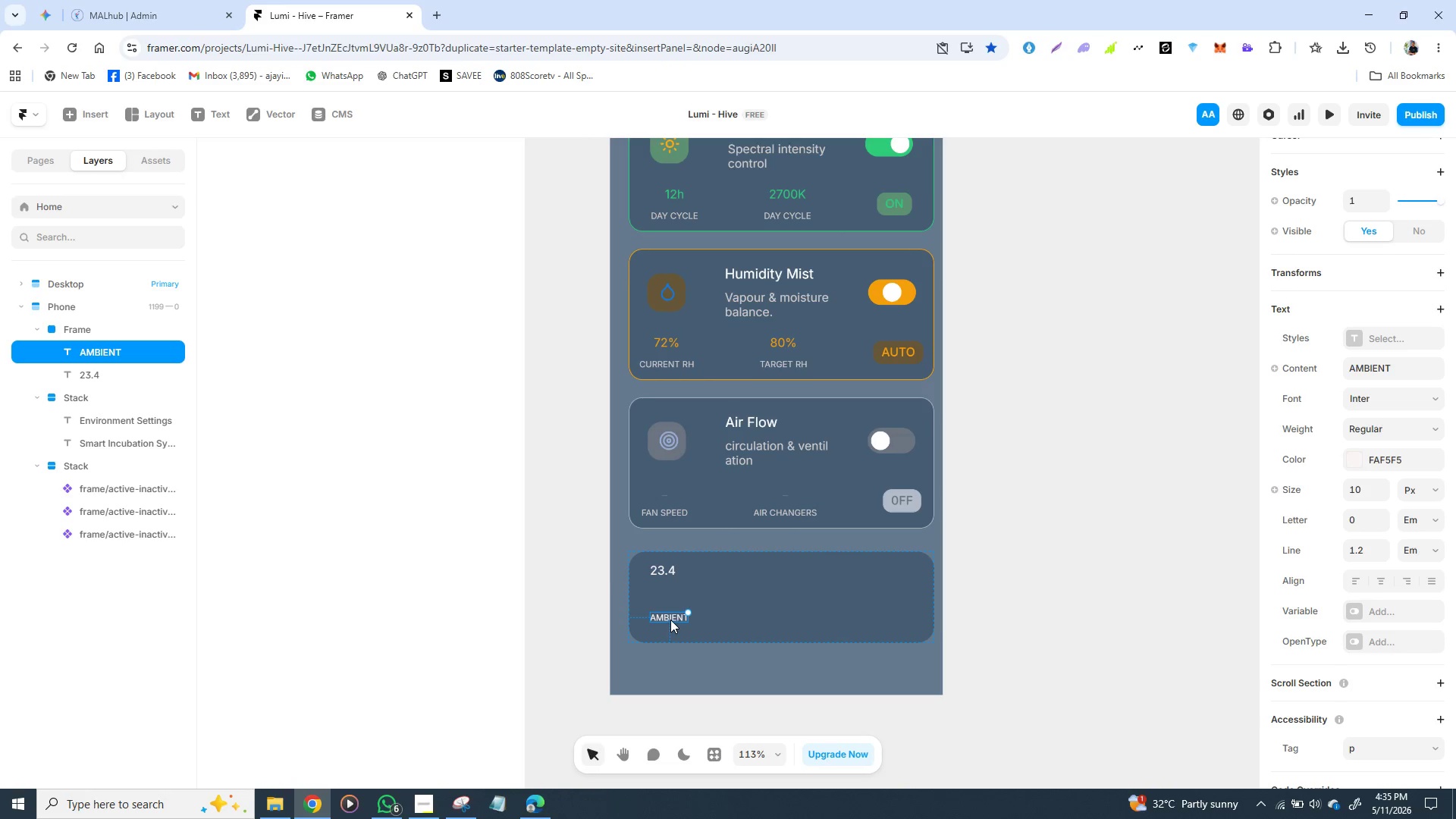 
left_click_drag(start_coordinate=[668, 617], to_coordinate=[663, 598])
 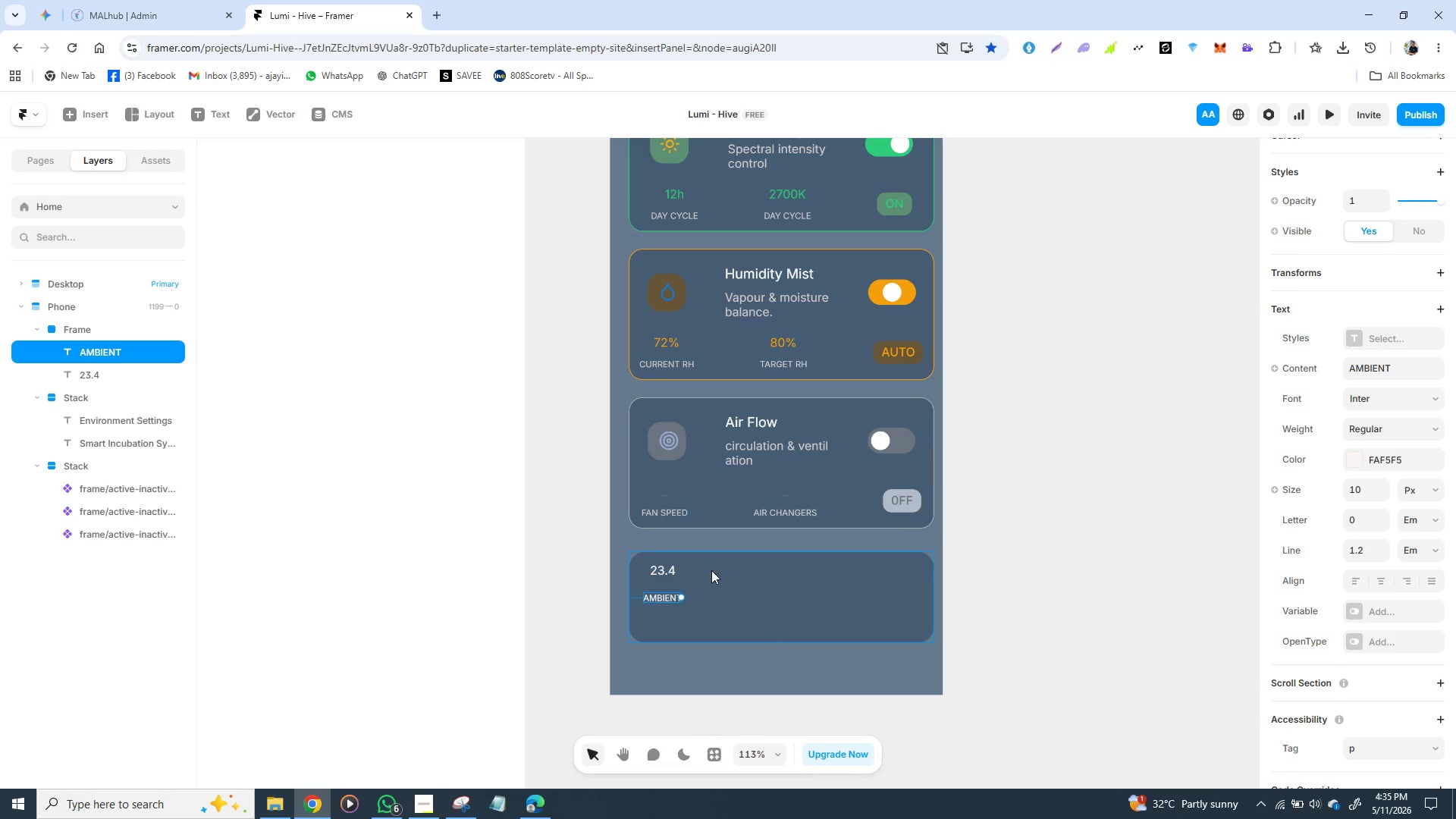 
left_click_drag(start_coordinate=[664, 574], to_coordinate=[664, 579])
 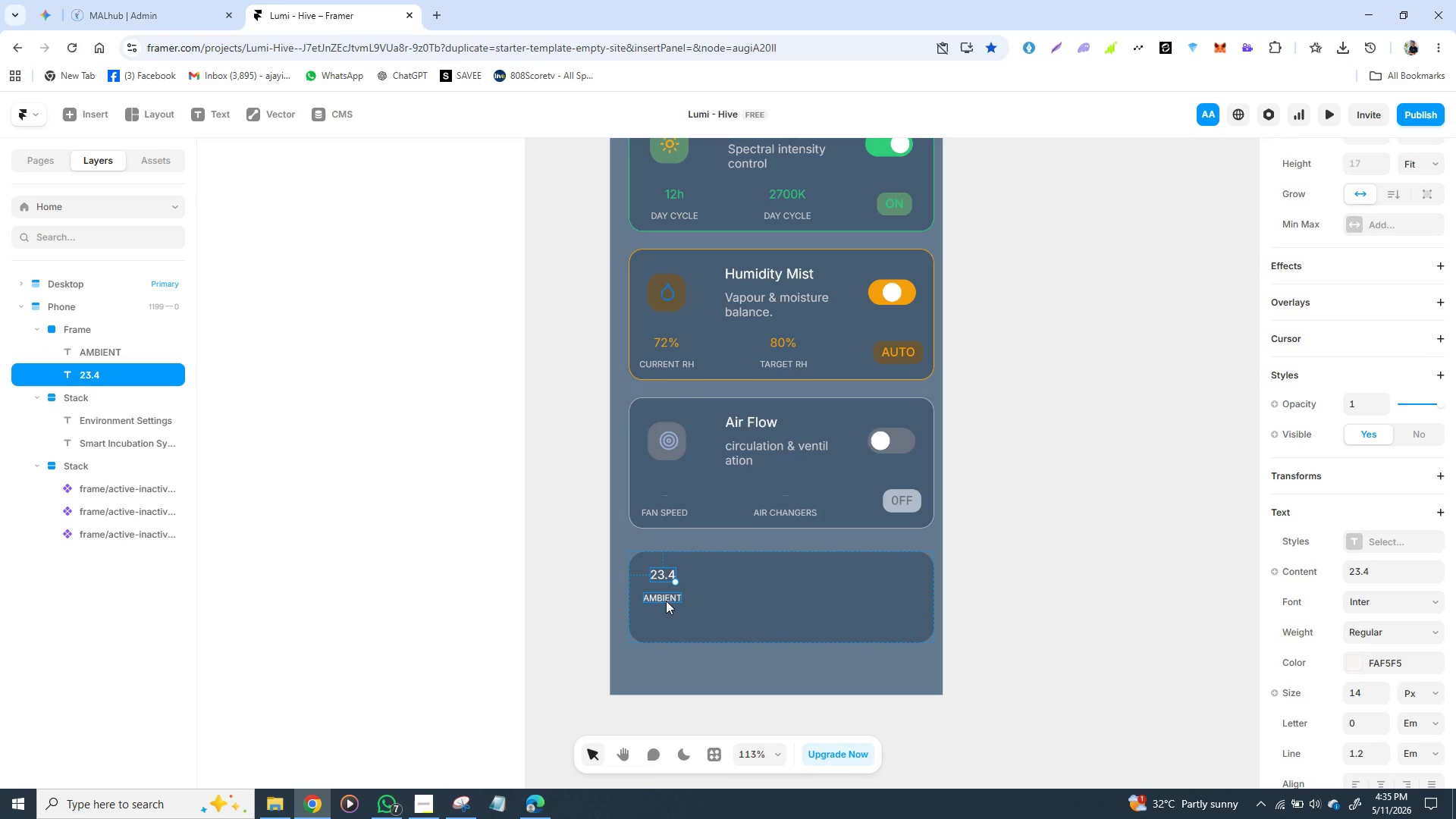 
left_click([664, 596])
 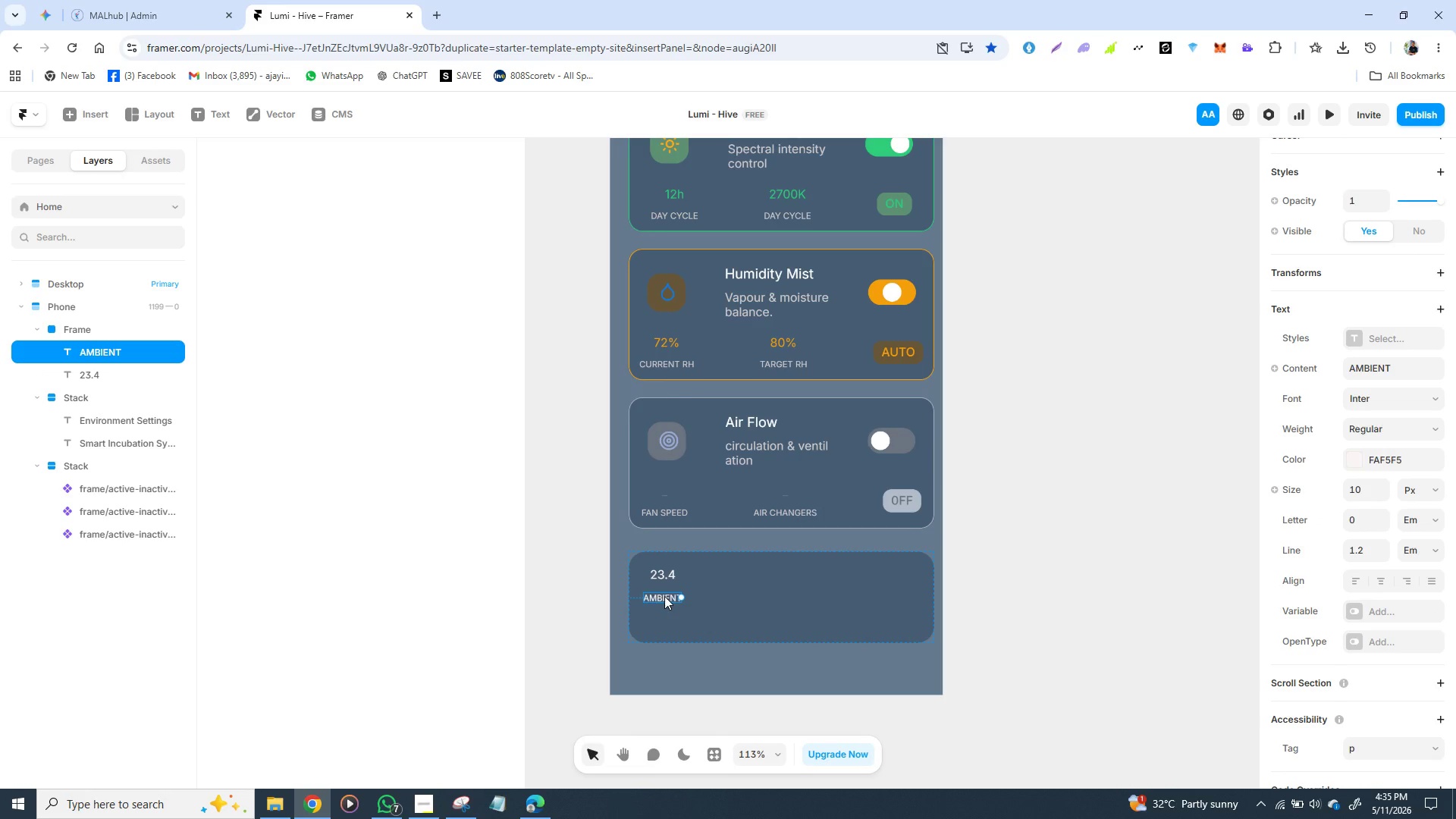 
hold_key(key=ShiftLeft, duration=1.05)
left_click([663, 579])
 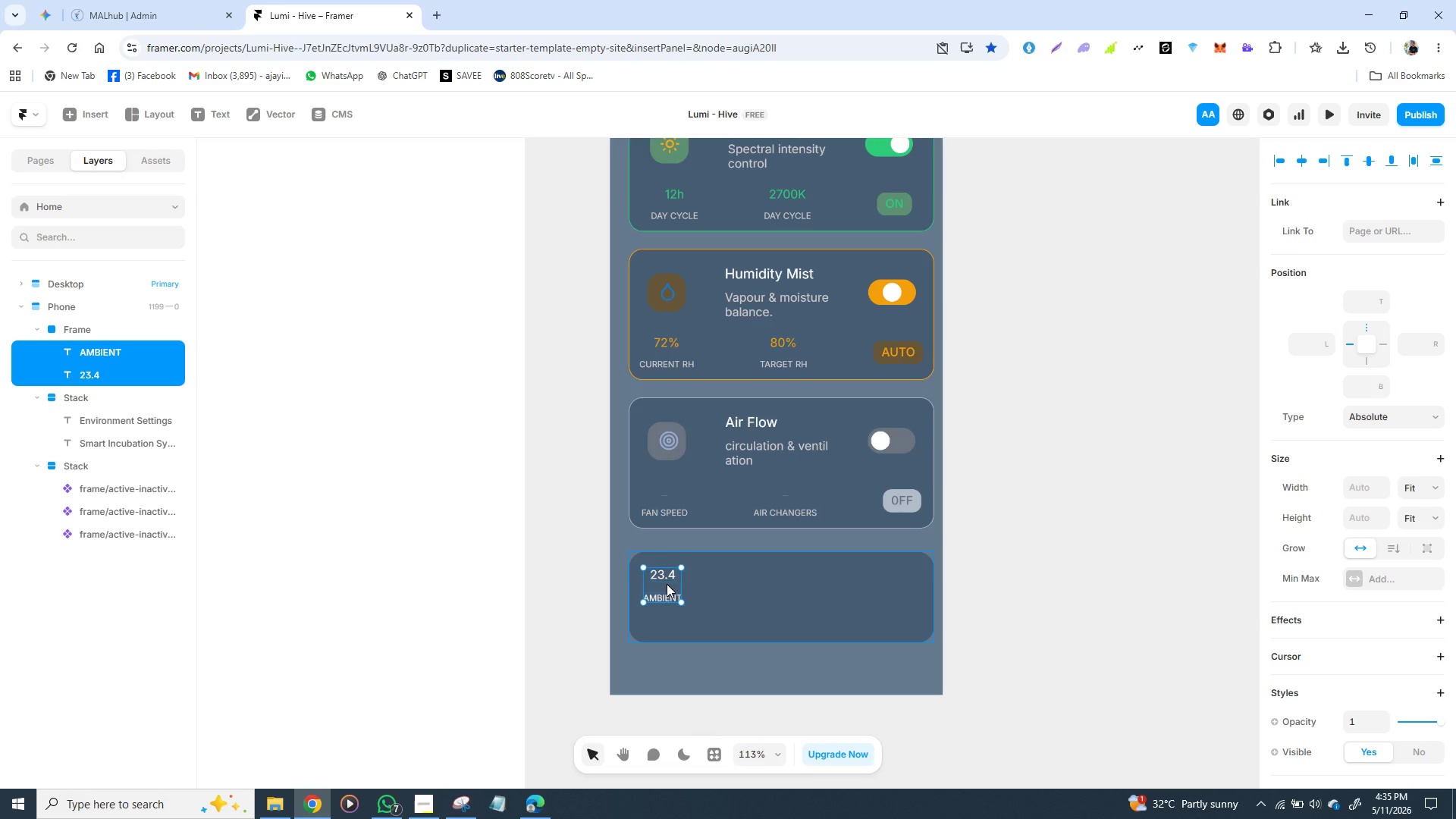 
left_click([663, 582])
 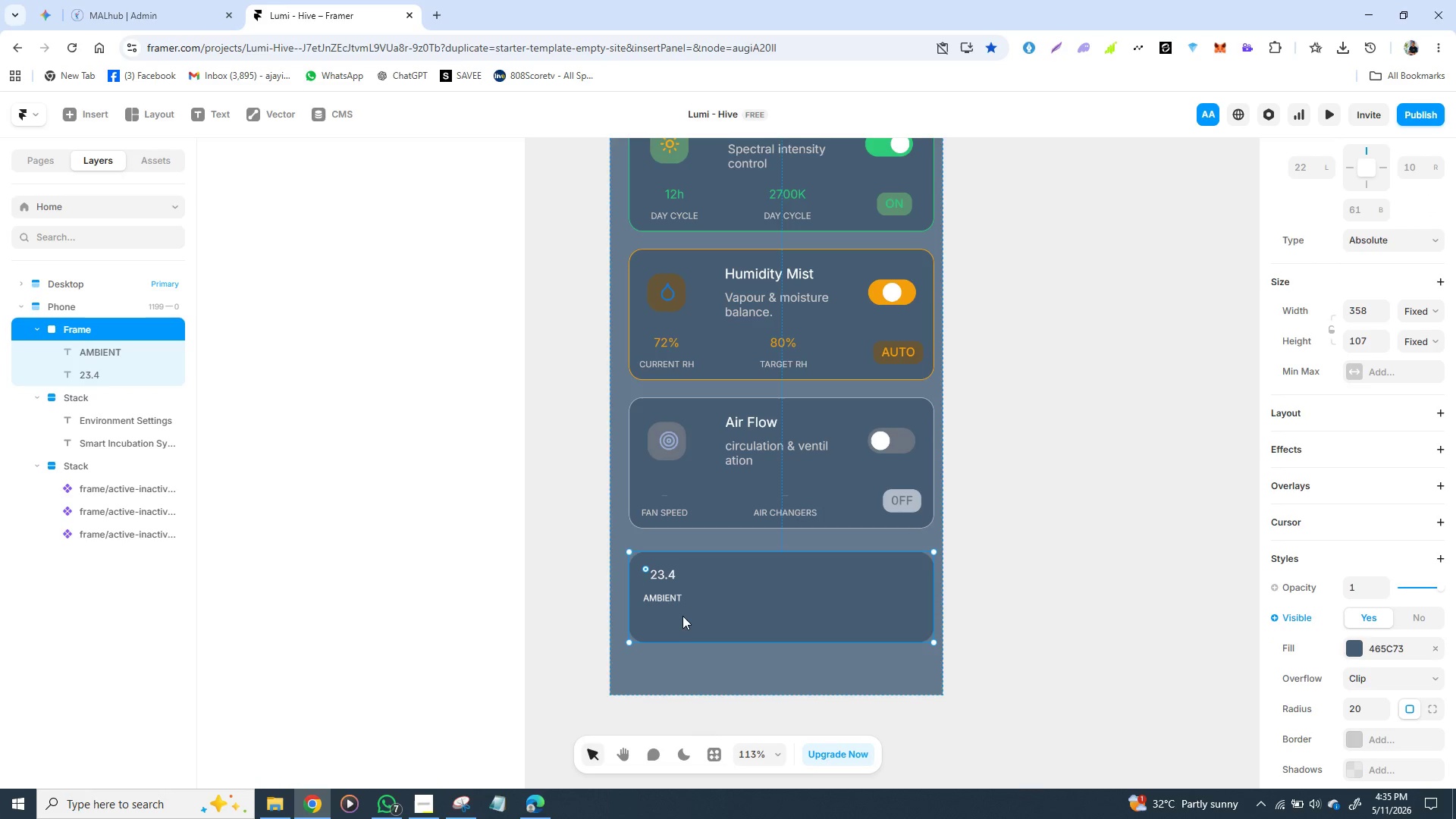 
left_click_drag(start_coordinate=[648, 685], to_coordinate=[648, 673])
 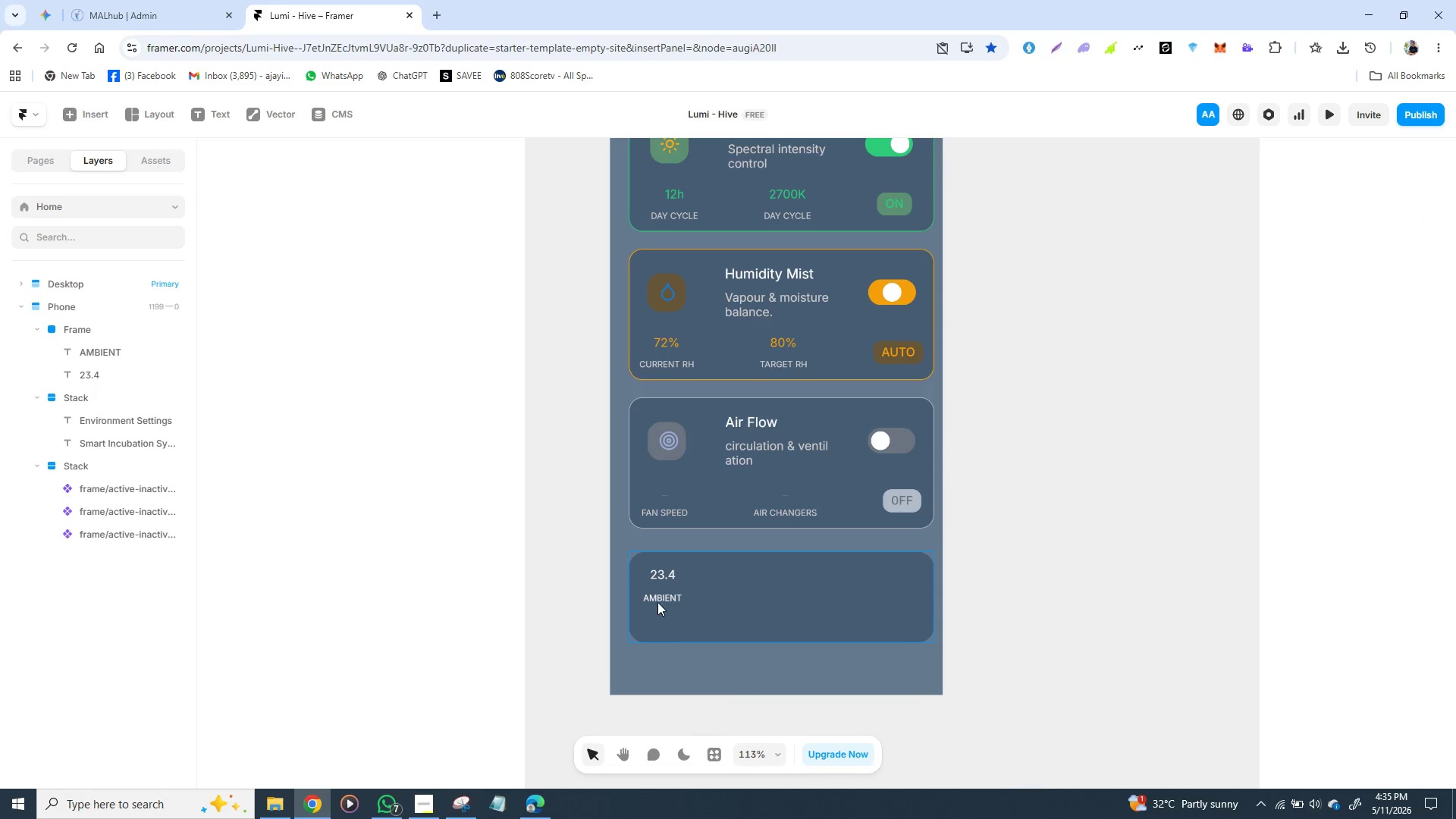 
left_click([659, 595])
 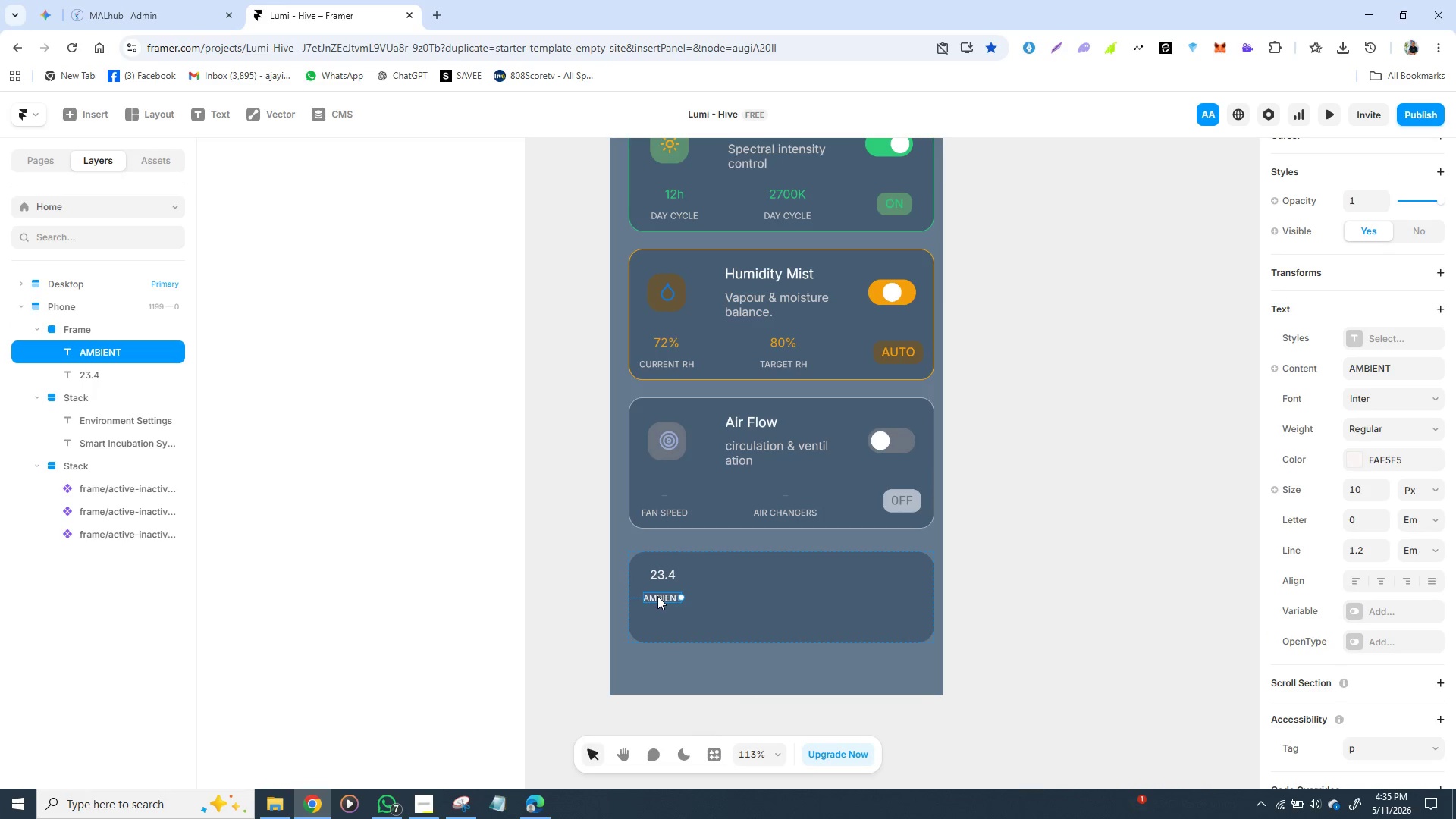 
hold_key(key=ShiftLeft, duration=1.28)
left_click([657, 578])
 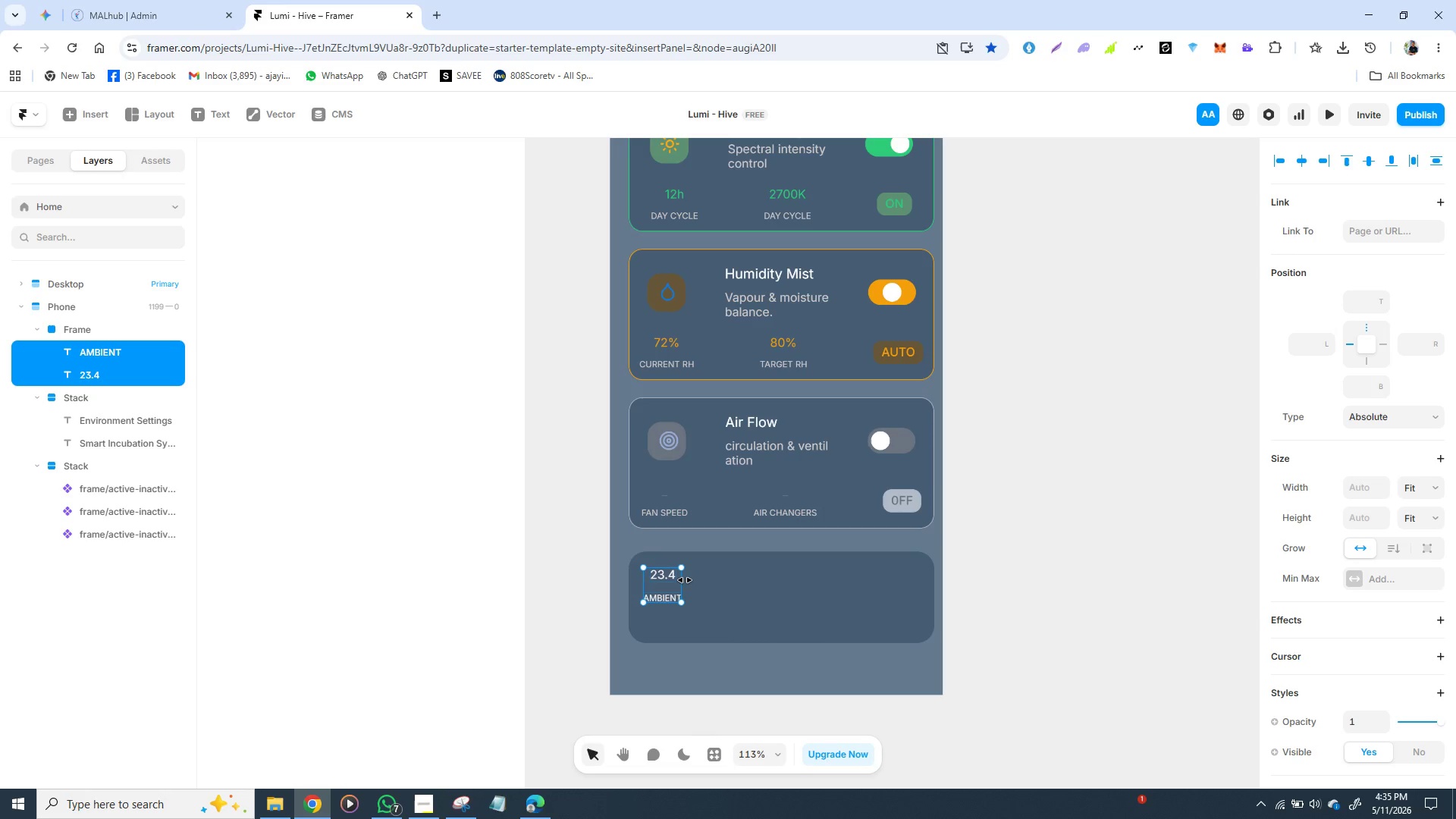 
right_click([669, 592])
 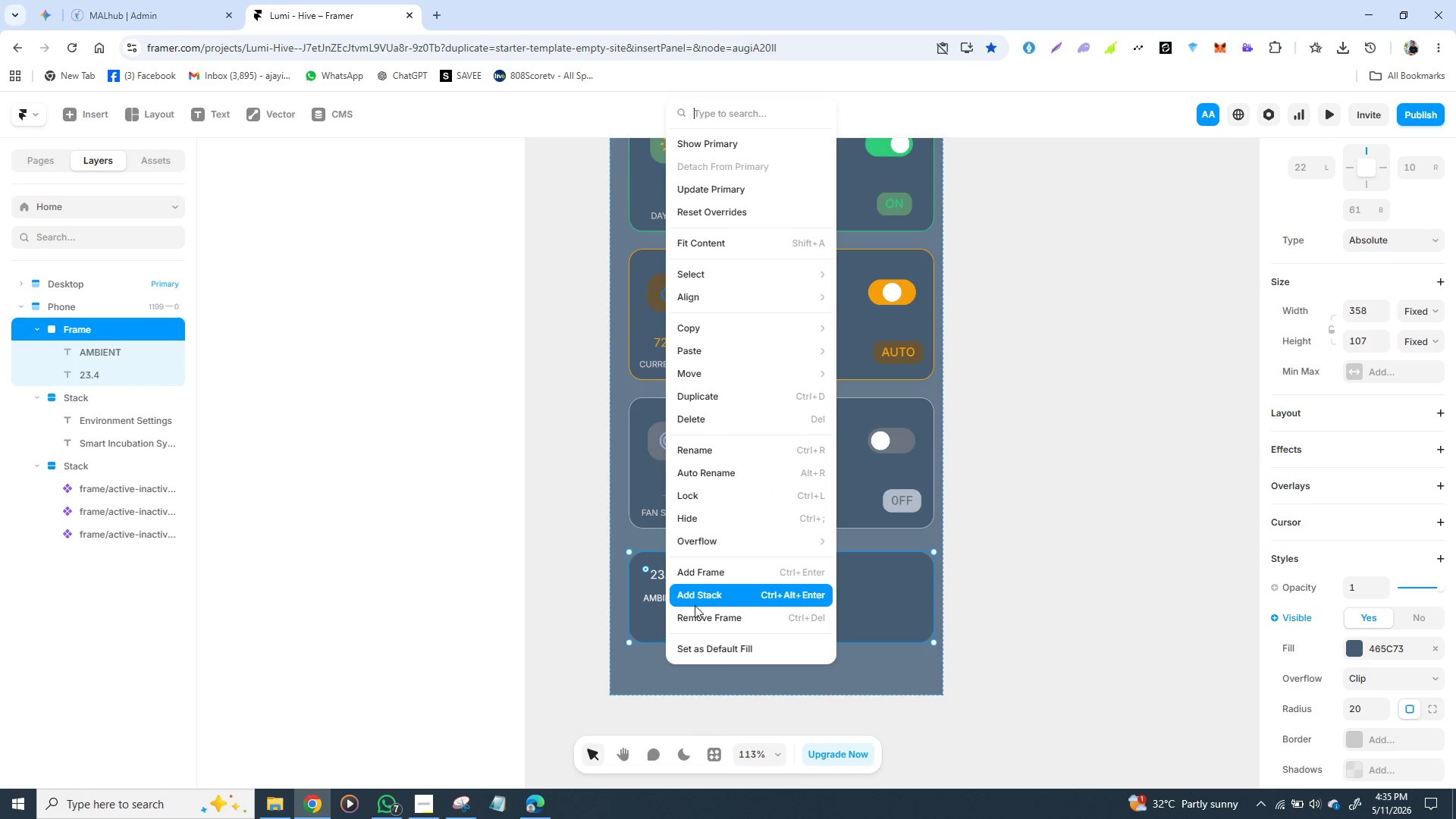 
left_click([695, 598])
 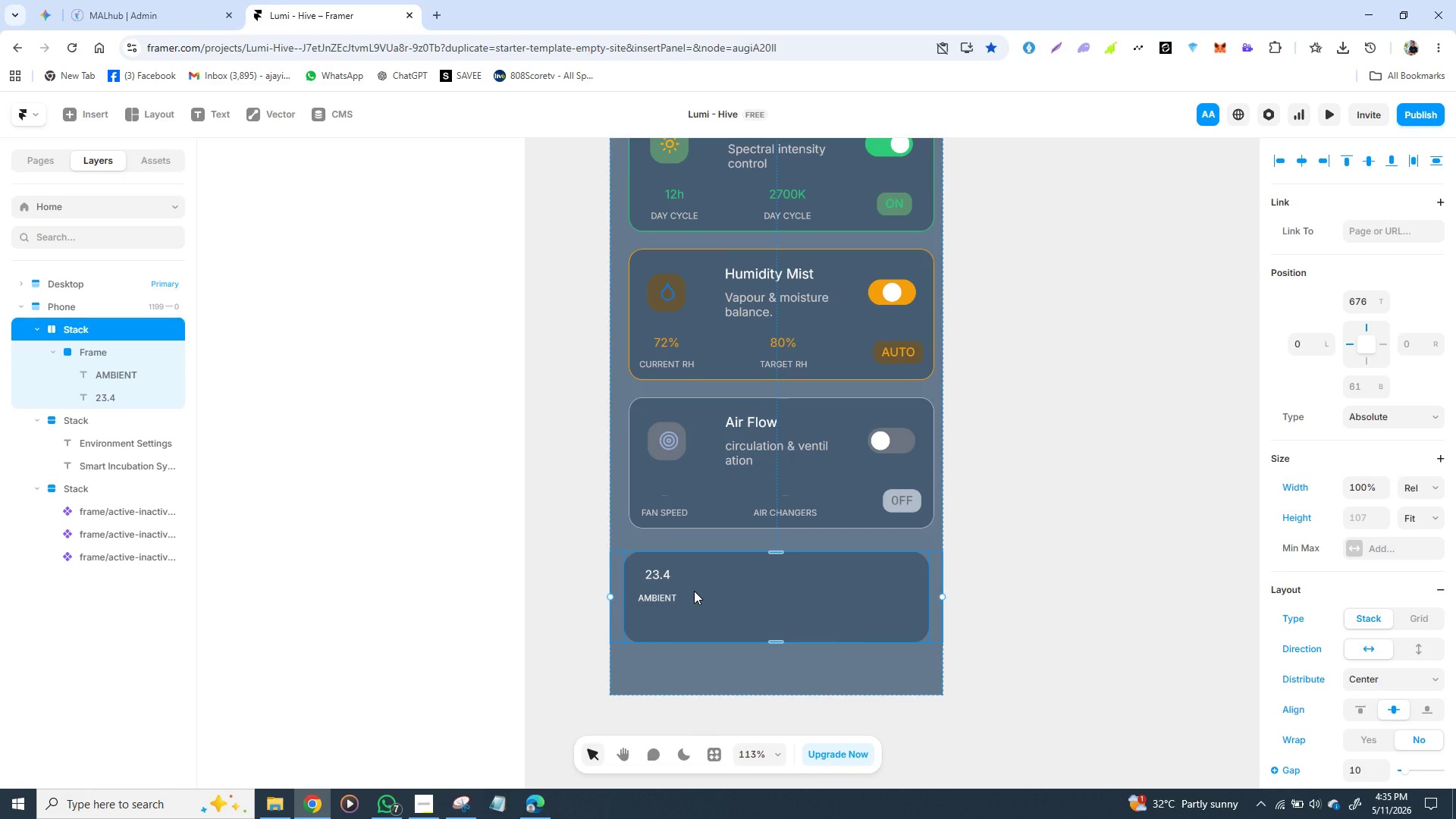 
key(Control+Z)
 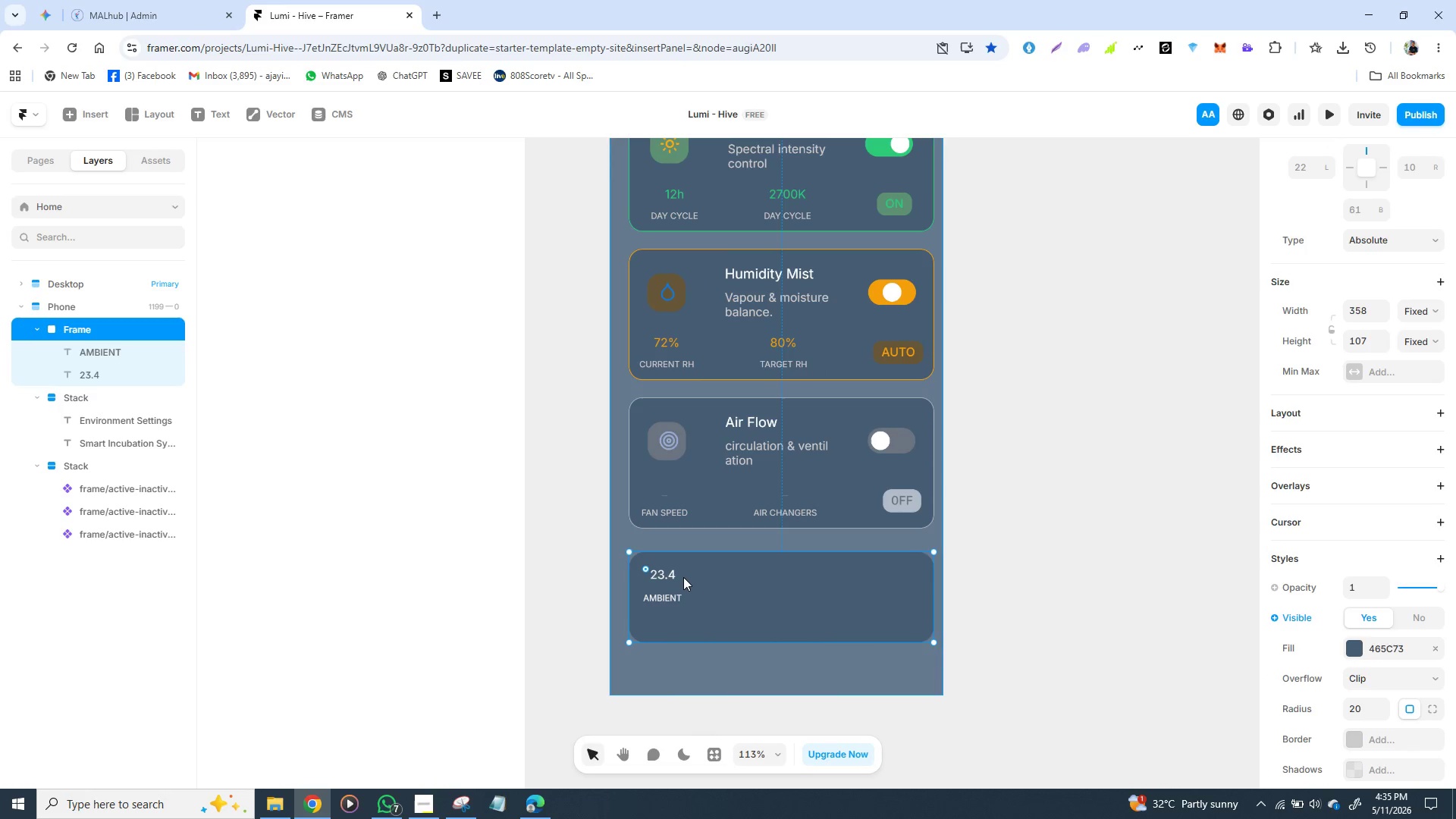 
key(Control+Z)
 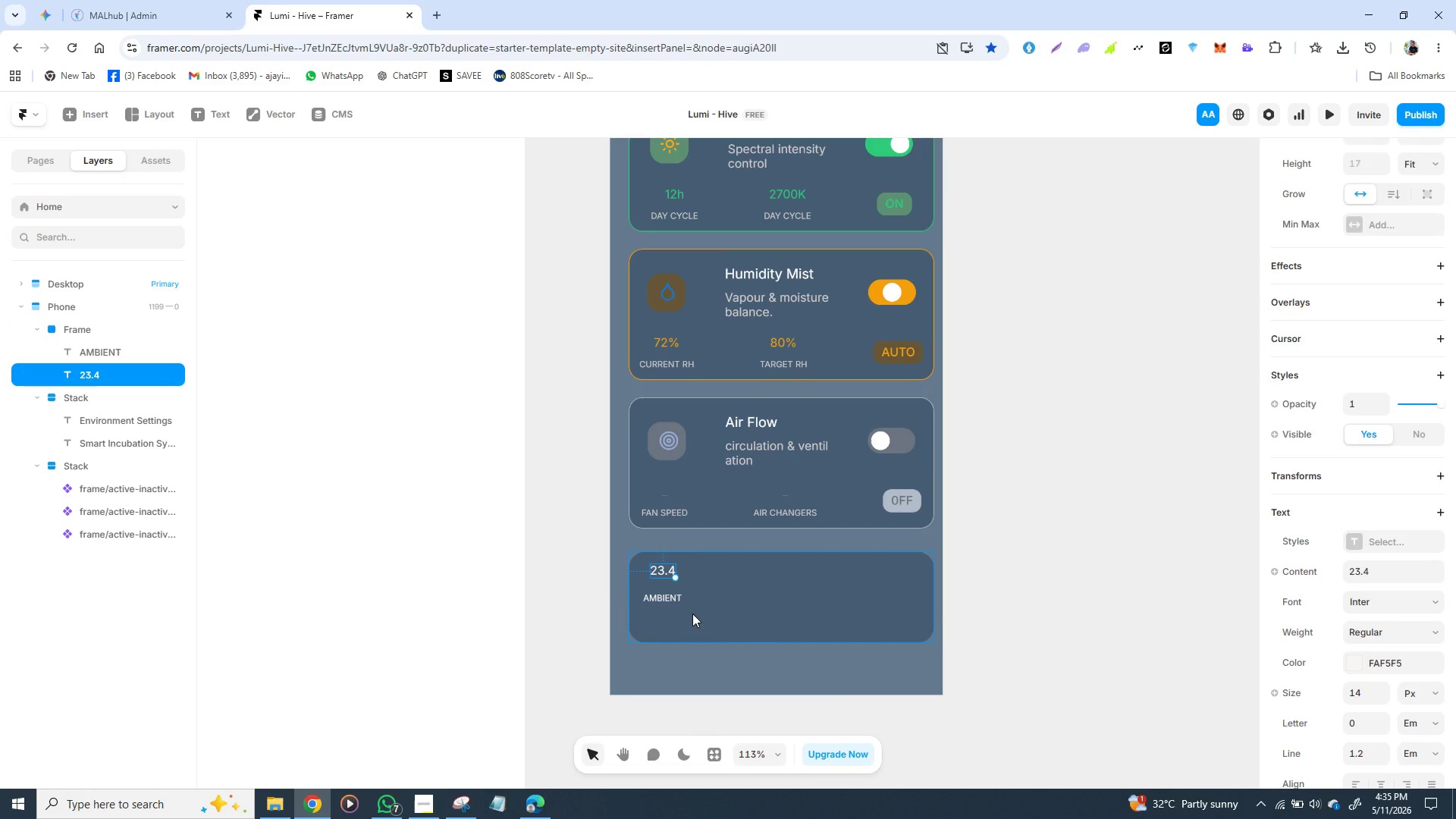 
left_click([692, 613])
 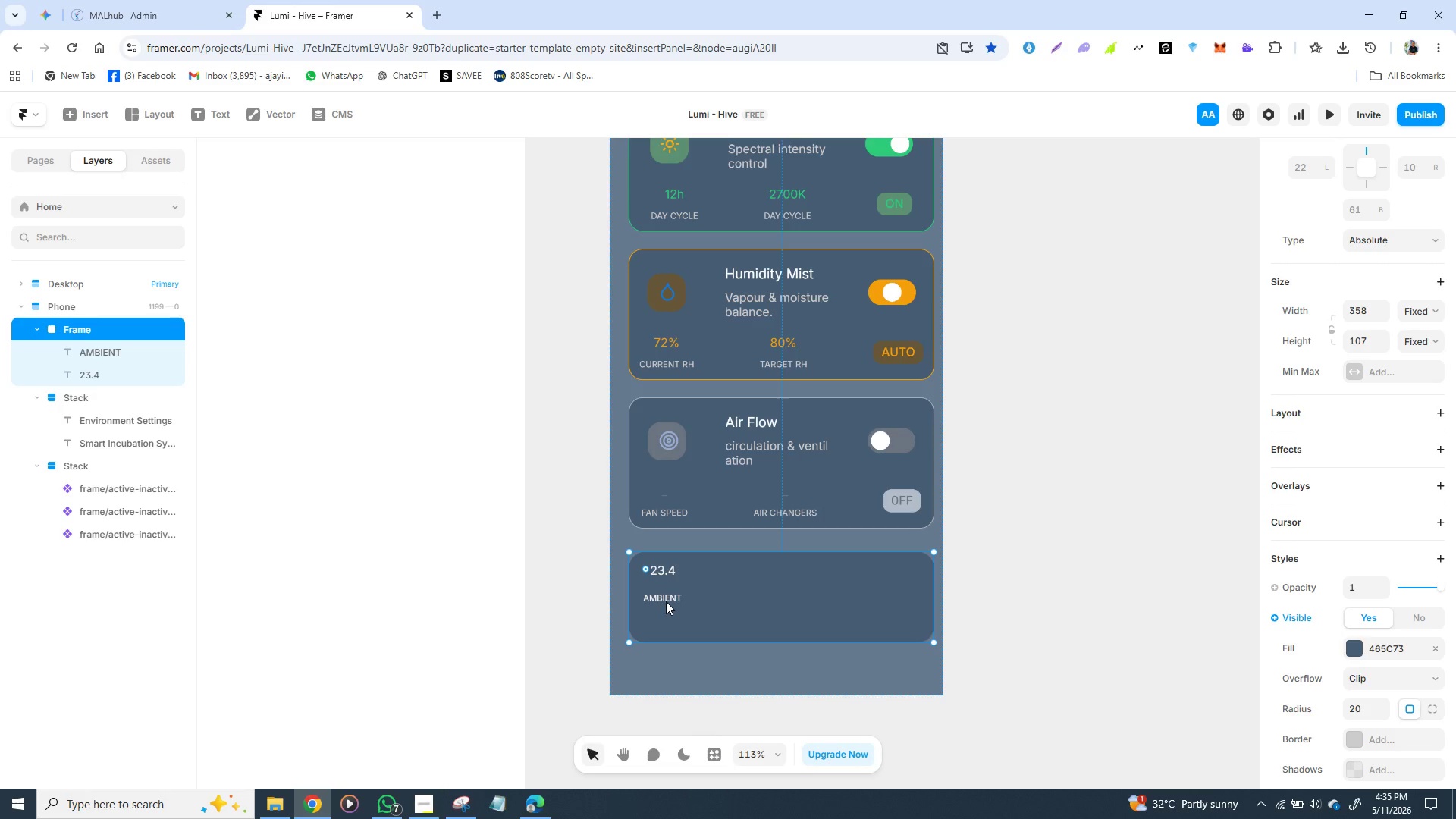 
left_click([666, 597])
 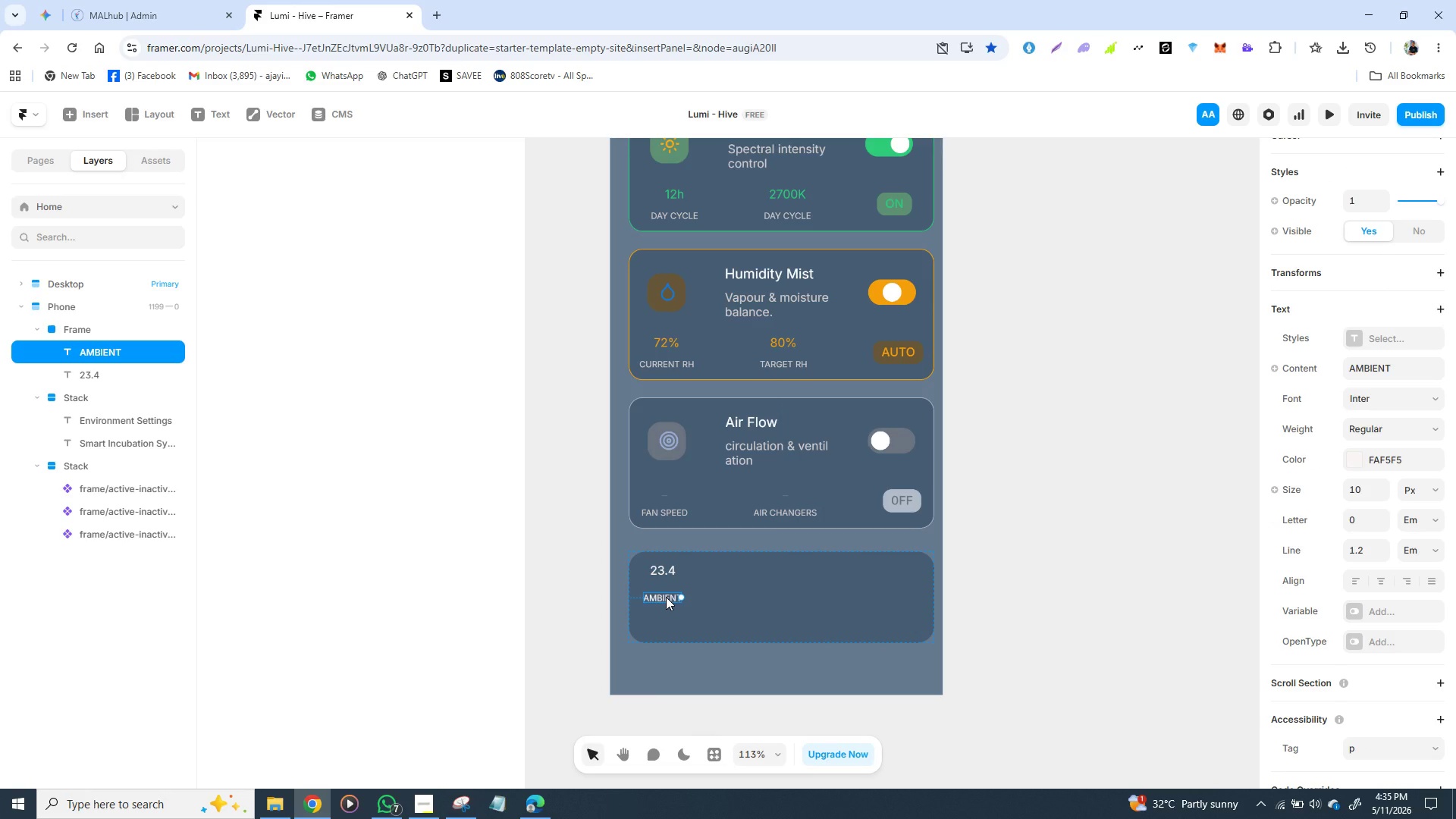 
hold_key(key=ShiftLeft, duration=1.5)
left_click([665, 574])
 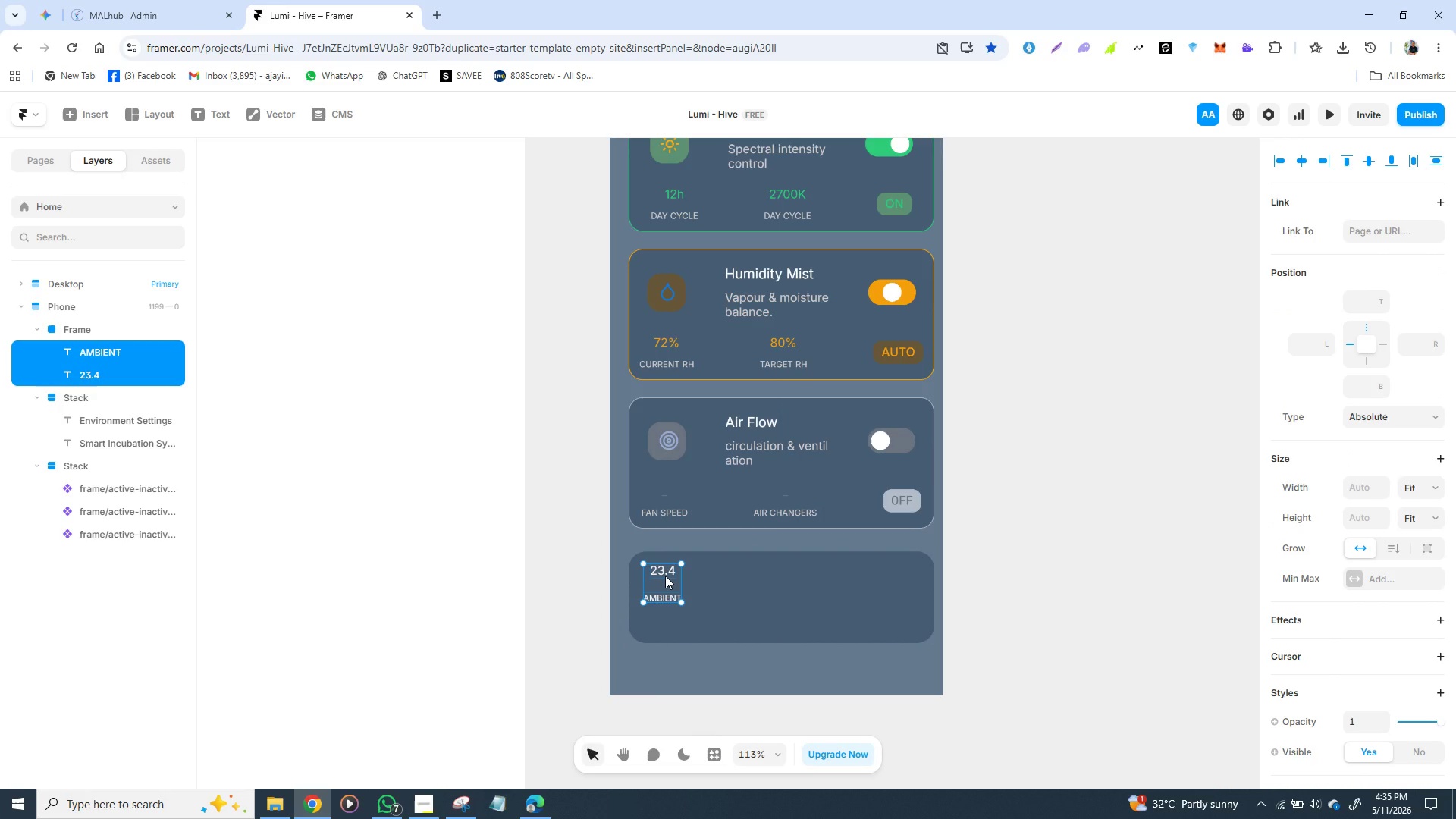 
hold_key(key=ShiftLeft, duration=0.34)
 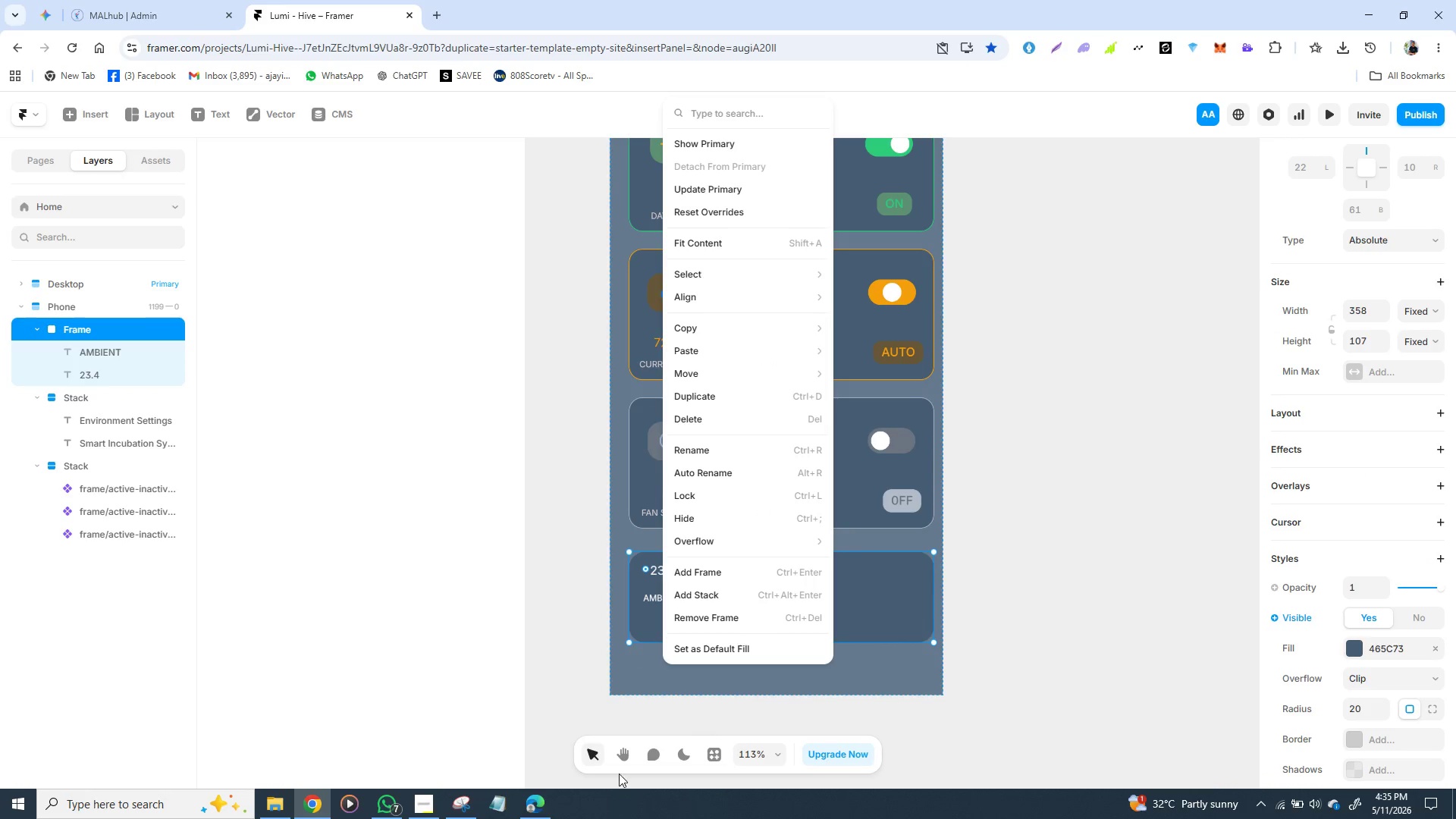 
left_click([1025, 623])
 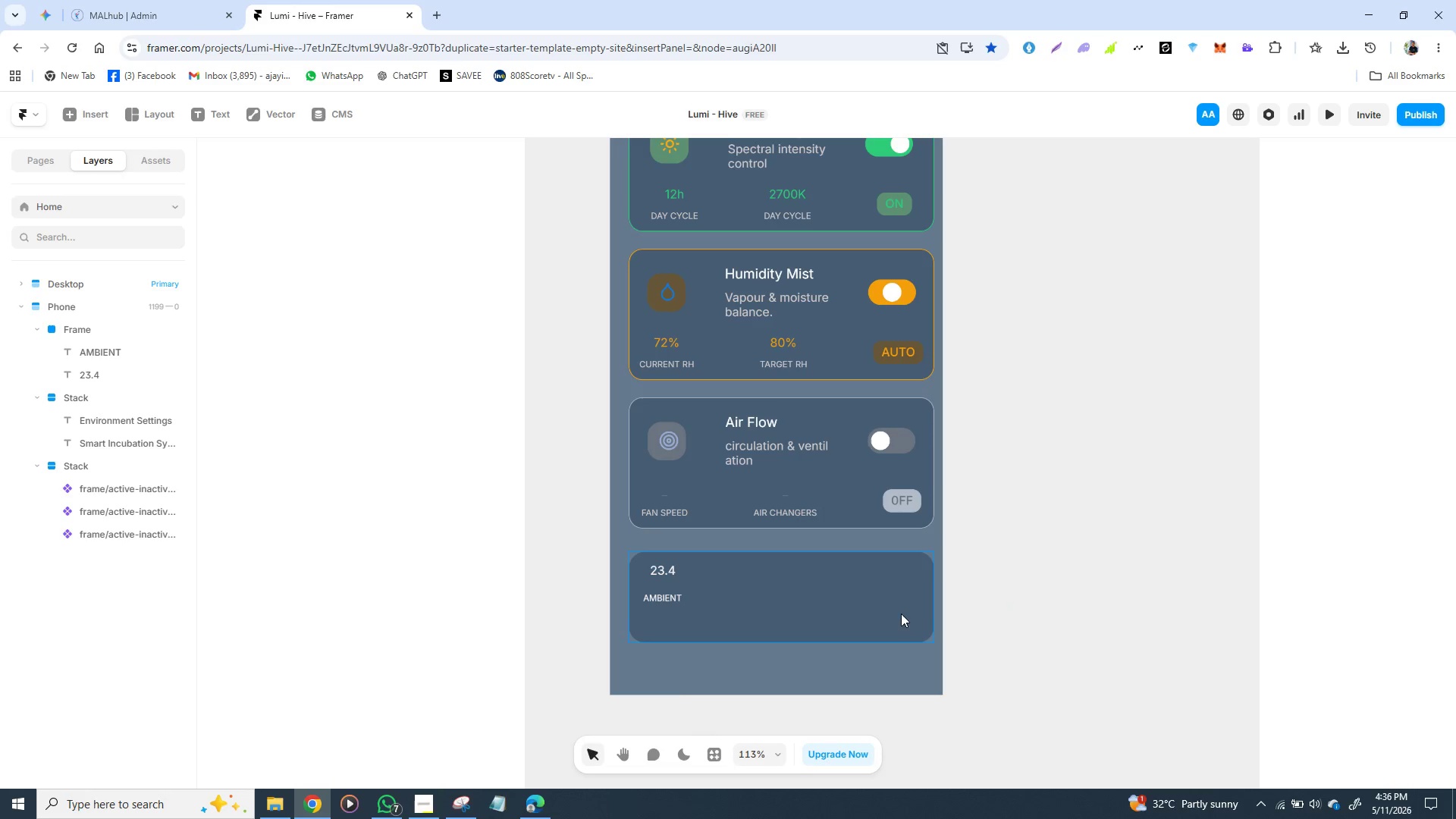 
wait(6.23)
 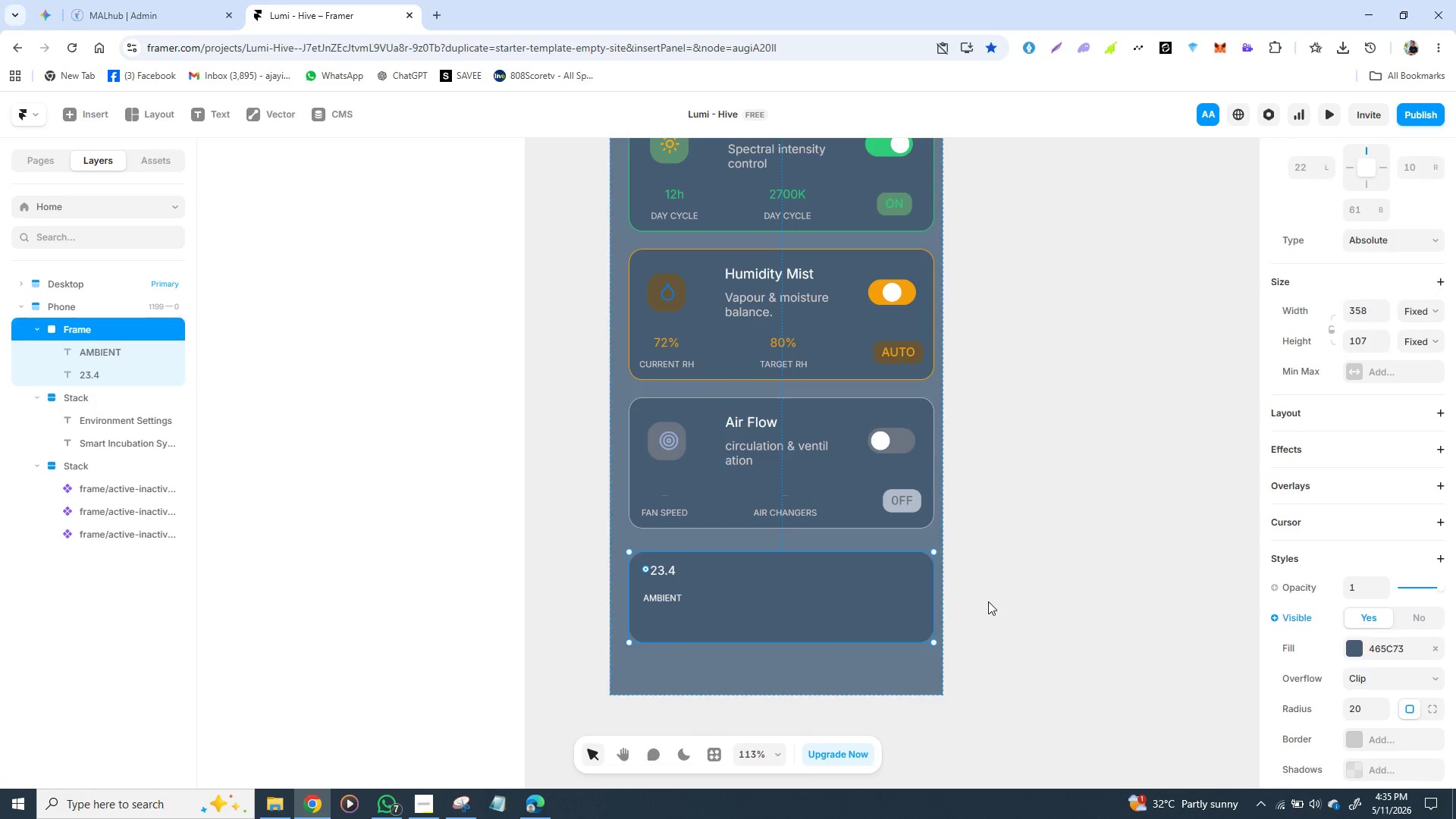 
left_click([655, 570])
 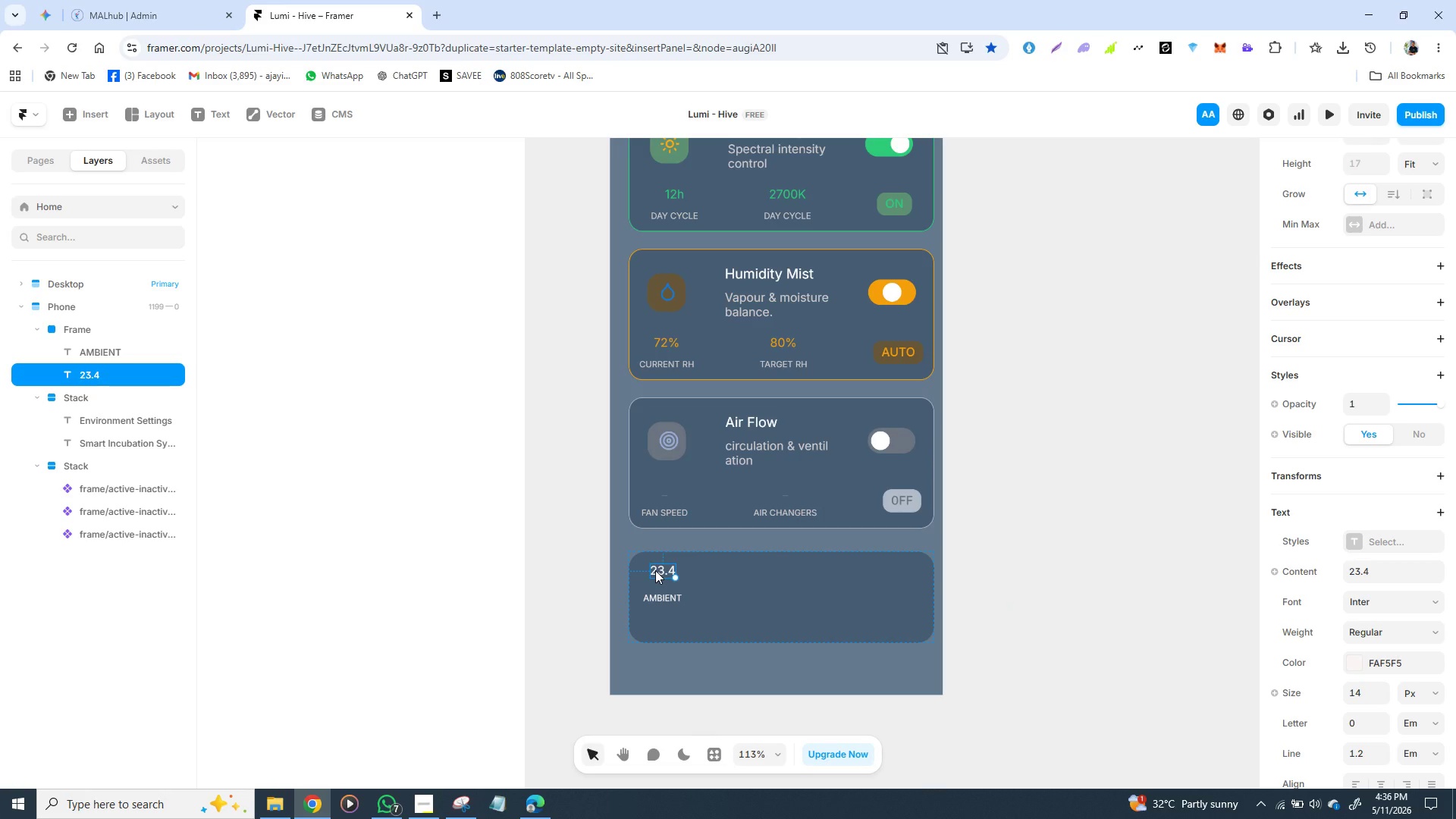 
hold_key(key=ShiftLeft, duration=0.47)
 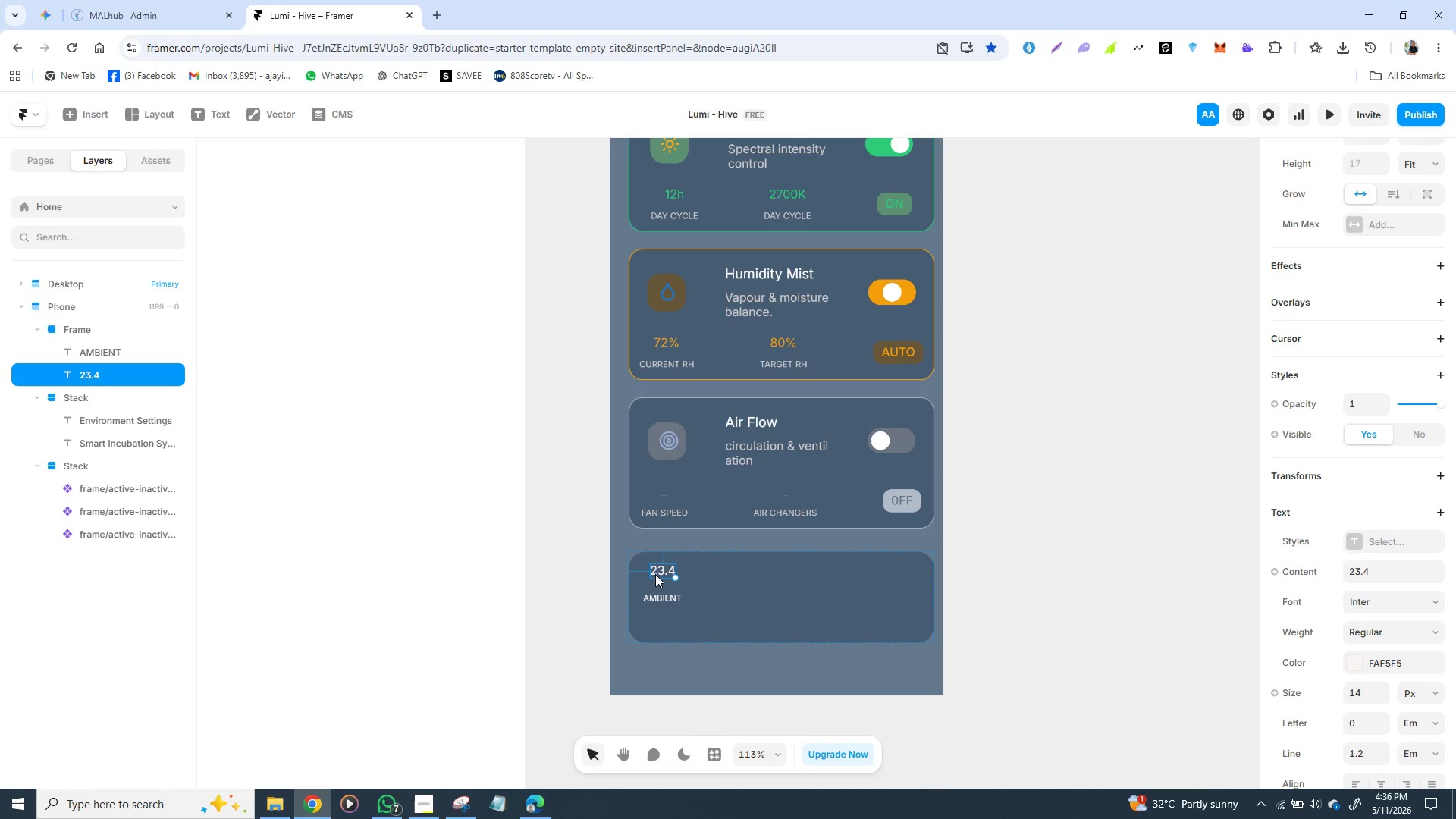 
hold_key(key=ShiftLeft, duration=1.5)
left_click([658, 593])
 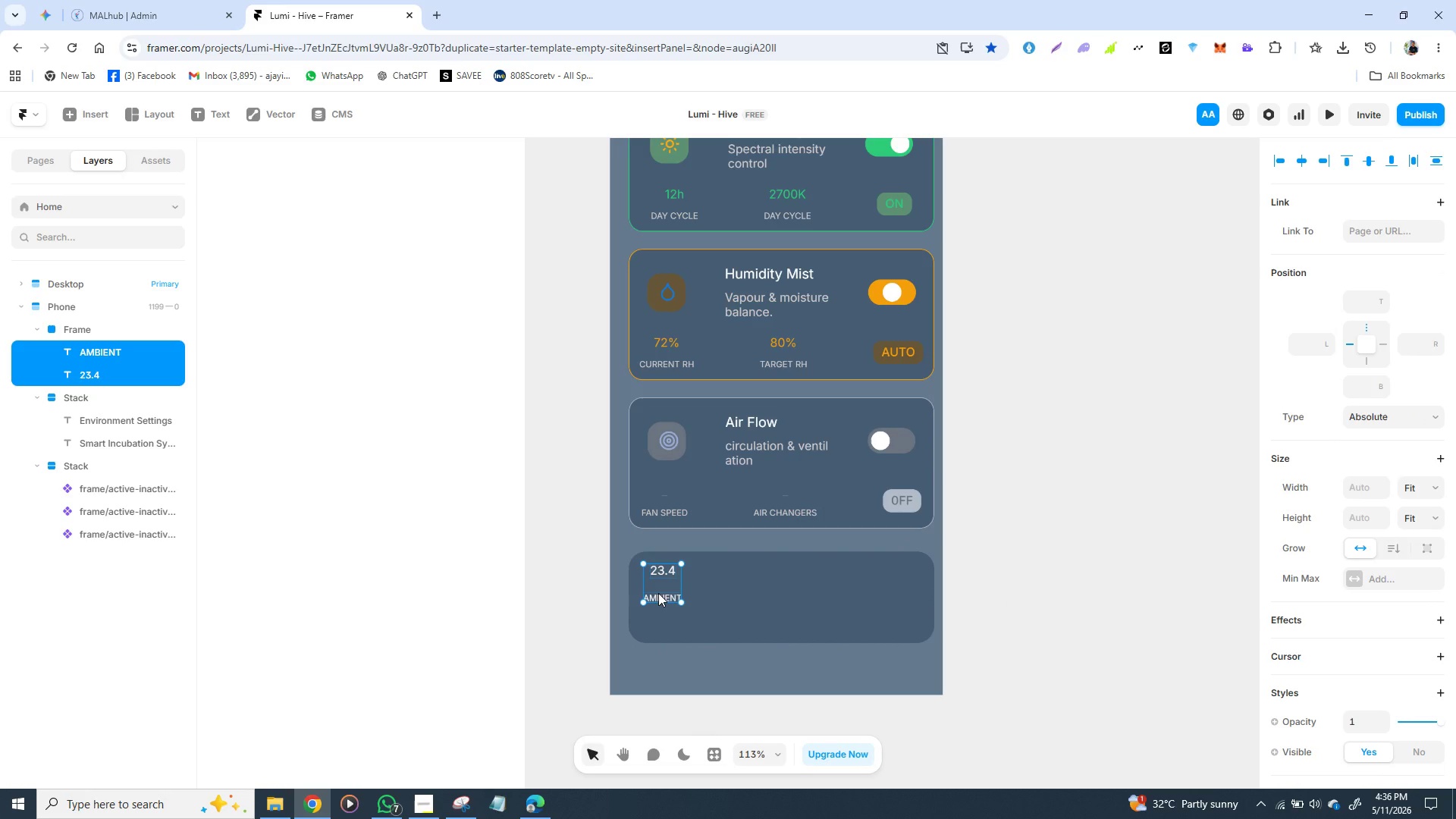 
right_click([658, 593])
 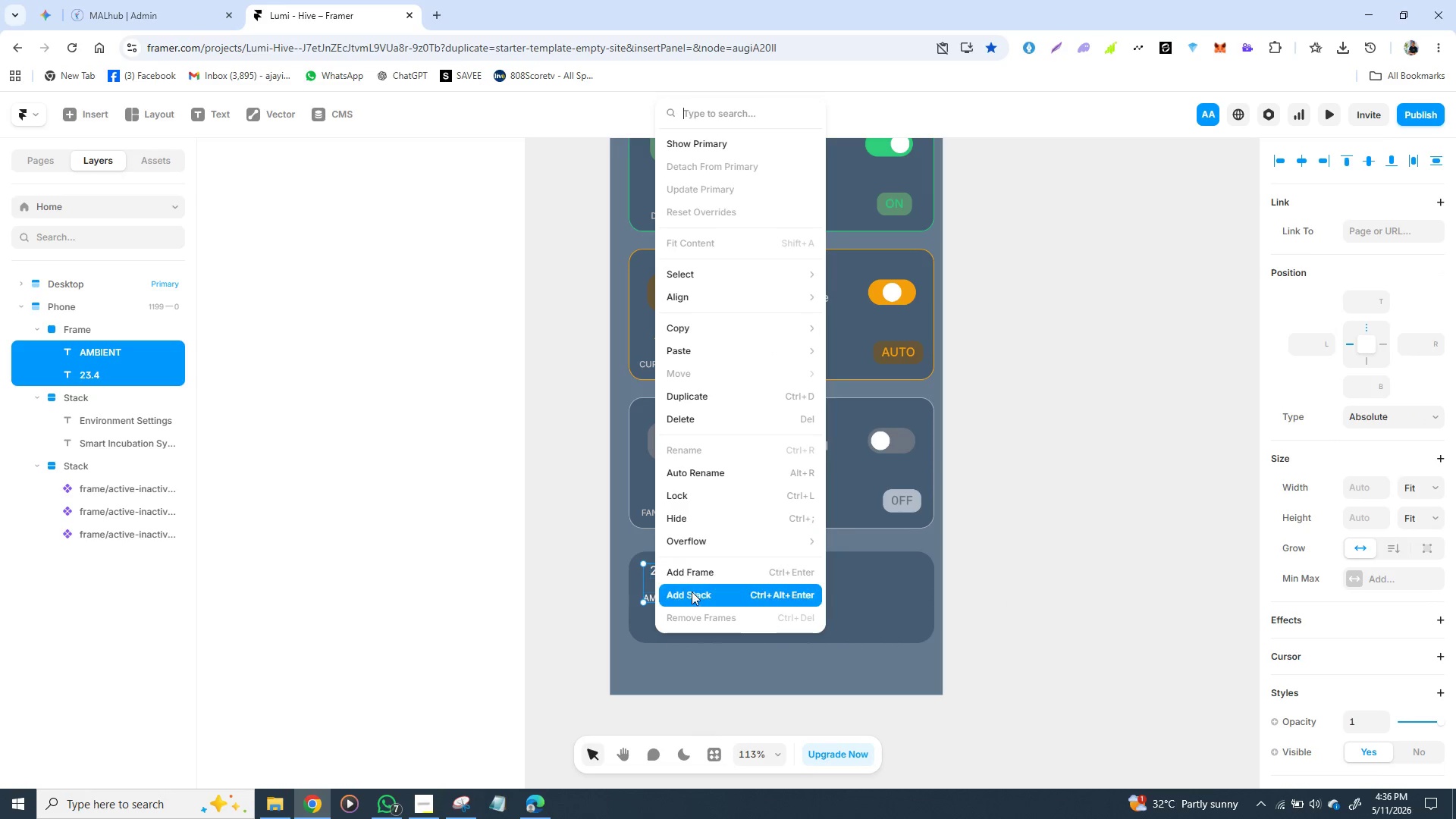 
left_click([692, 592])
 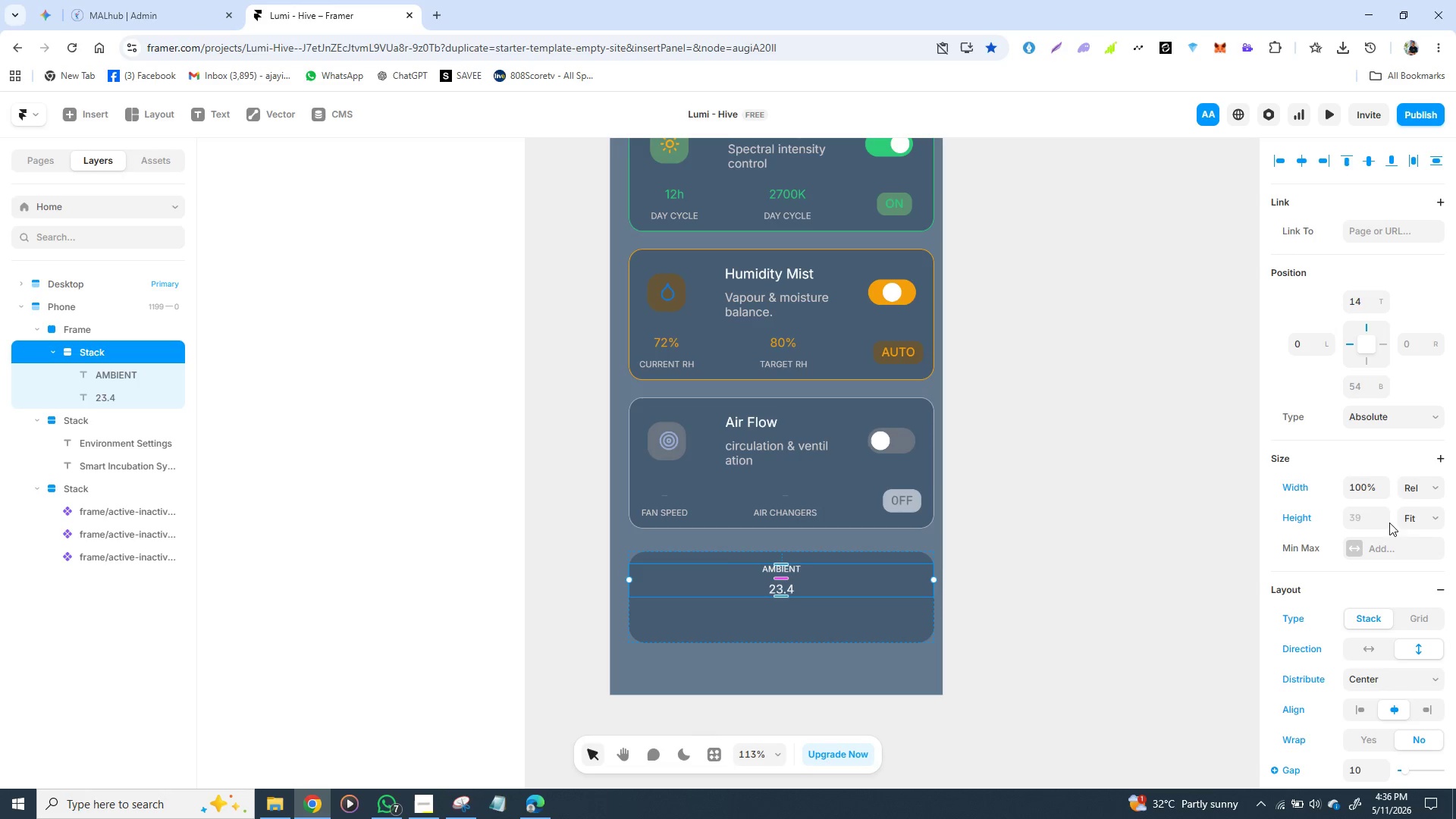 
left_click([1429, 489])
 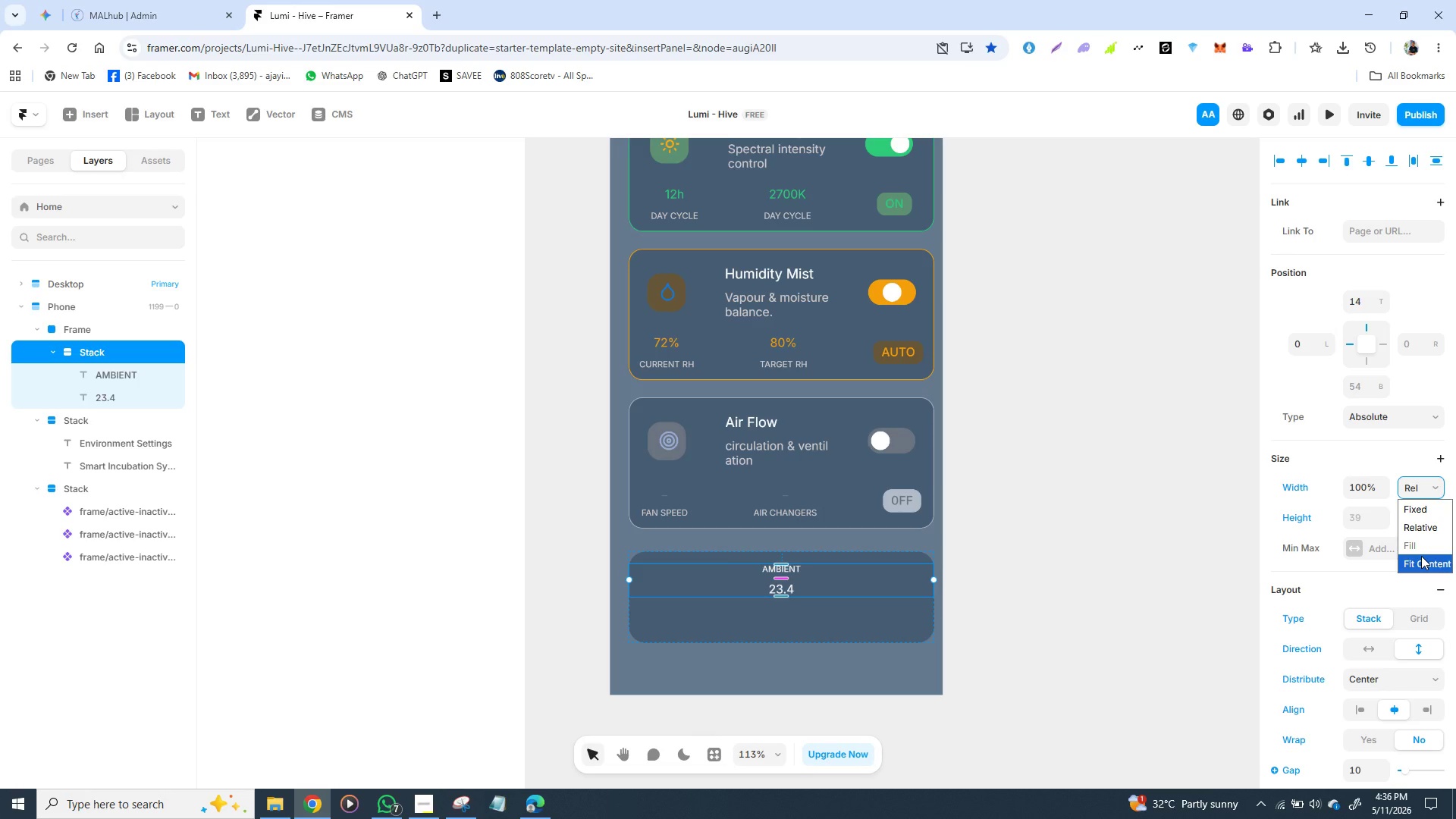 
left_click([1421, 556])
 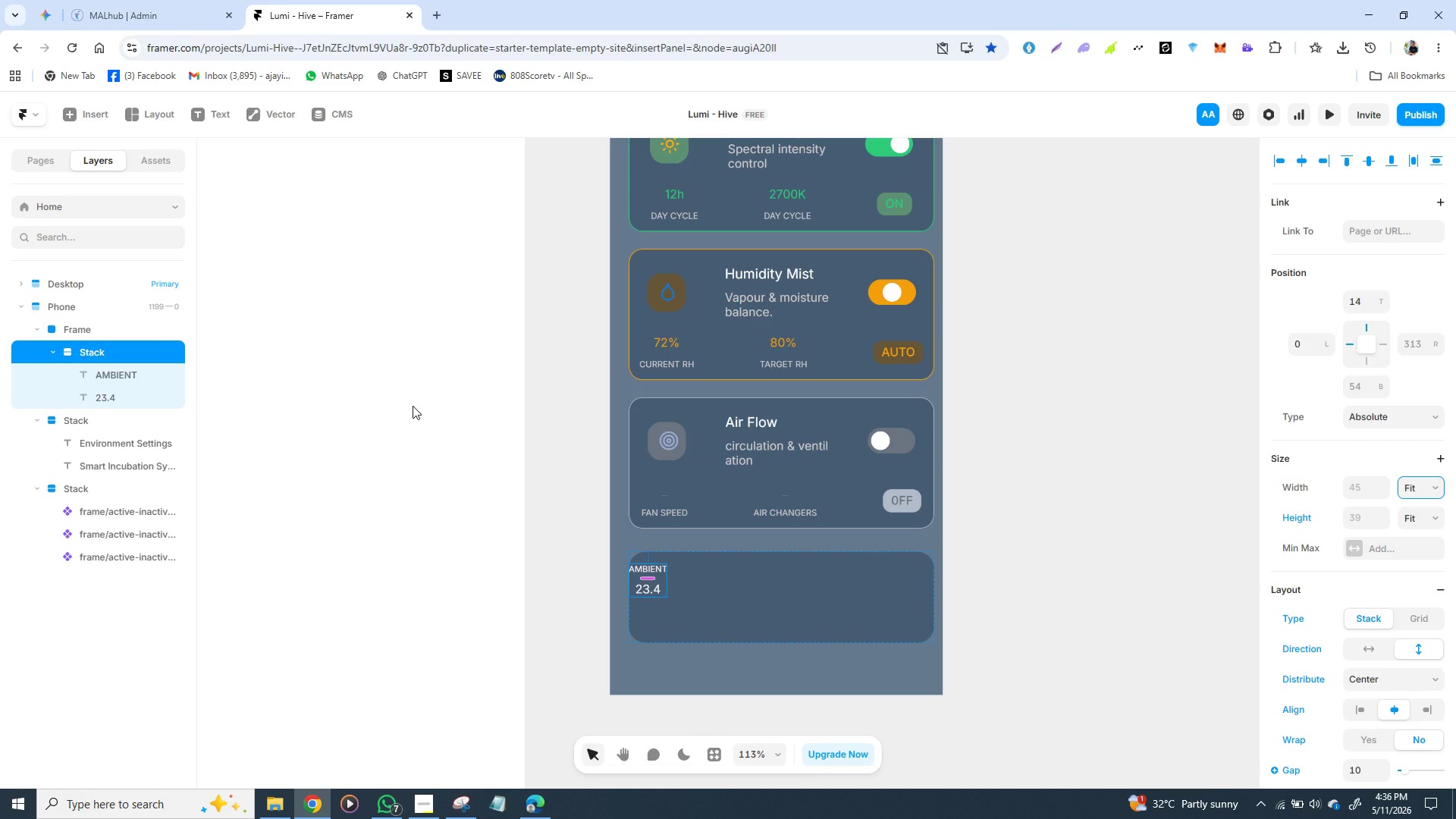 
left_click([130, 347])
 